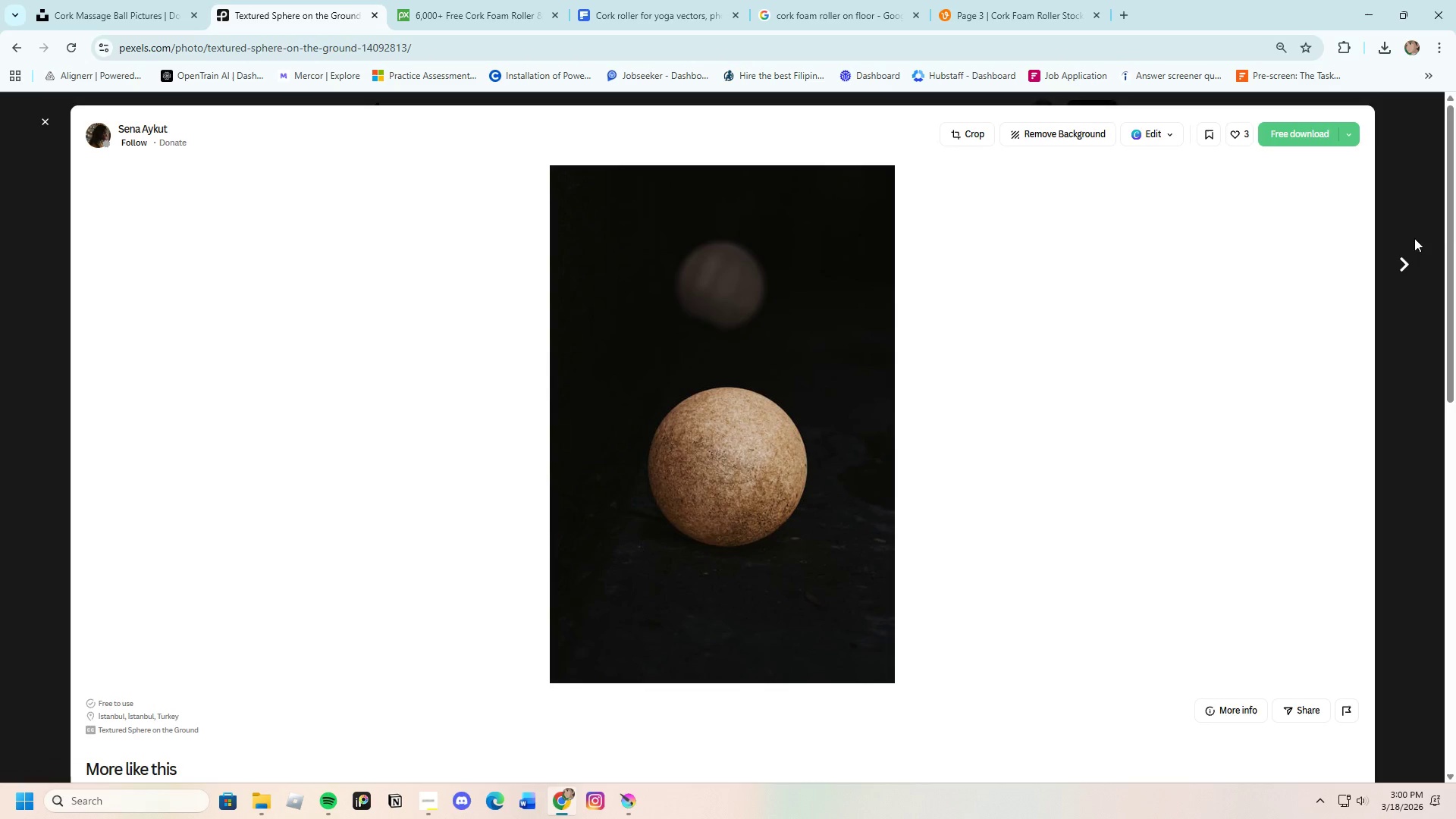 
left_click([1301, 130])
 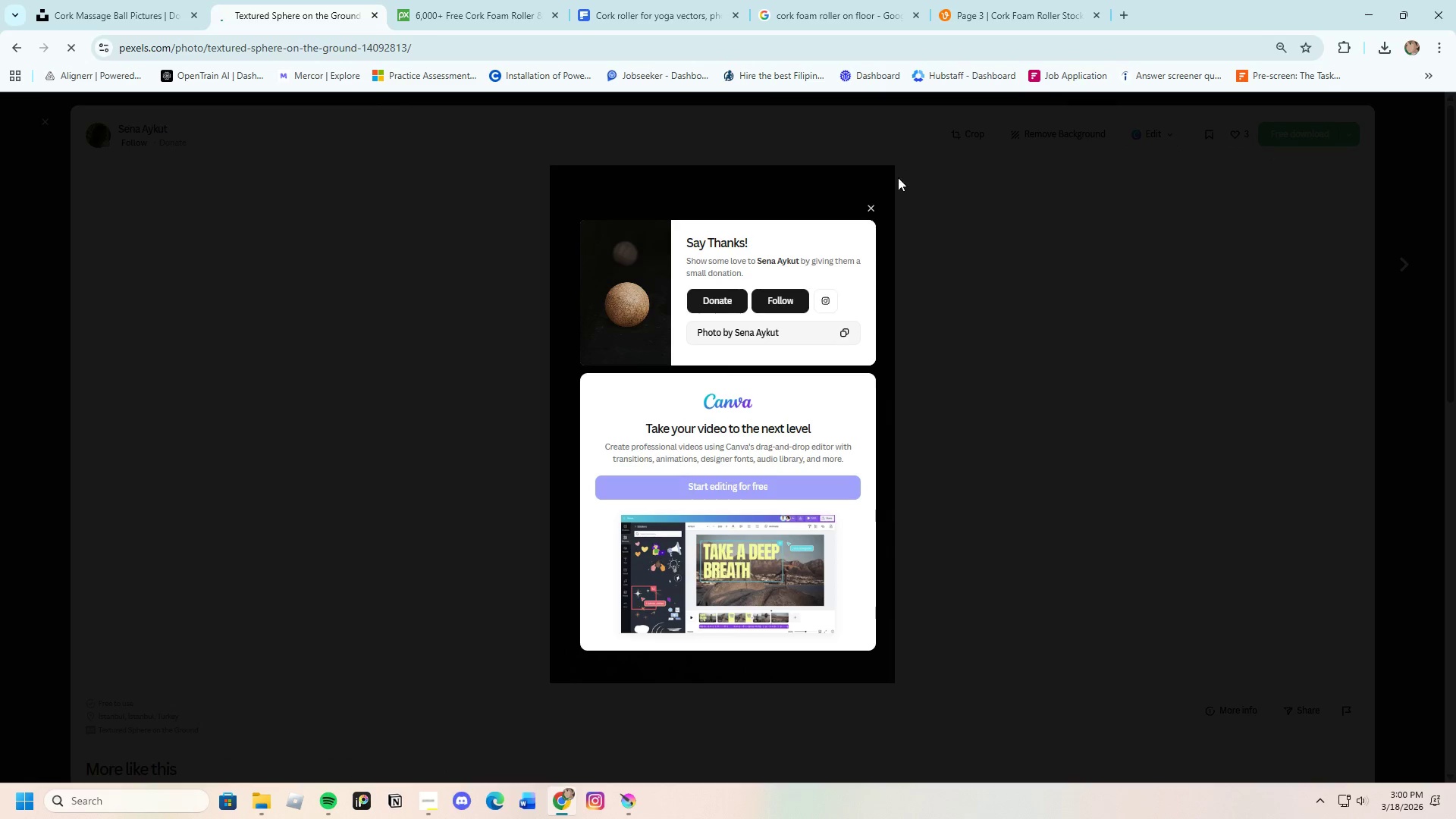 
left_click([869, 207])
 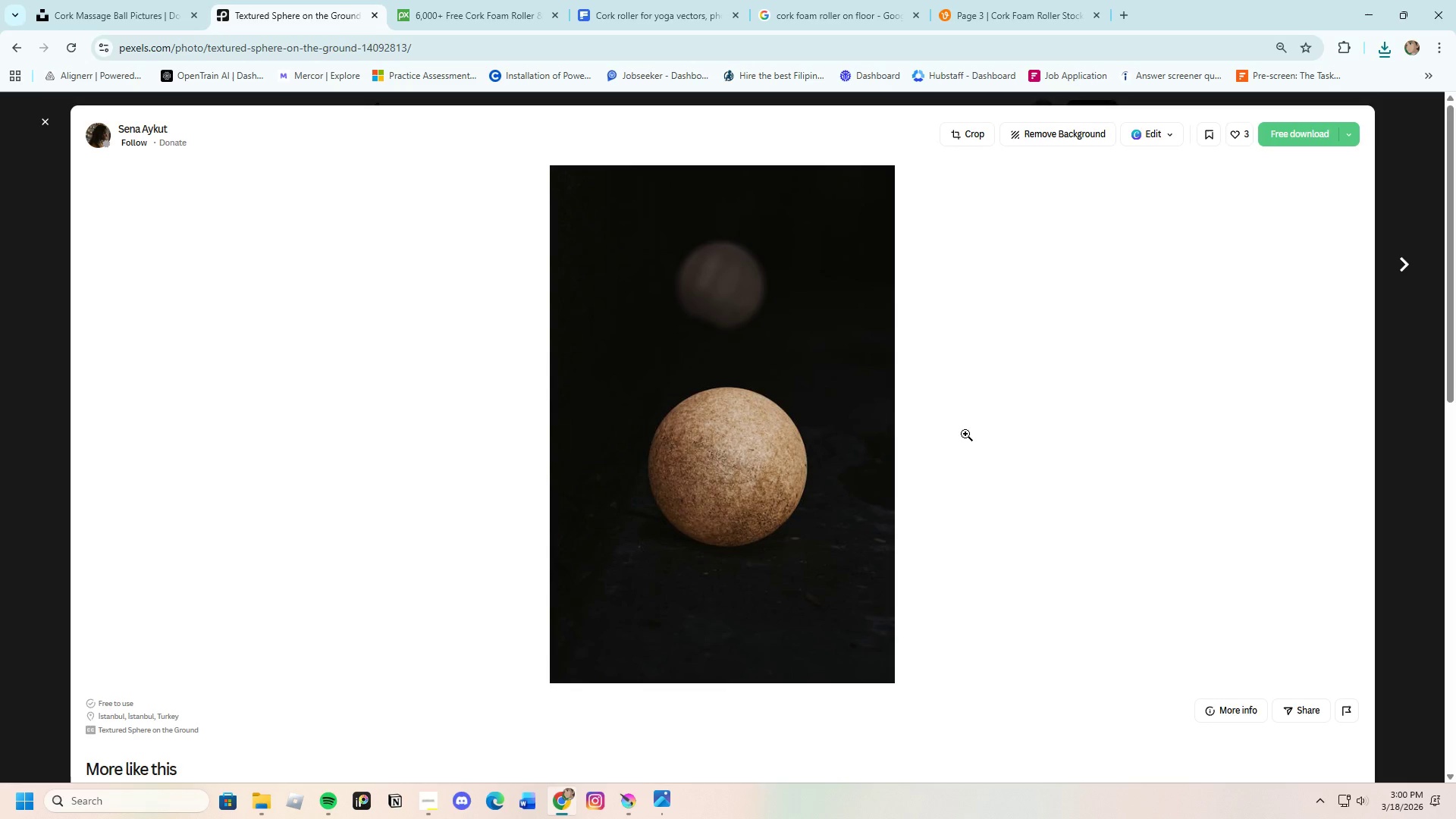 
scroll: coordinate [931, 519], scroll_direction: down, amount: 18.0
 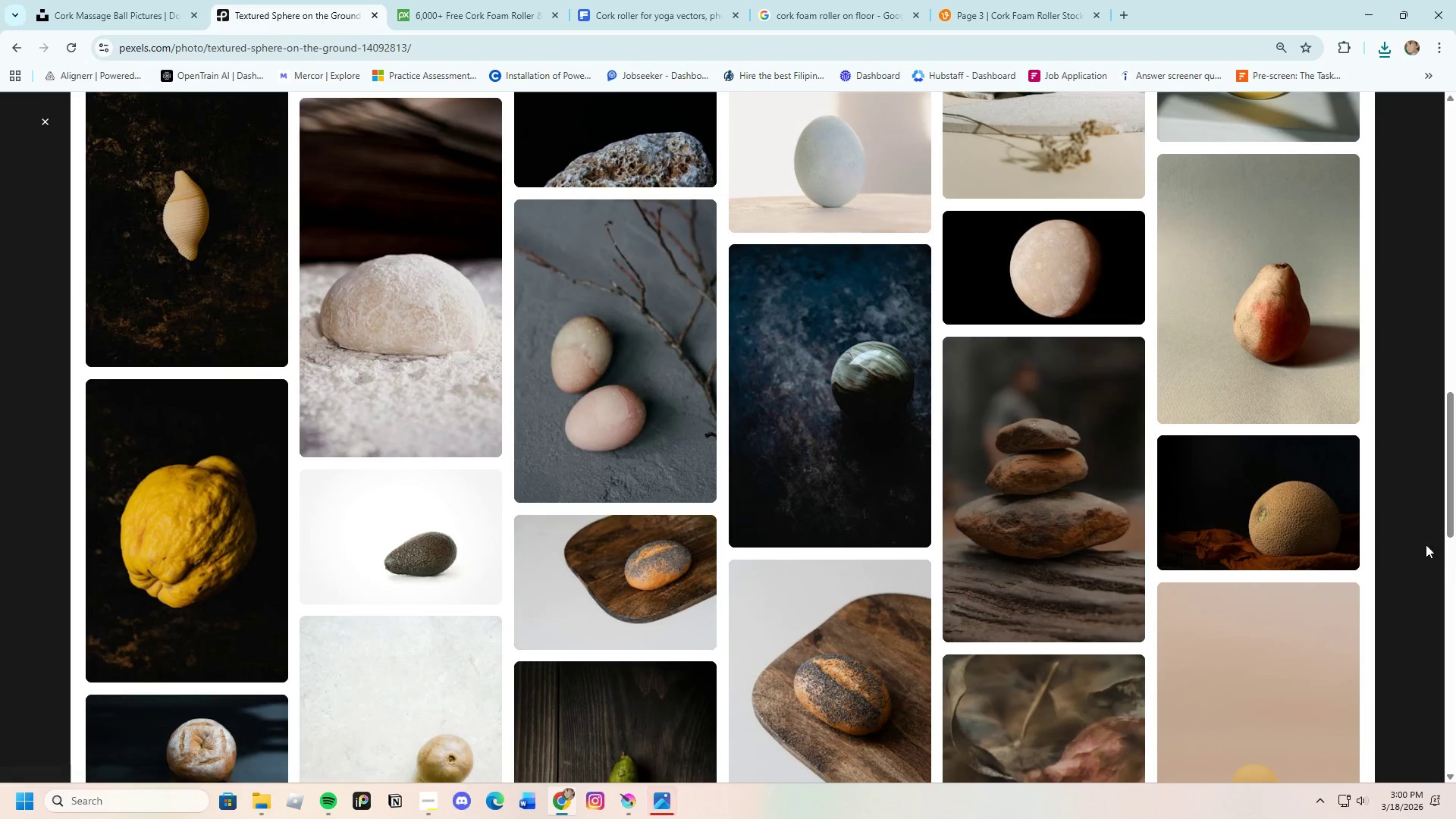 
left_click([1407, 542])
 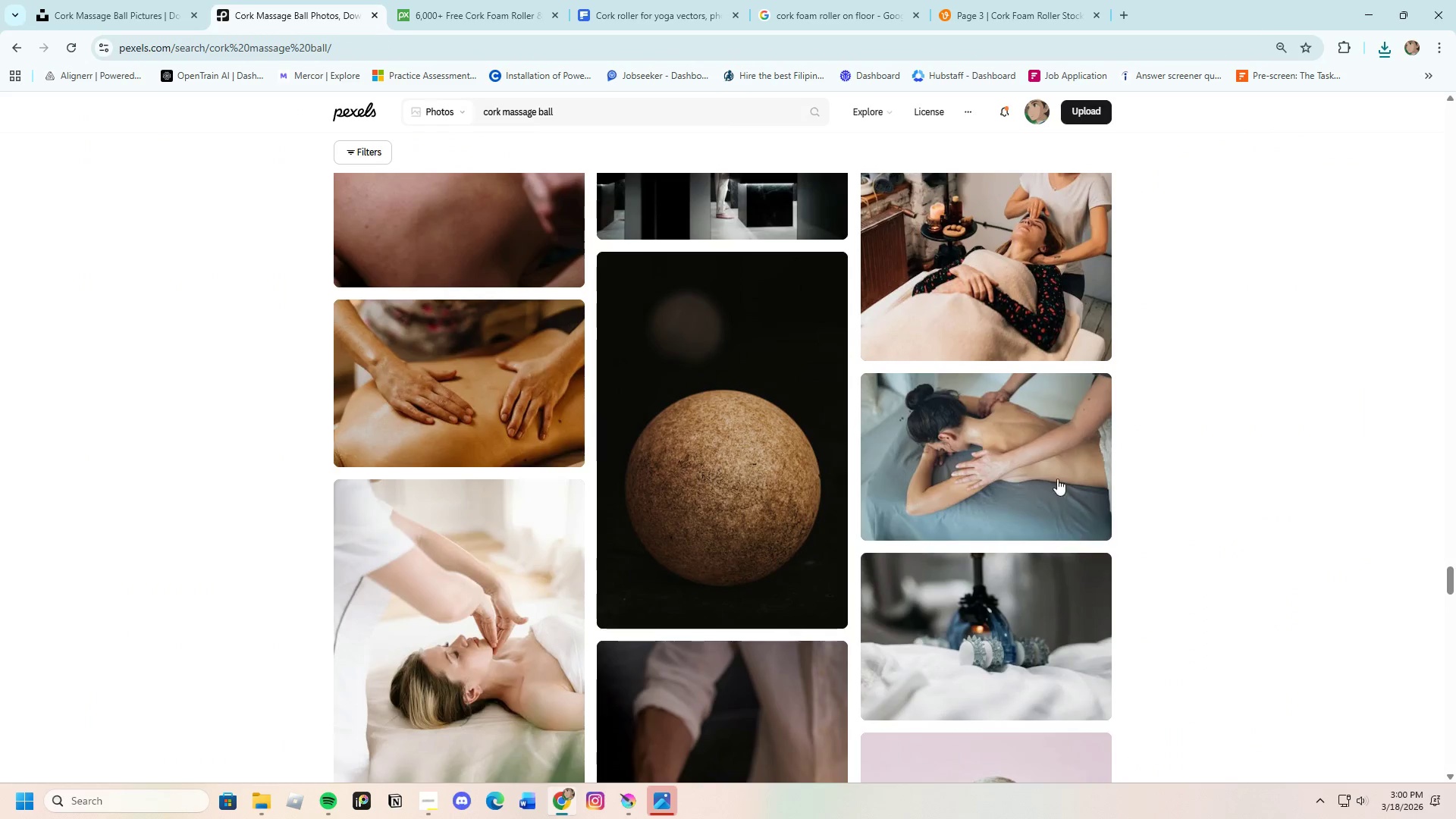 
scroll: coordinate [614, 423], scroll_direction: down, amount: 61.0
 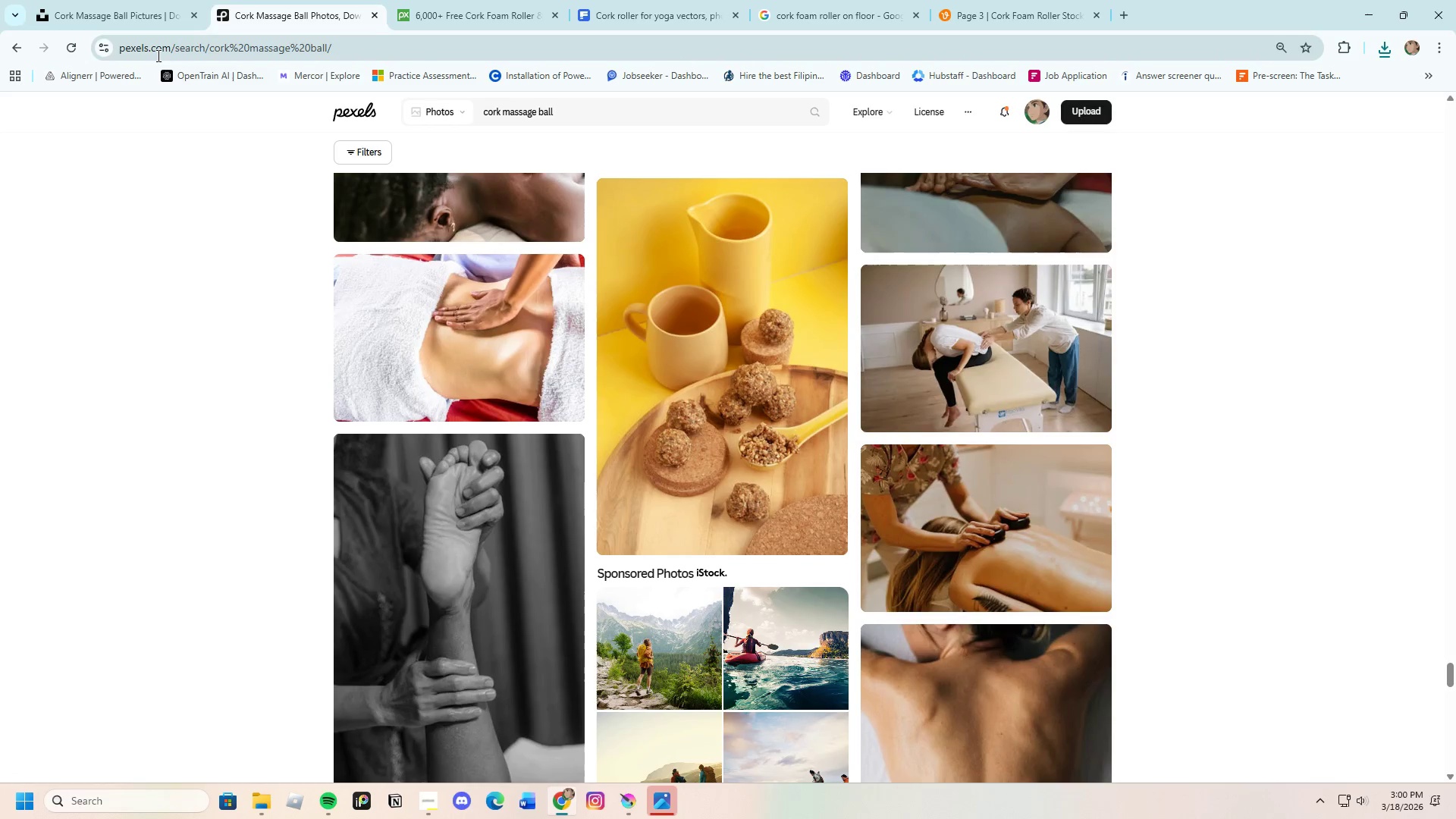 
left_click([92, 13])
 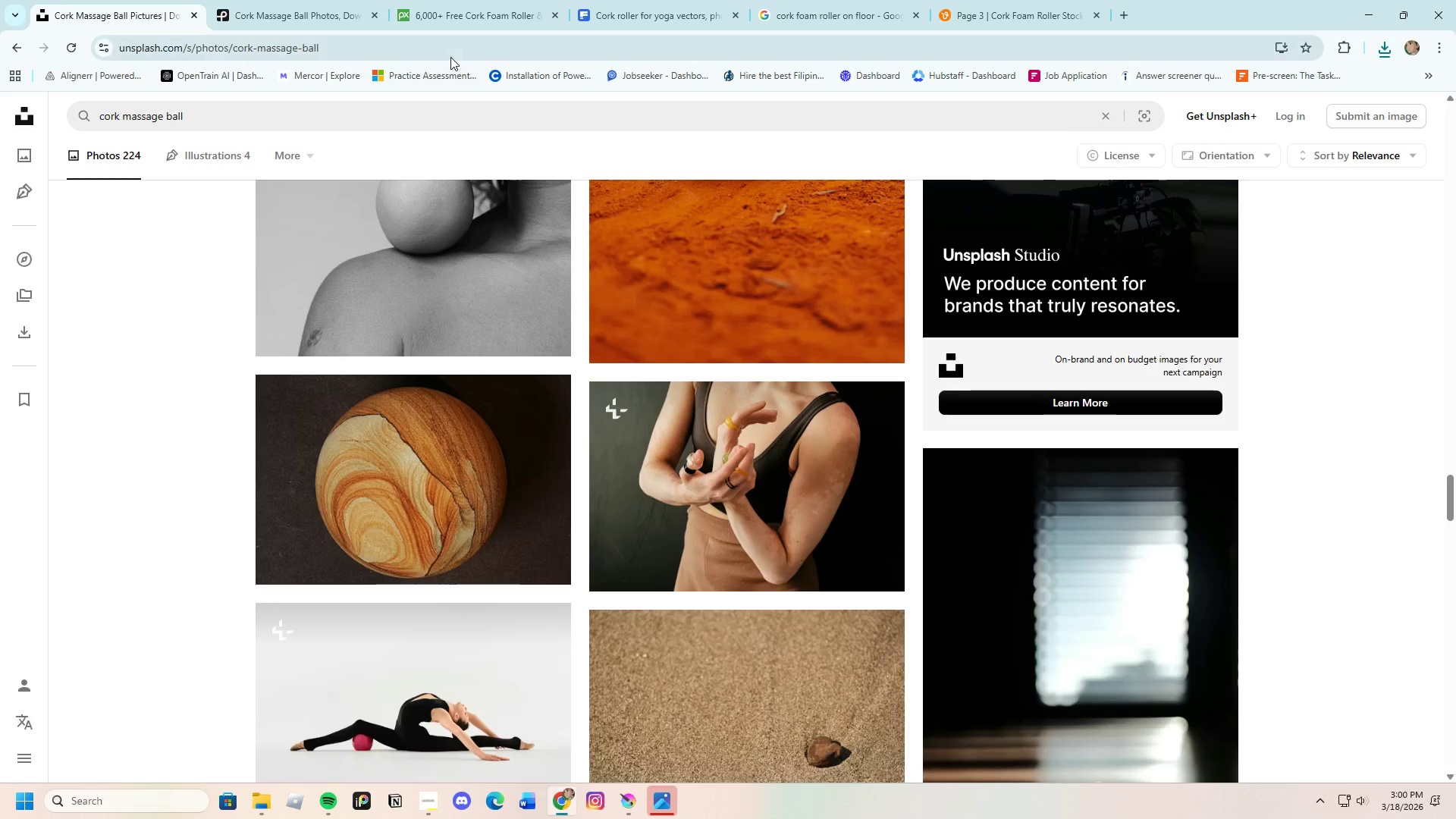 
left_click([595, 0])
 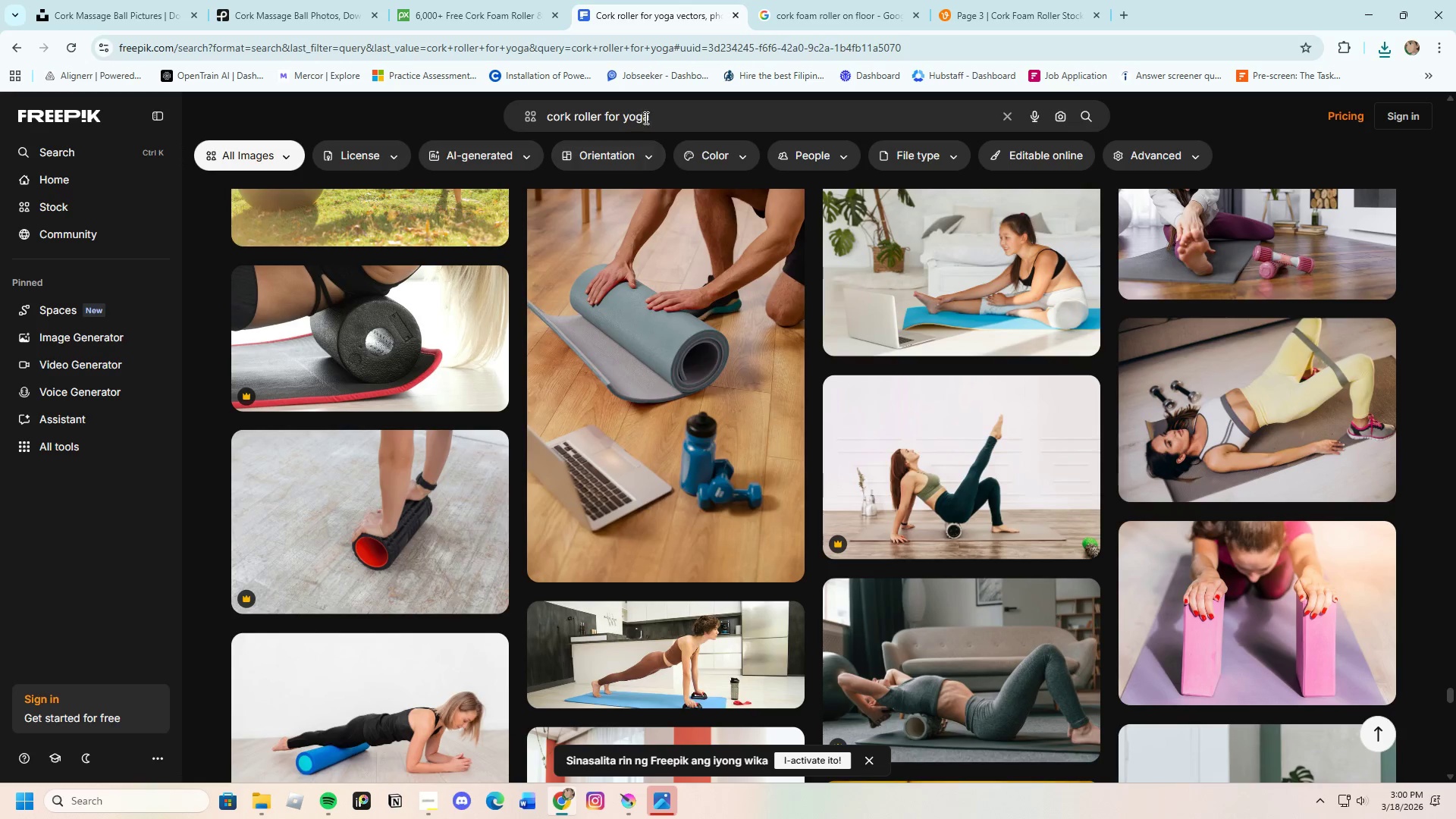 
left_click_drag(start_coordinate=[648, 117], to_coordinate=[578, 119])
 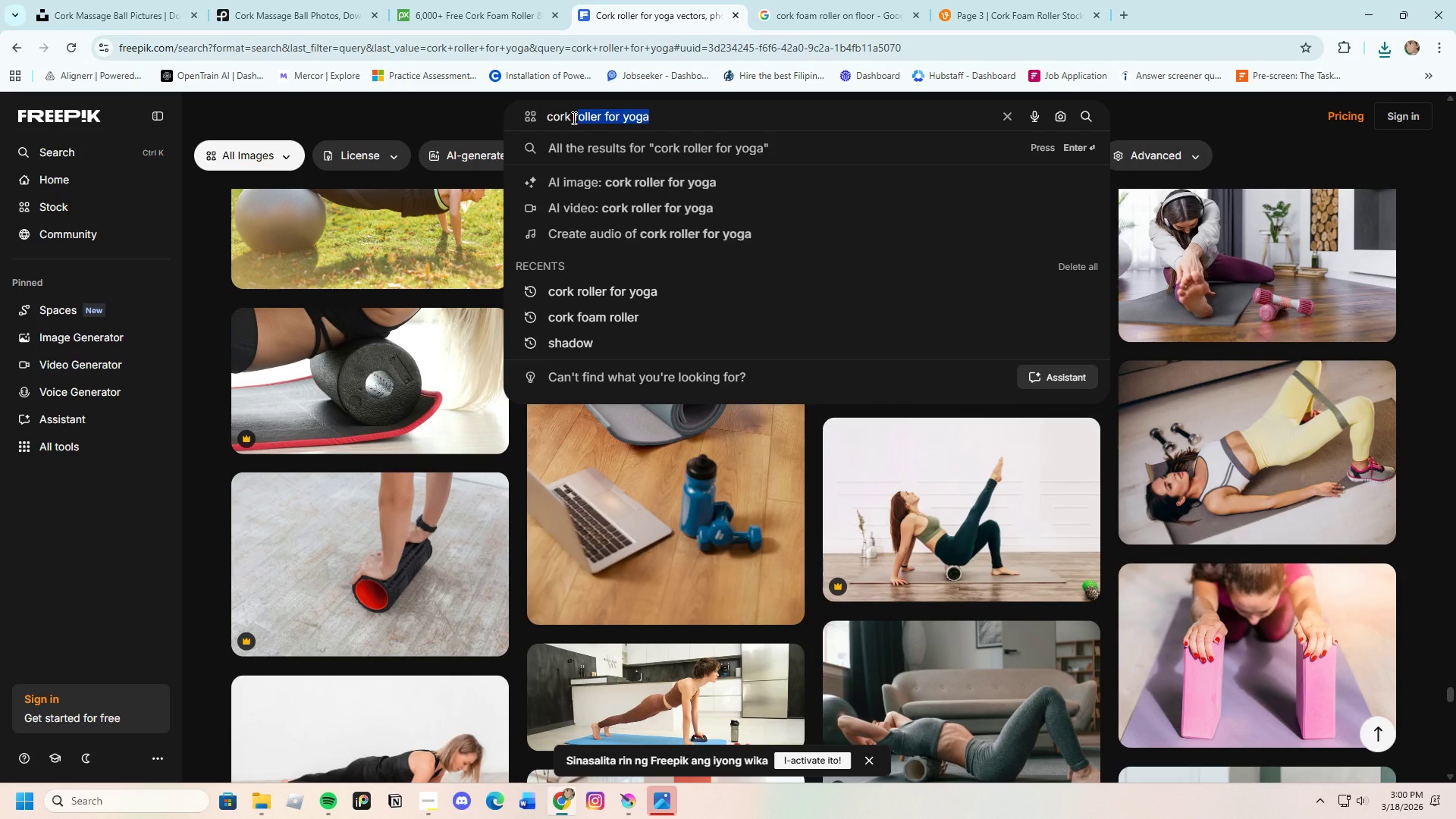 
key(Backspace)
key(Backspace)
type(massage balll)
 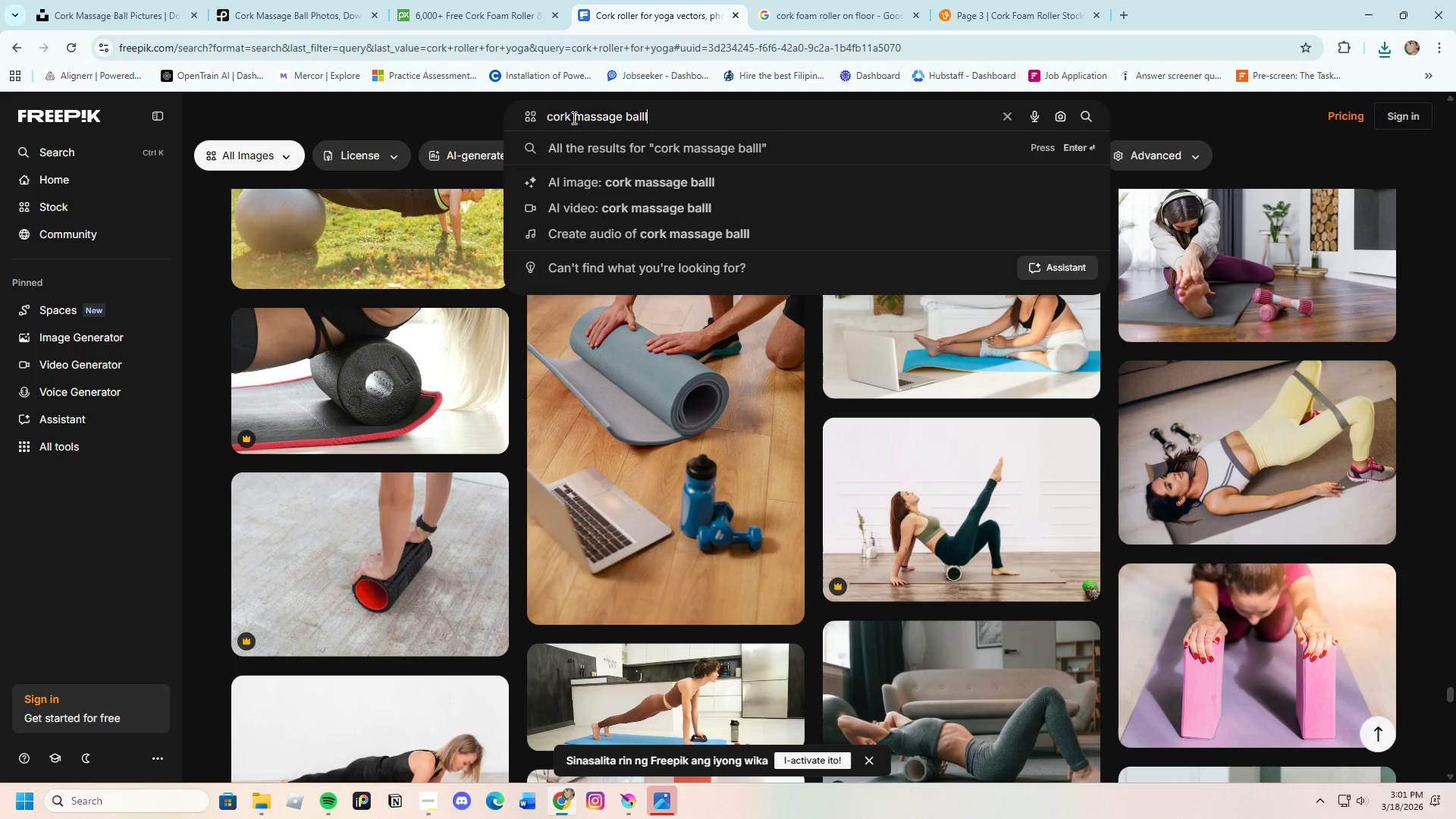 
key(Enter)
 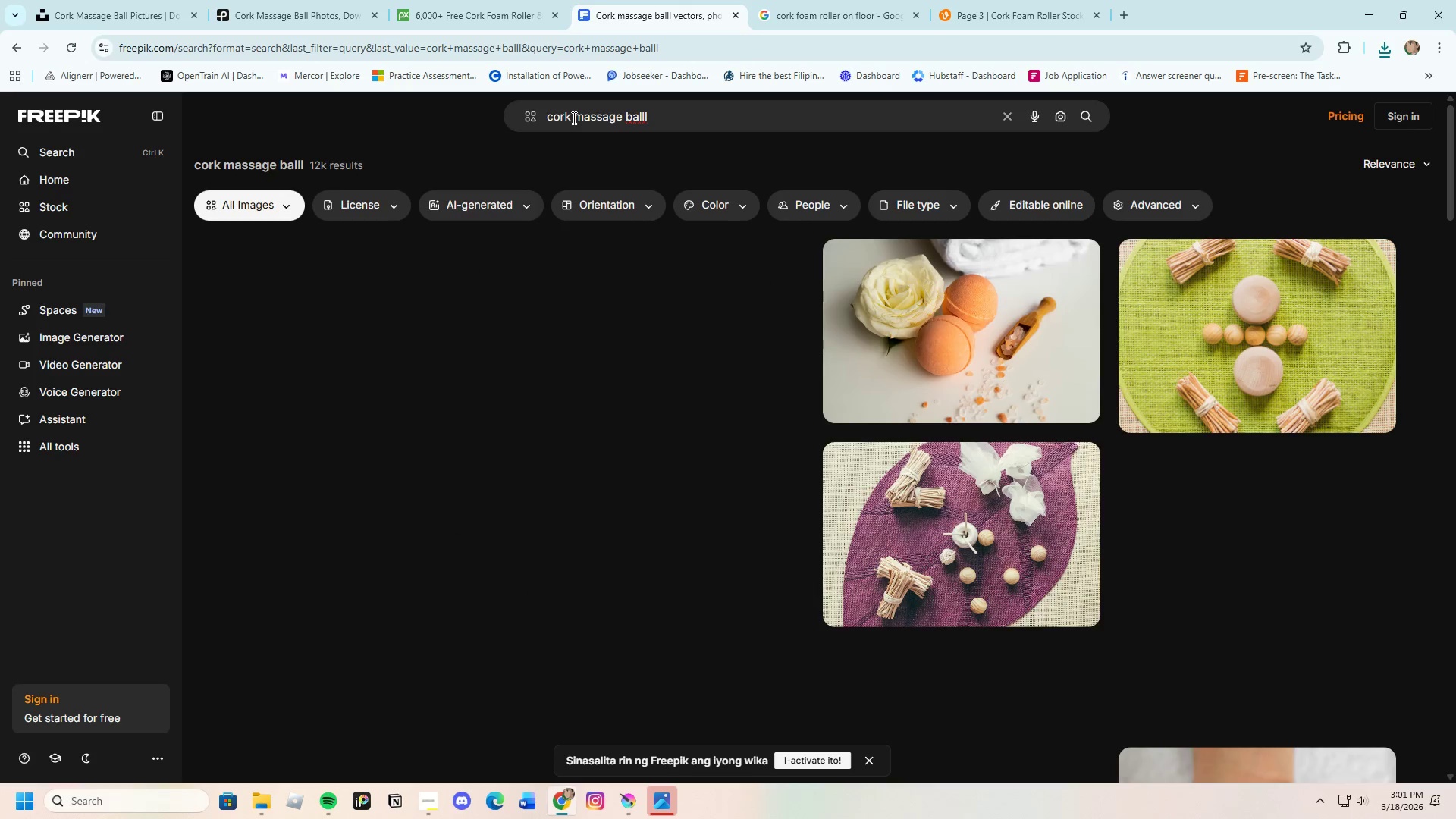 
key(Backspace)
 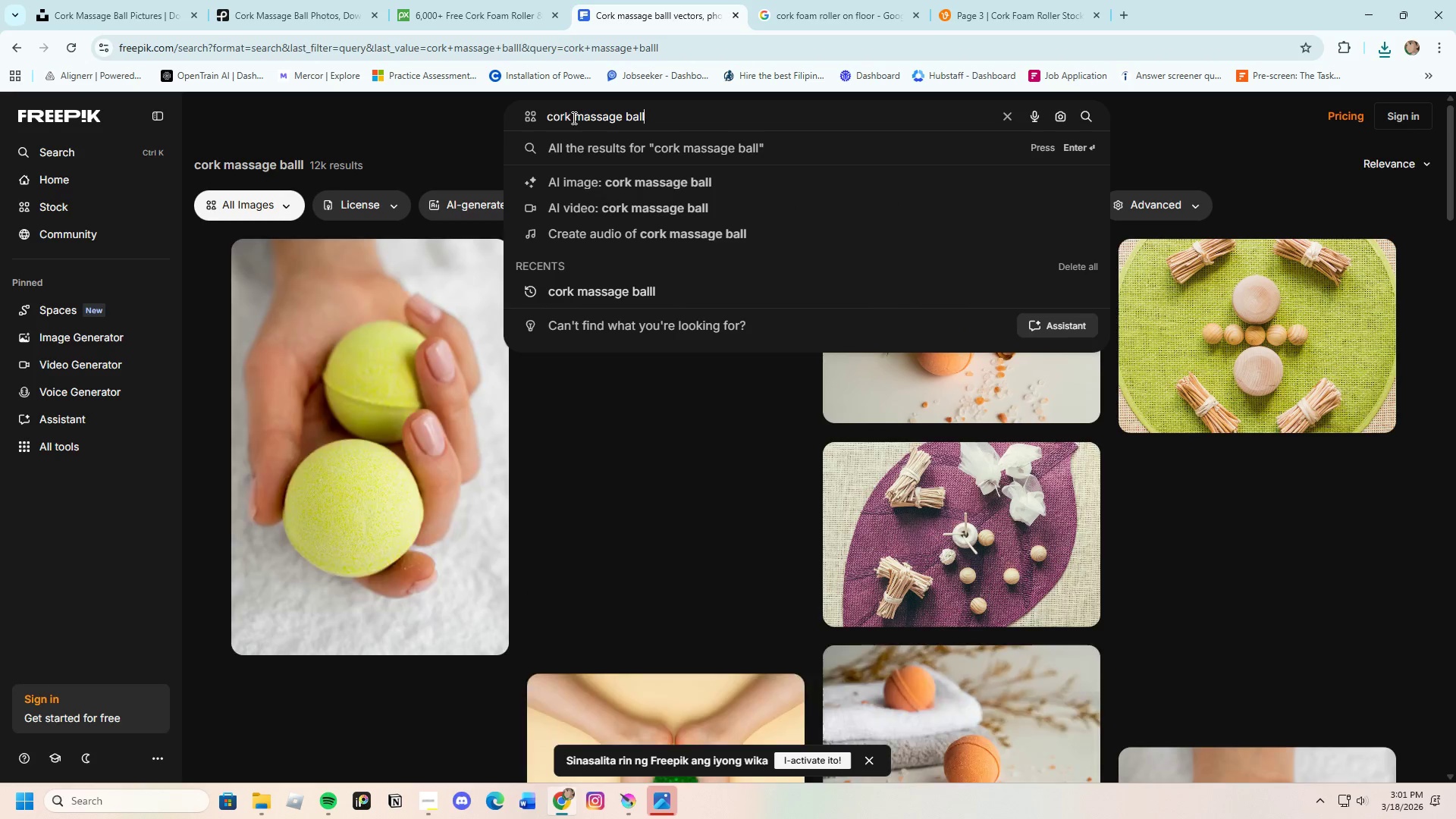 
key(Enter)
 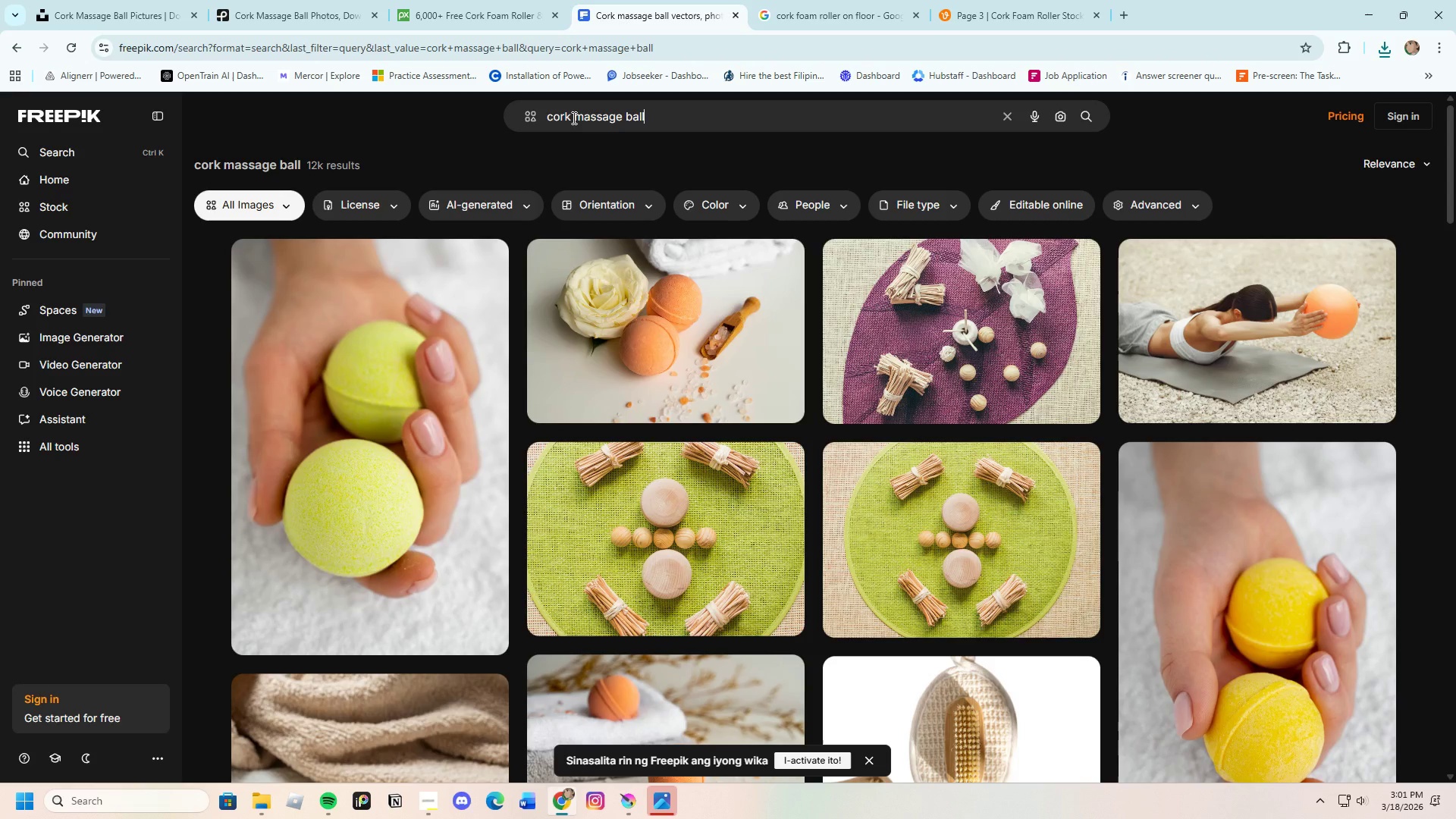 
wait(6.97)
 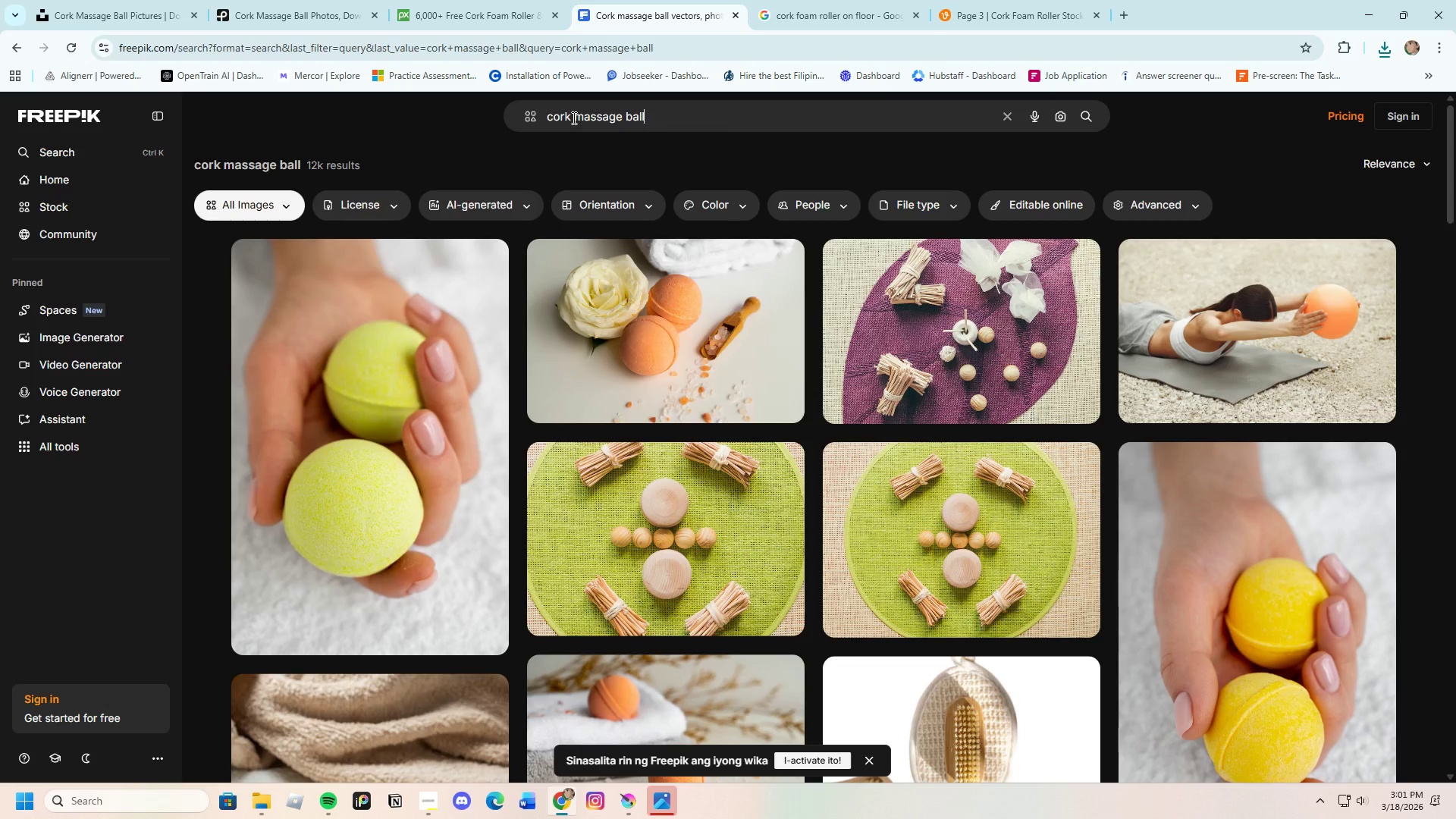 
scroll: coordinate [621, 443], scroll_direction: down, amount: 35.0
 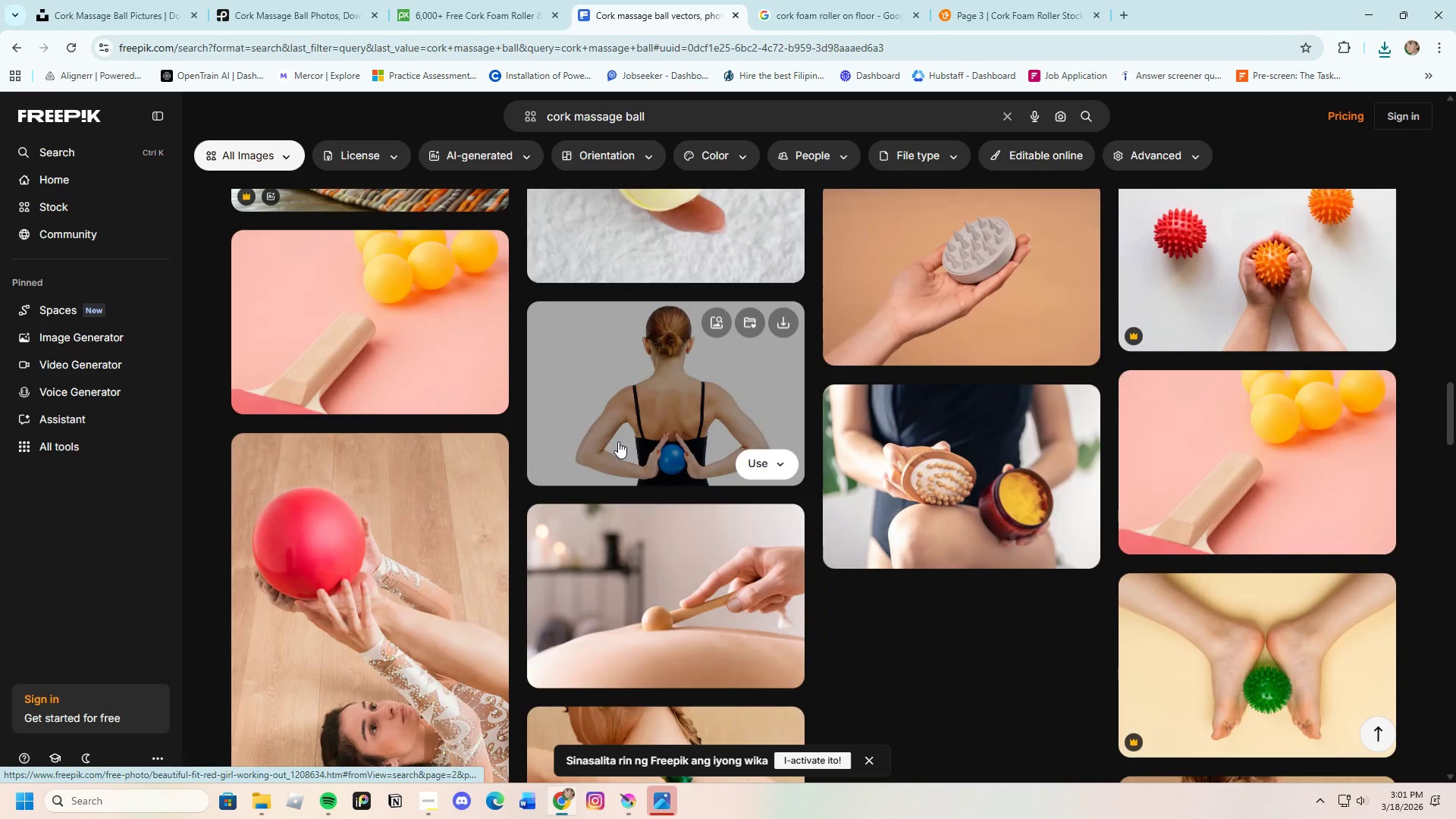 
scroll: coordinate [587, 419], scroll_direction: down, amount: 24.0
 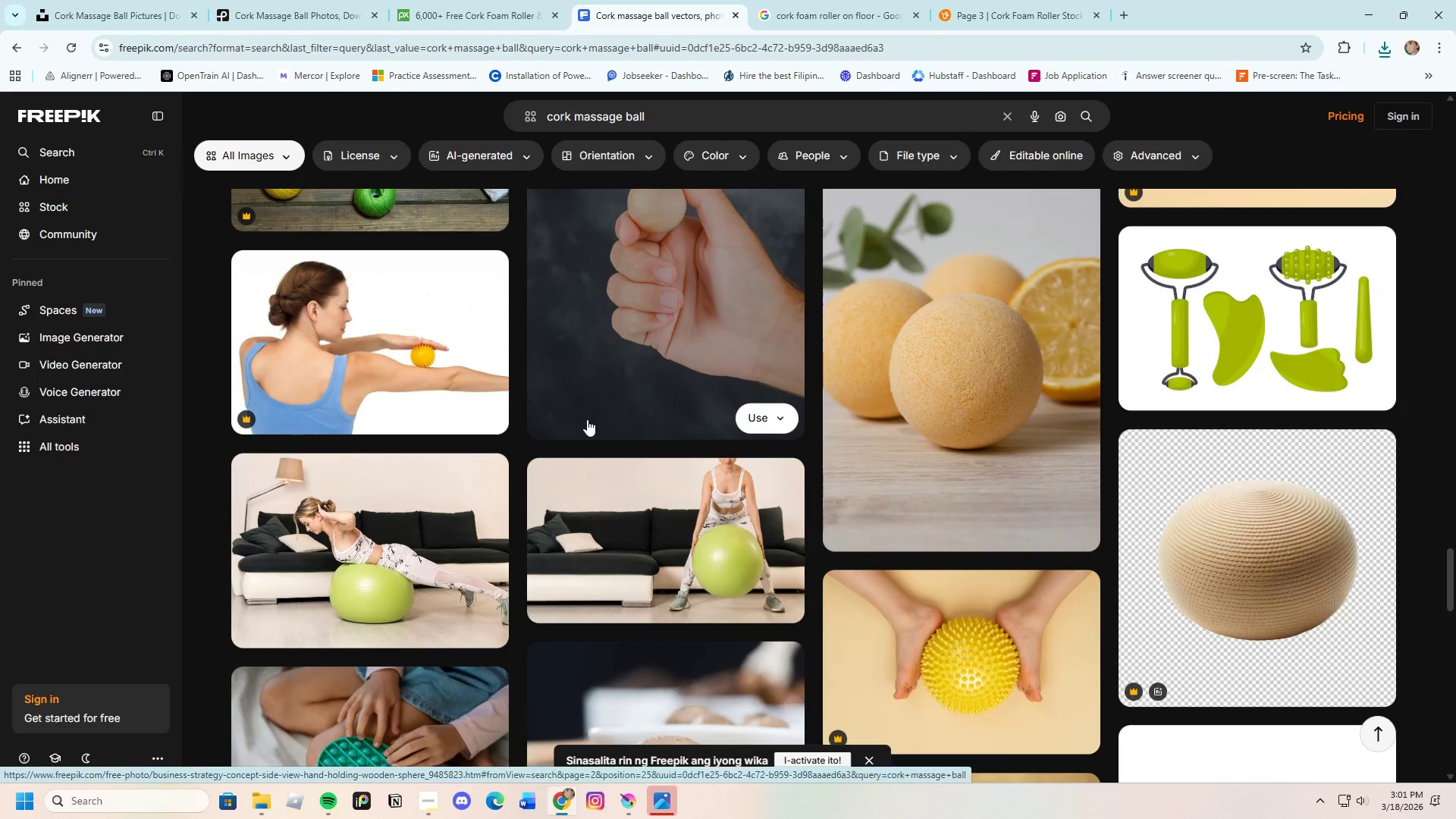 
scroll: coordinate [587, 419], scroll_direction: up, amount: 1.0
 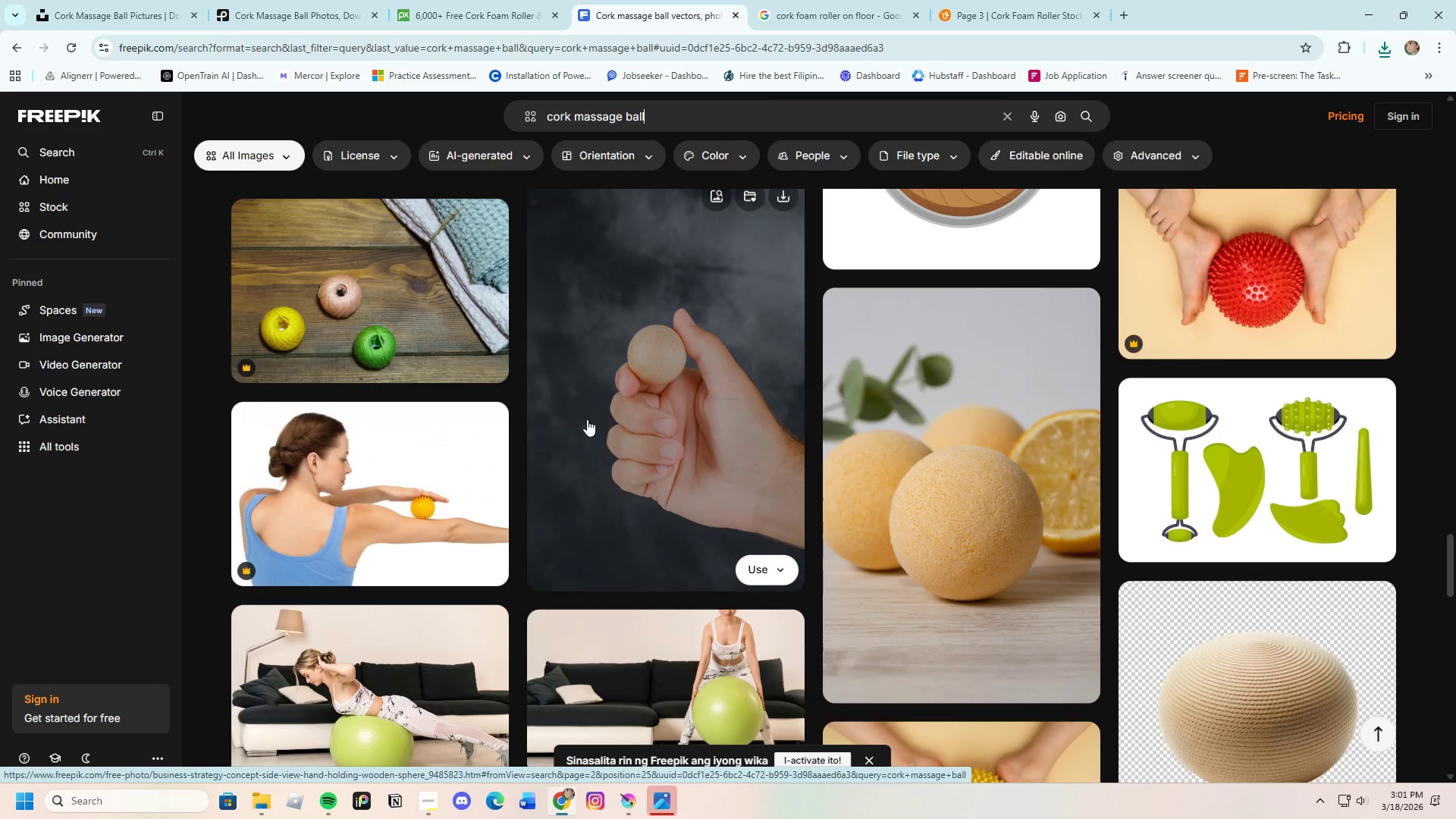 
scroll: coordinate [586, 419], scroll_direction: down, amount: 4.0
 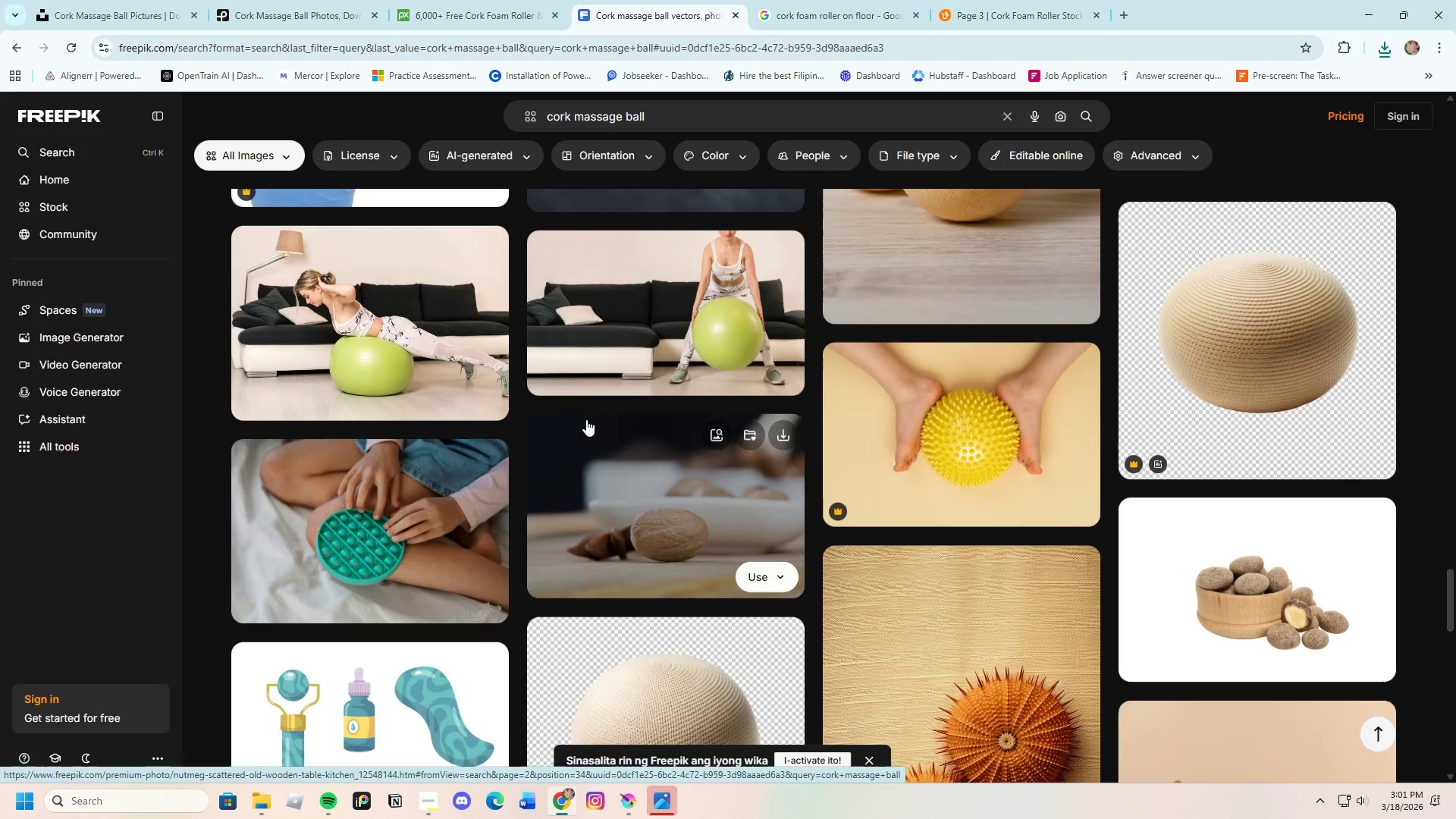 
scroll: coordinate [586, 419], scroll_direction: up, amount: 3.0
 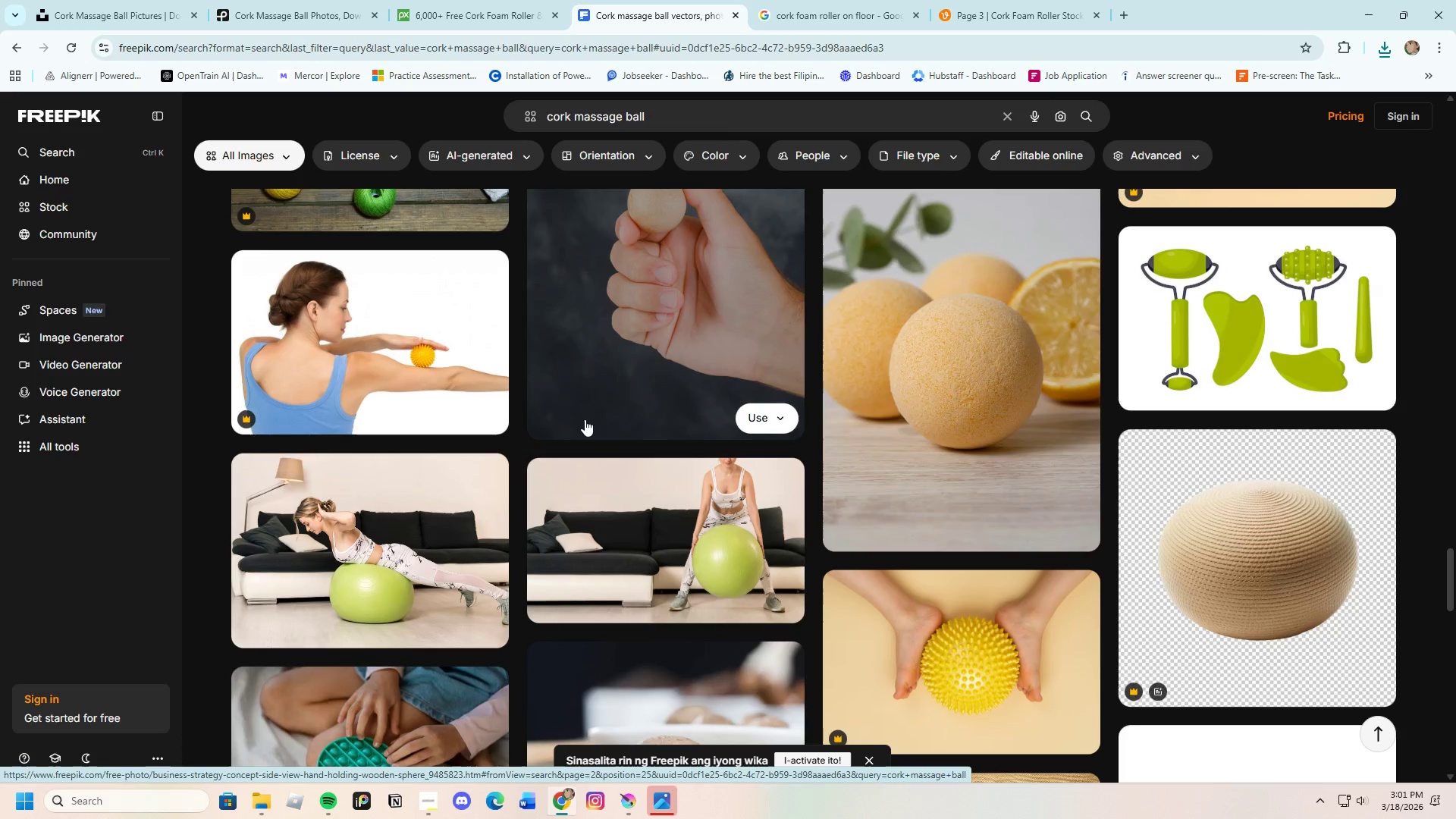 
scroll: coordinate [544, 493], scroll_direction: down, amount: 36.0
 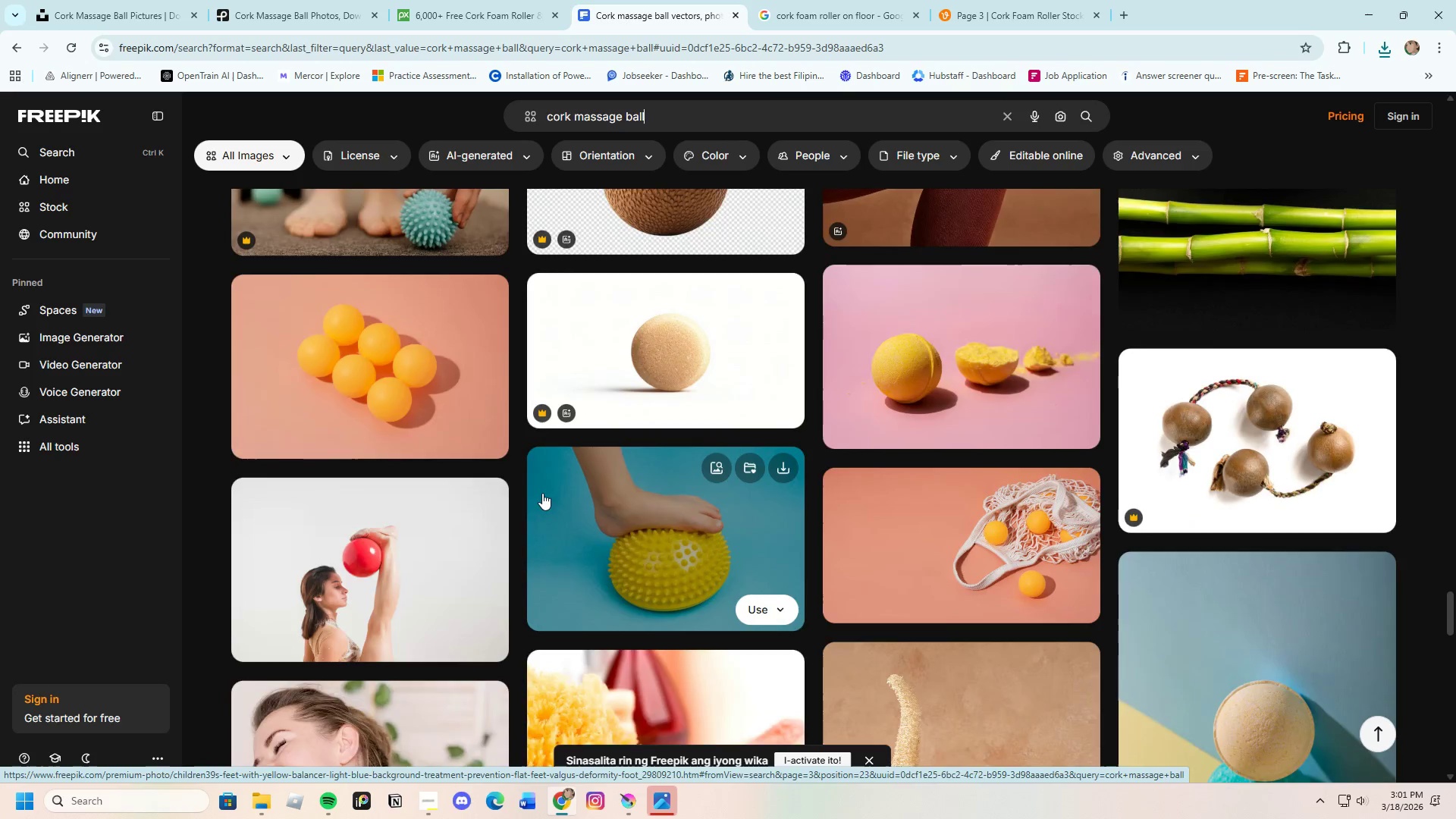 
scroll: coordinate [539, 491], scroll_direction: down, amount: 7.0
 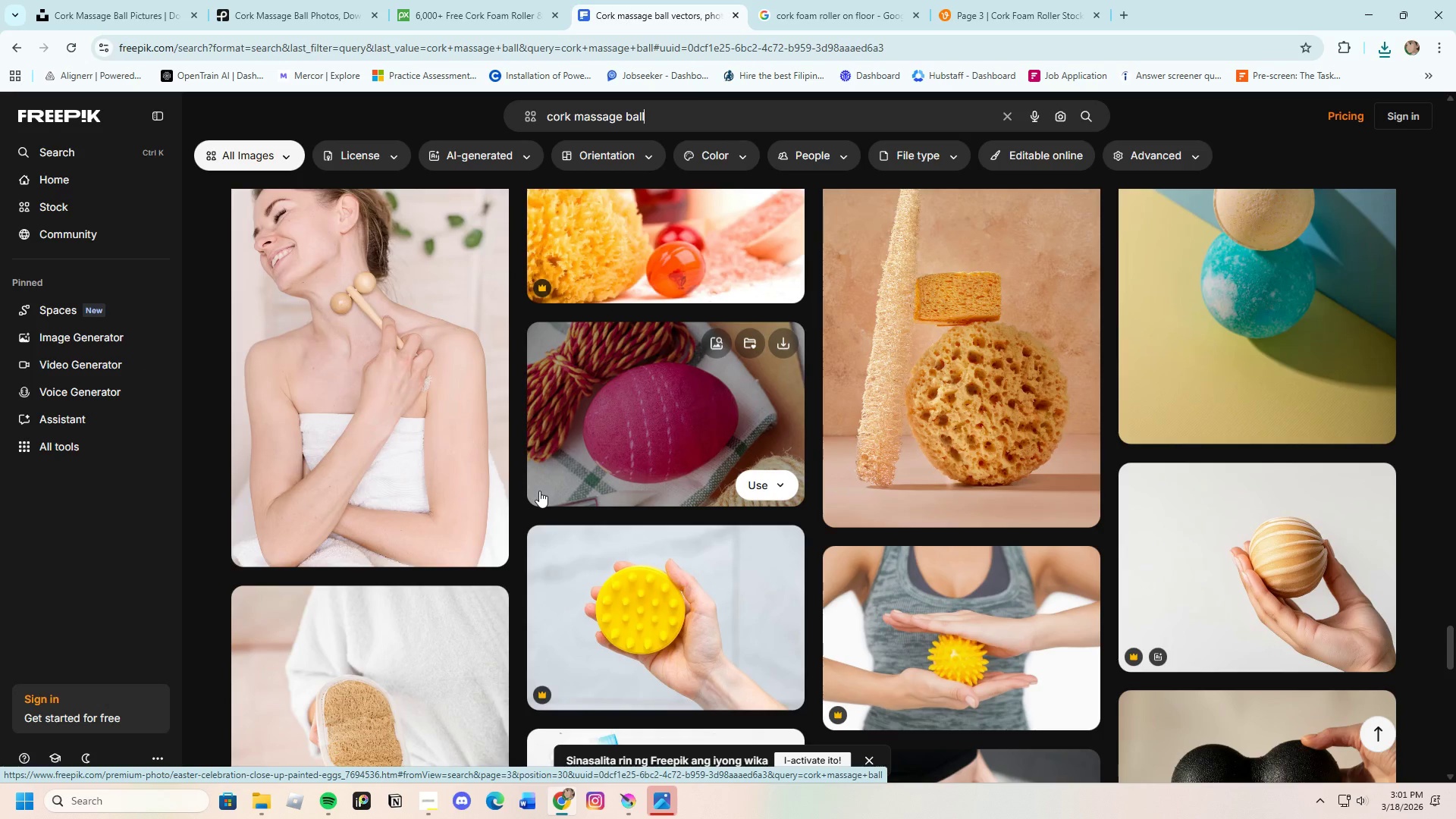 
scroll: coordinate [539, 491], scroll_direction: up, amount: 2.0
 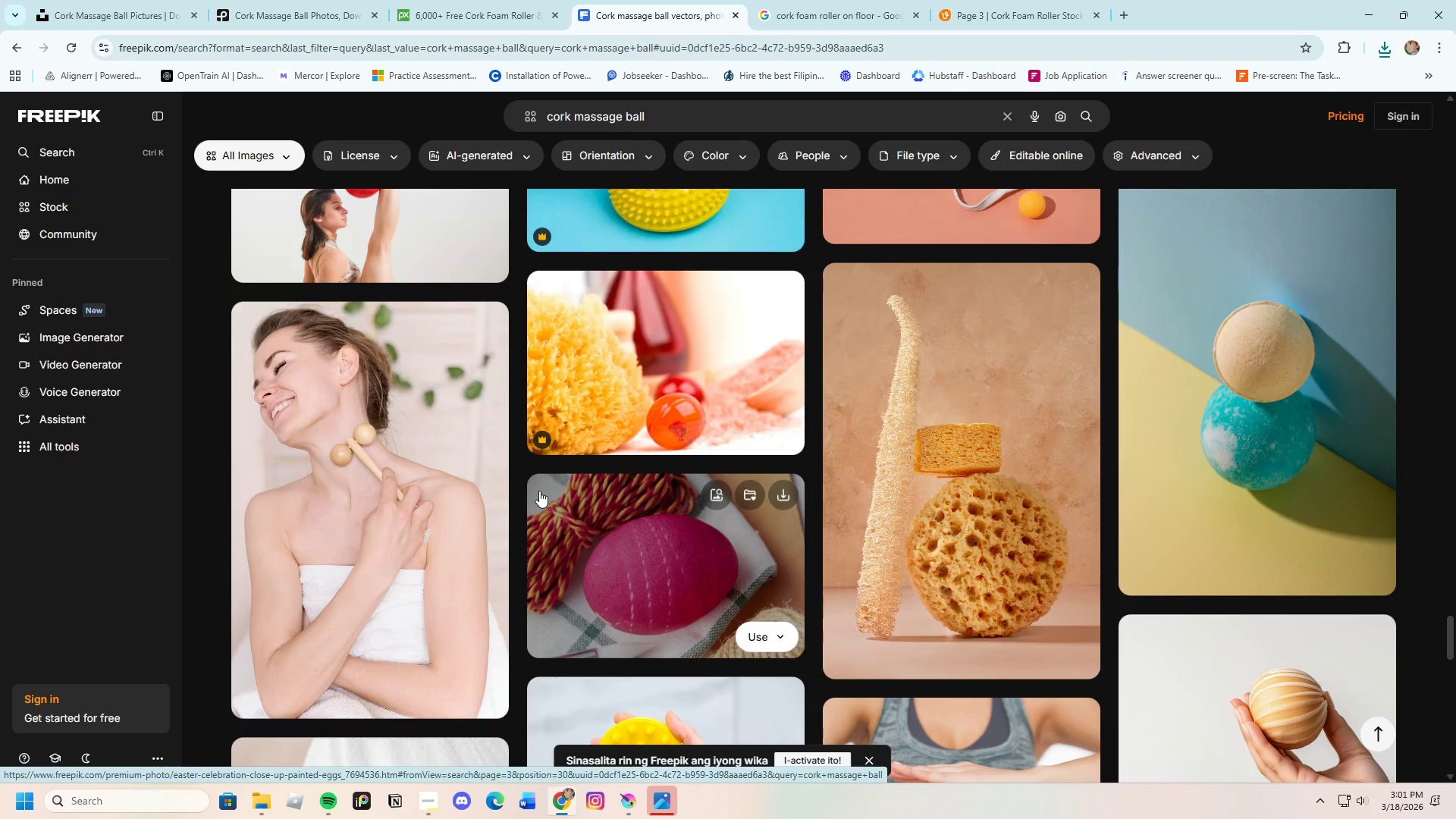 
scroll: coordinate [532, 487], scroll_direction: down, amount: 31.0
 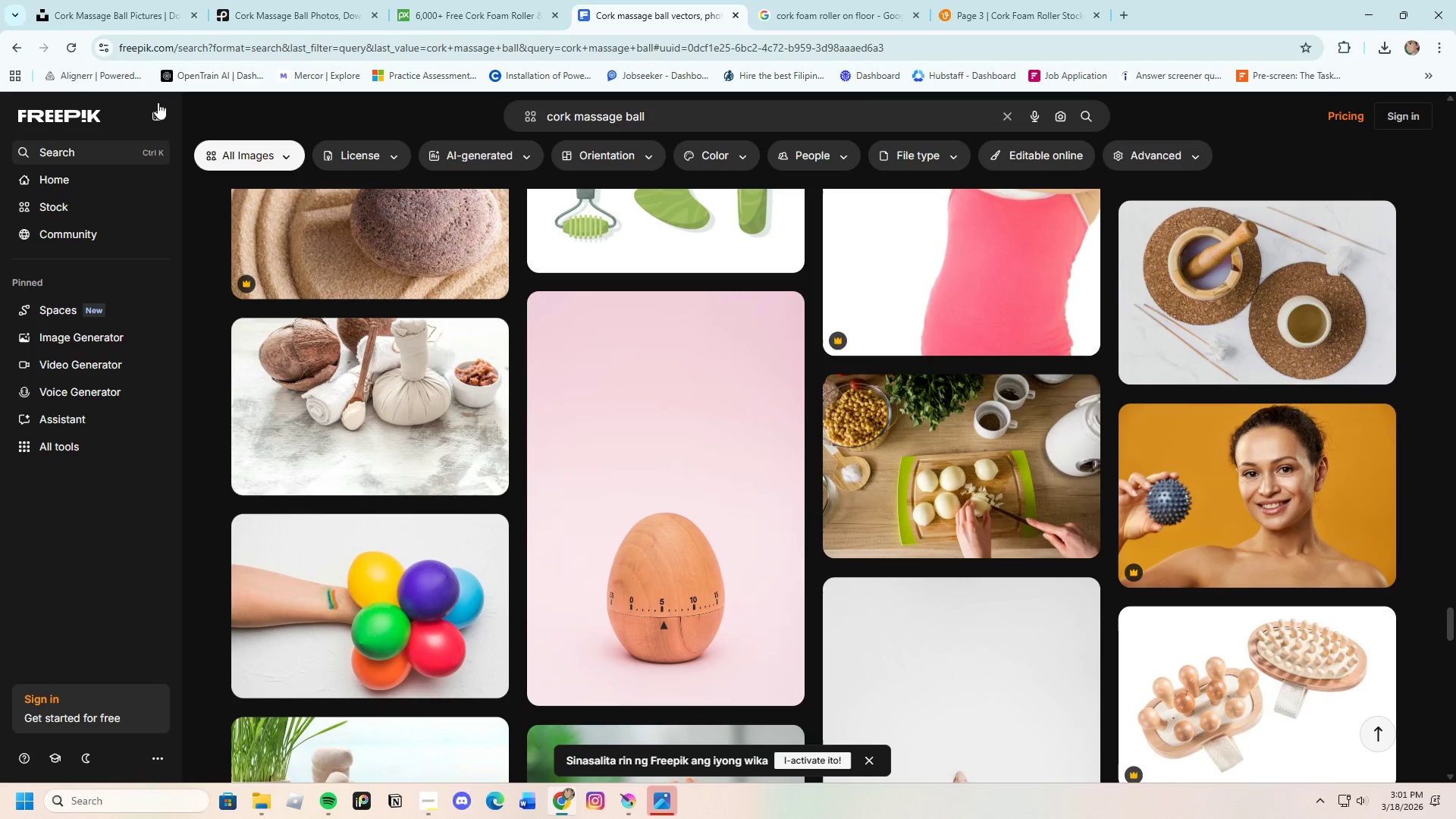 
left_click([143, 0])
 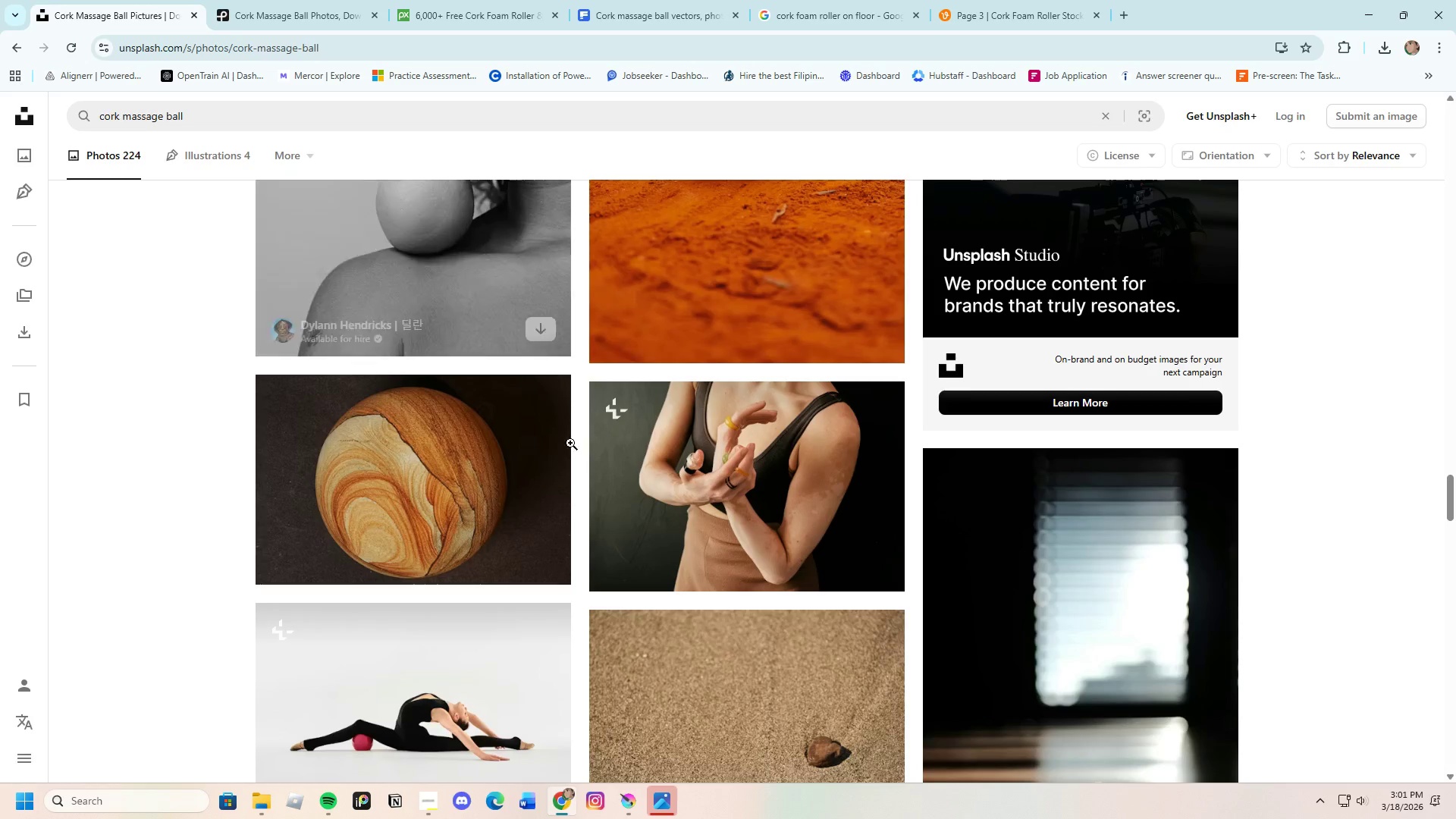 
scroll: coordinate [698, 572], scroll_direction: down, amount: 60.0
 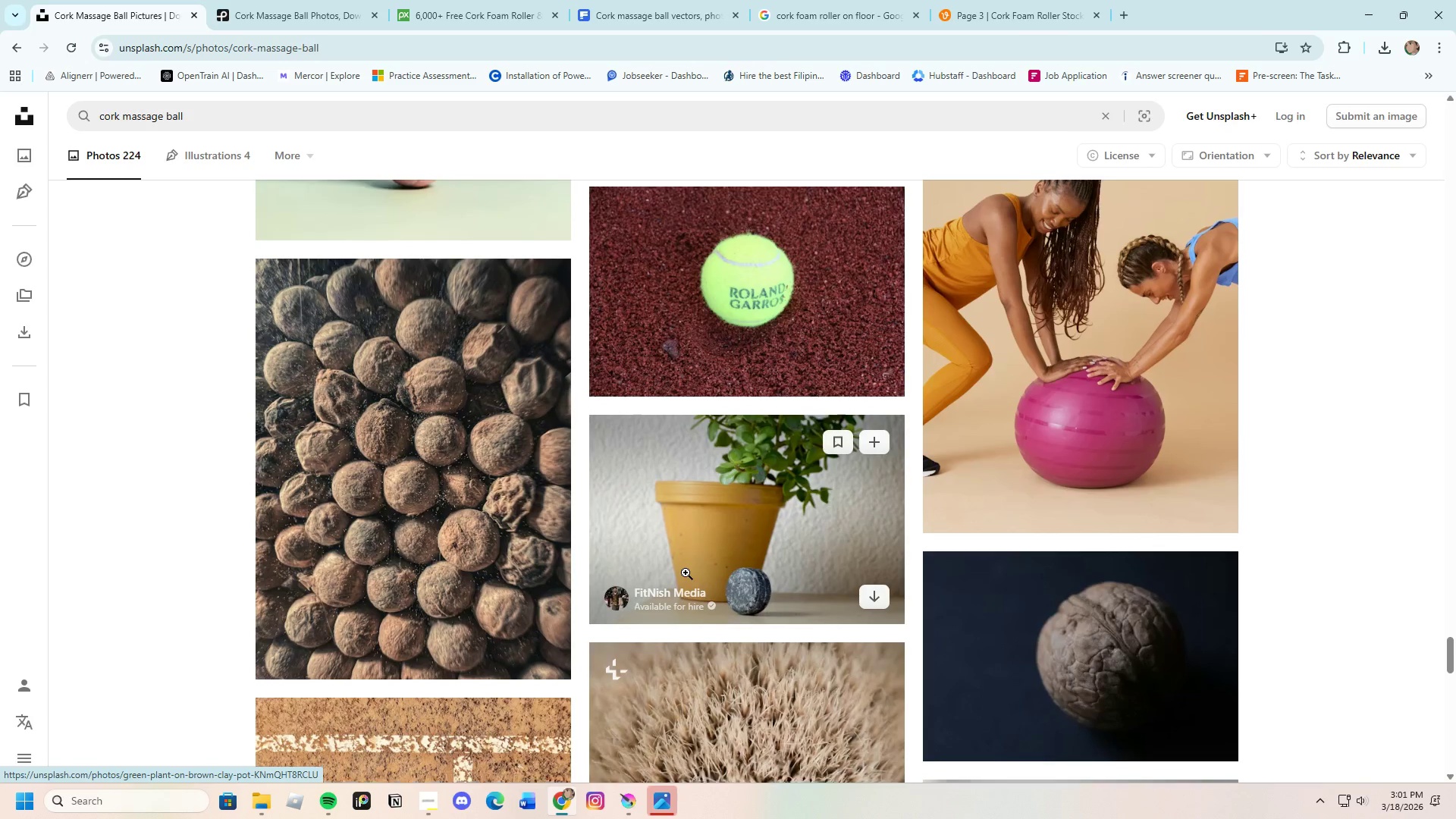 
scroll: coordinate [678, 569], scroll_direction: down, amount: 9.0
 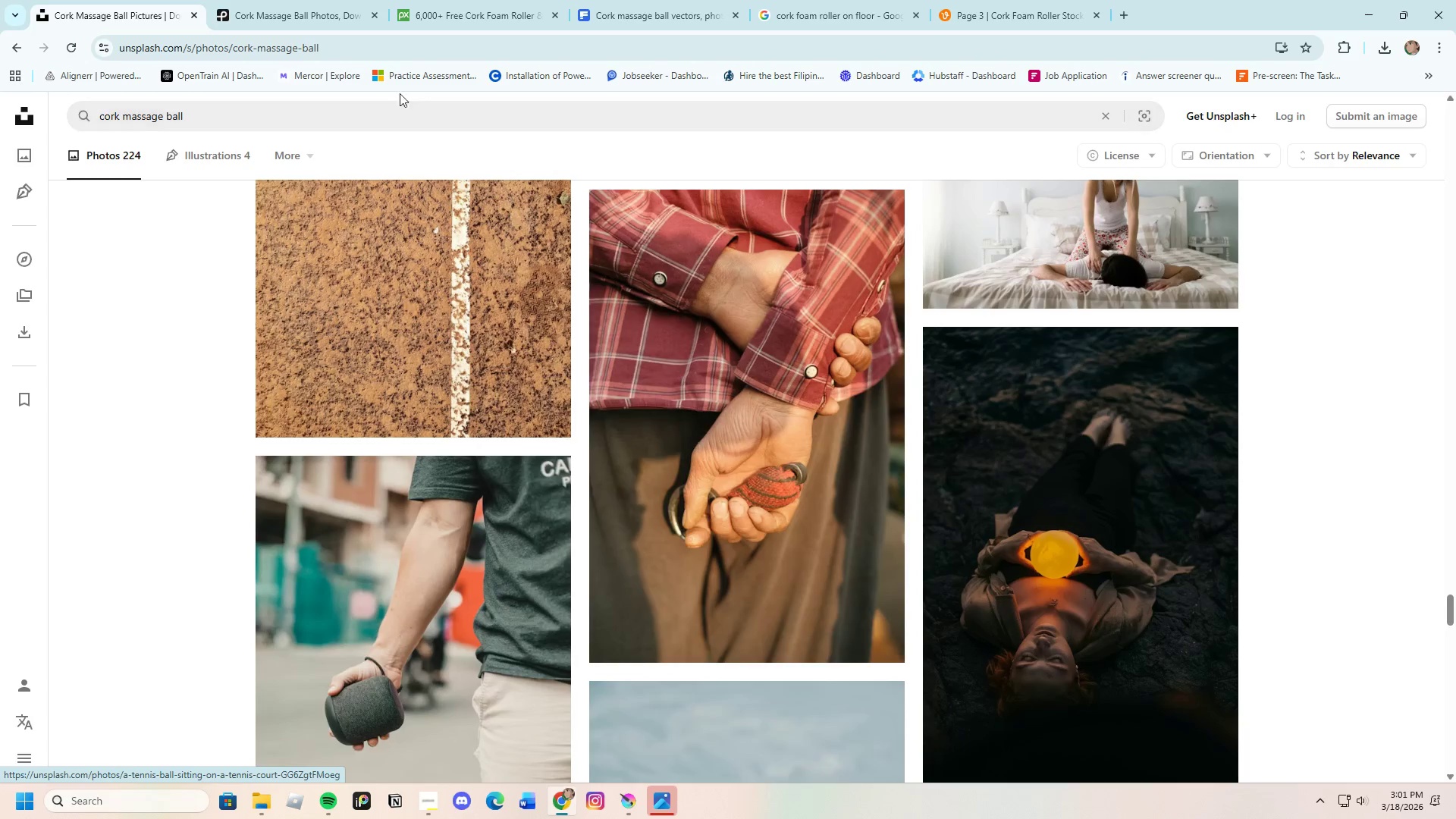 
left_click([328, 105])
 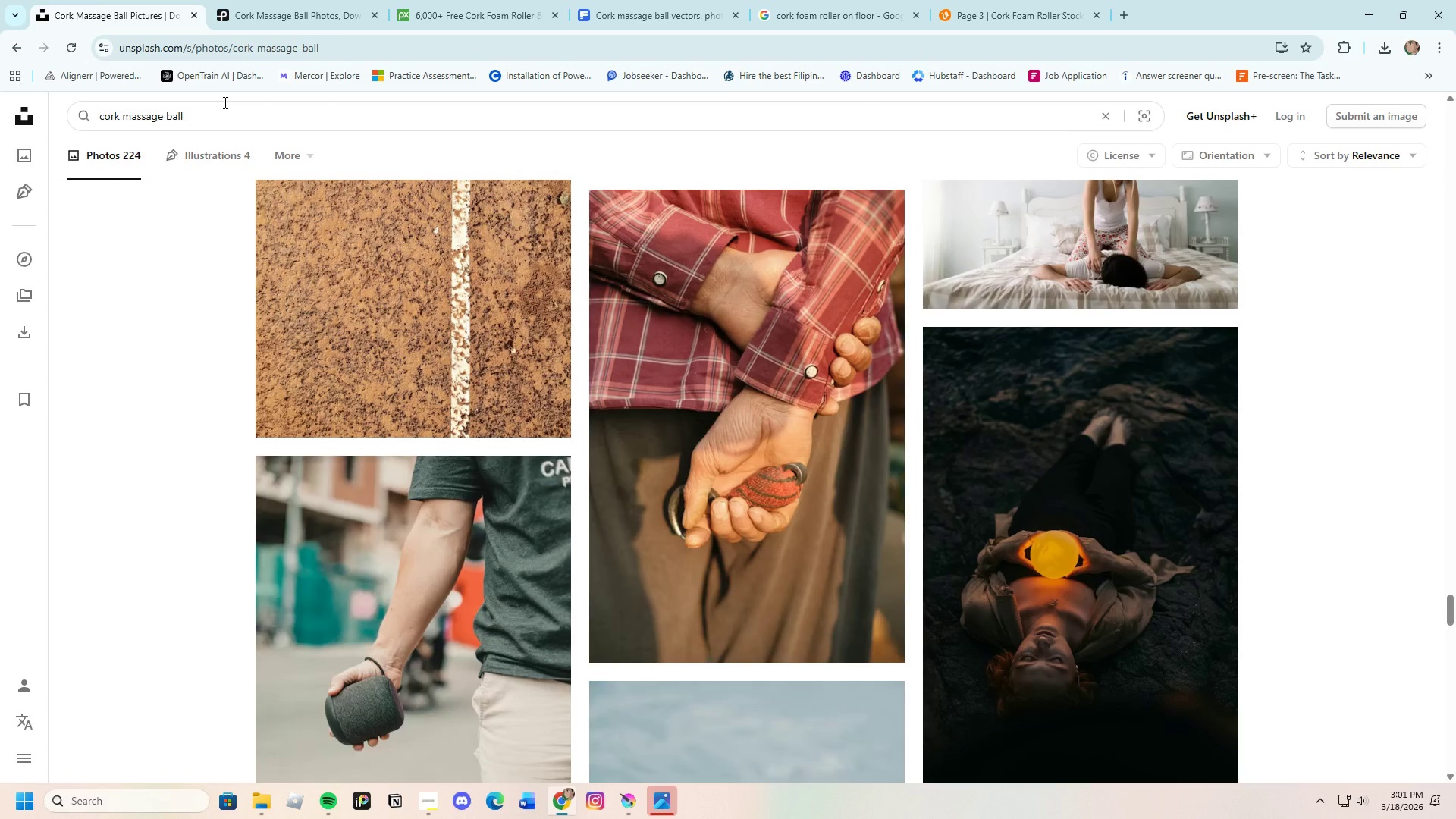 
type( yoga)
 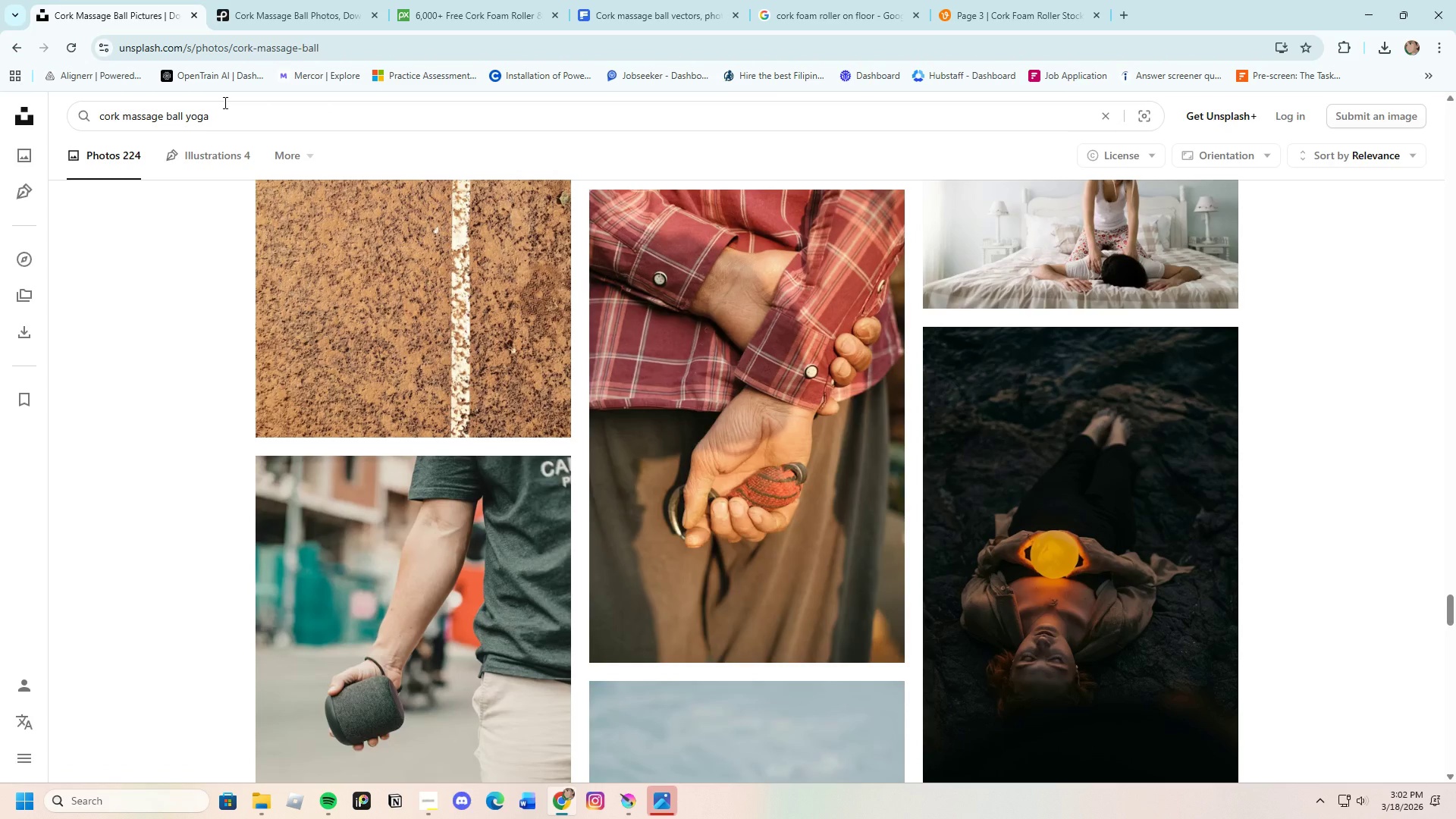 
key(Enter)
 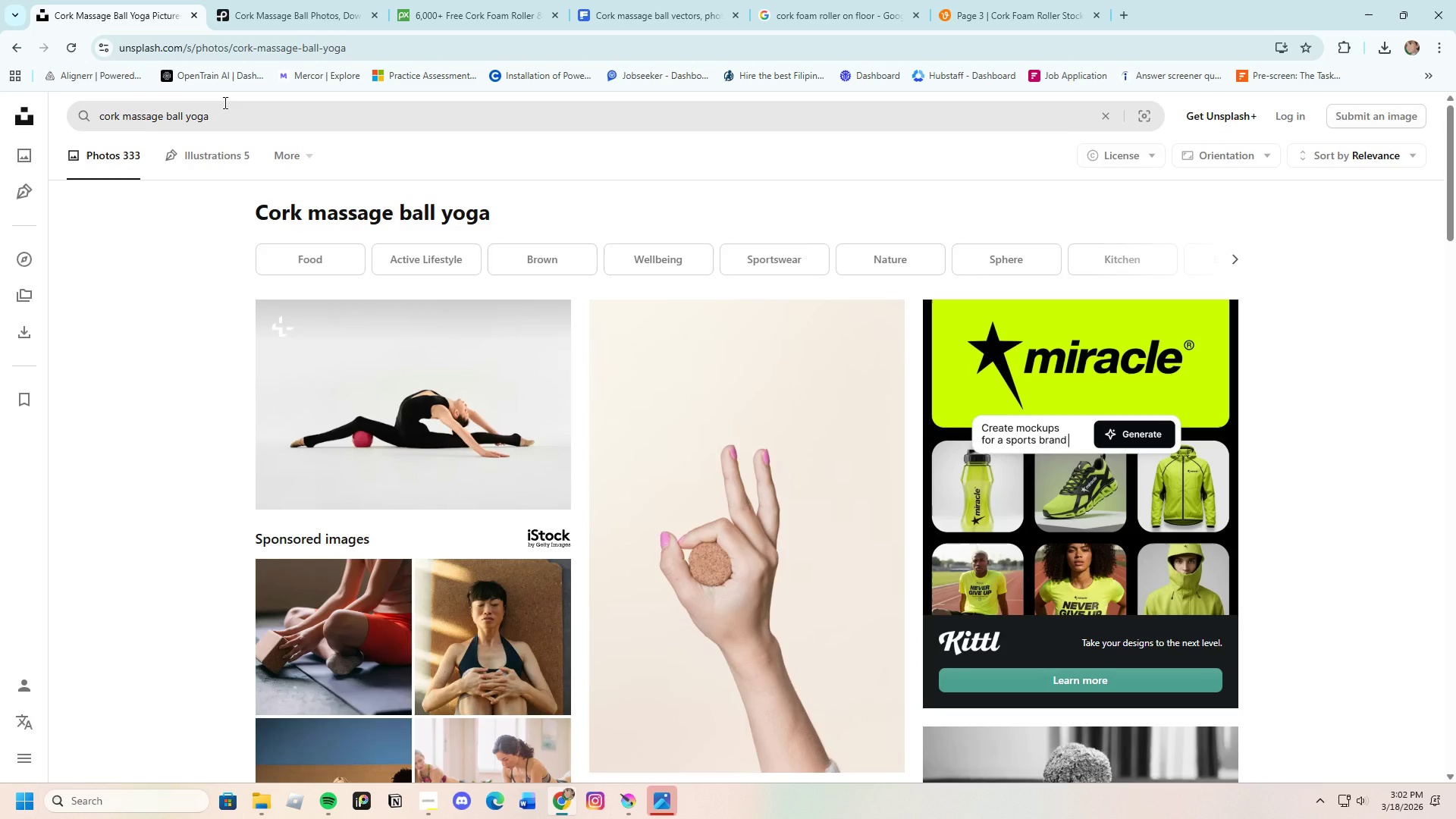 
wait(8.47)
 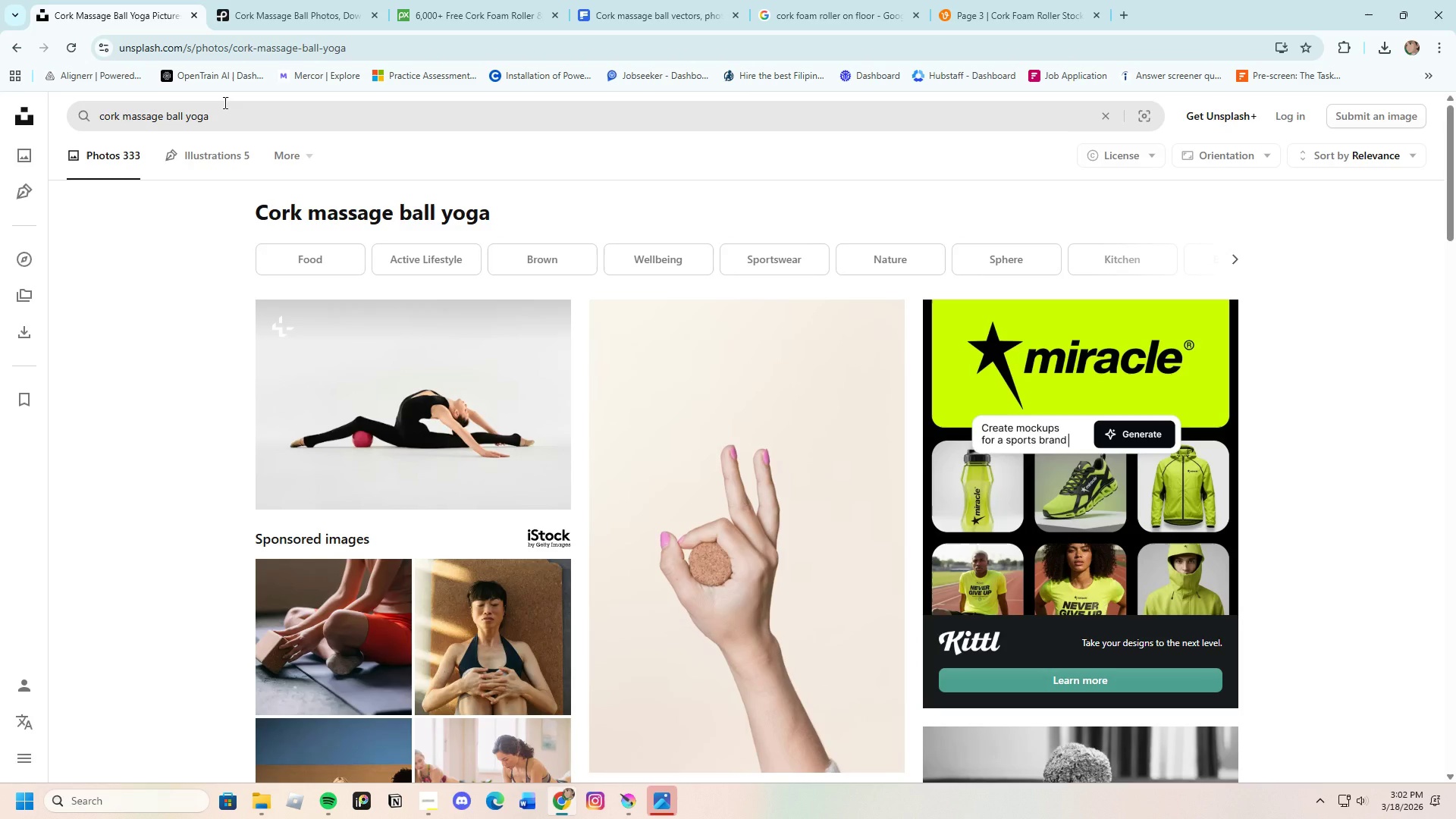 
scroll: coordinate [742, 637], scroll_direction: down, amount: 16.0
 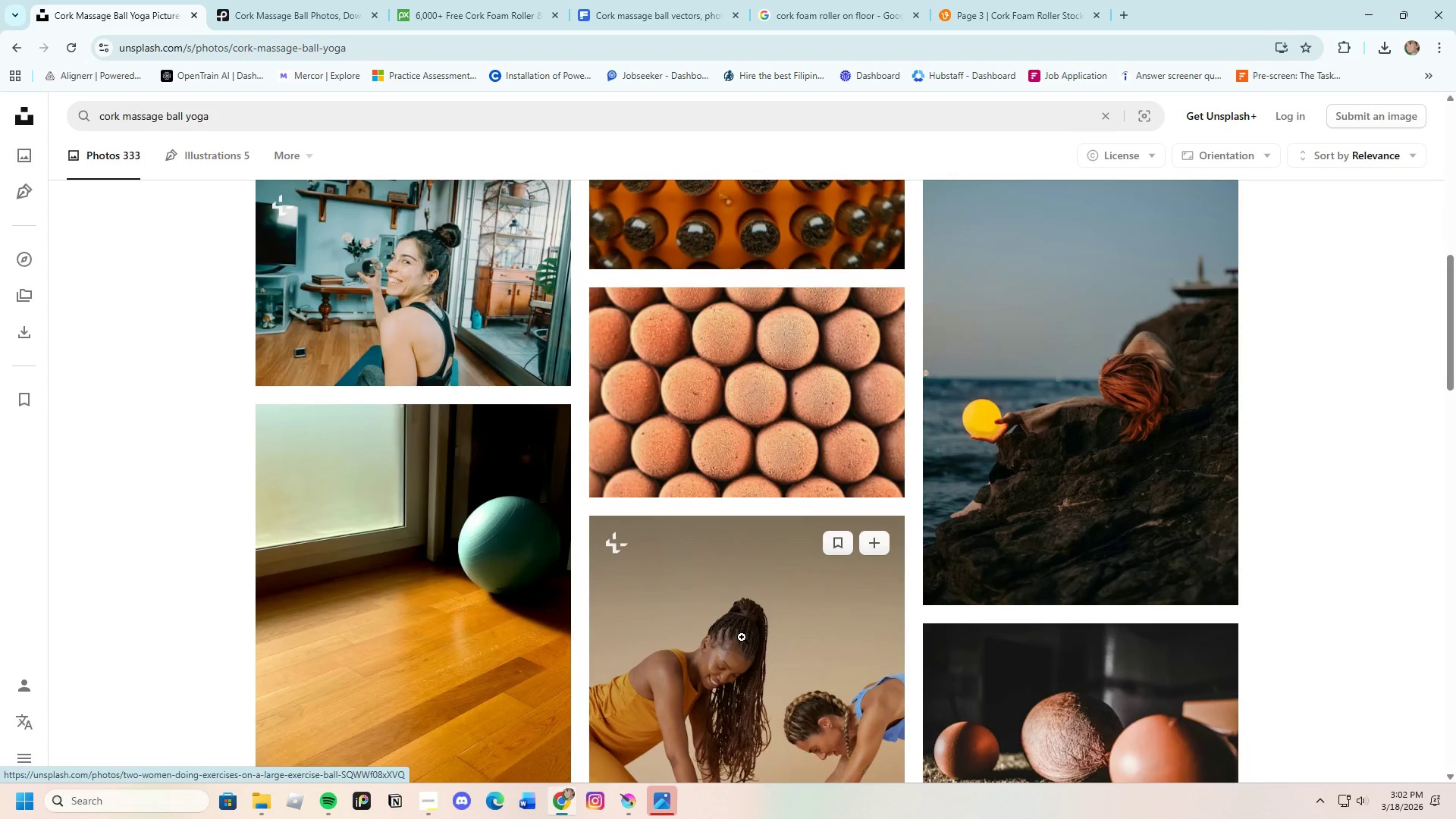 
mouse_move([701, 617])
 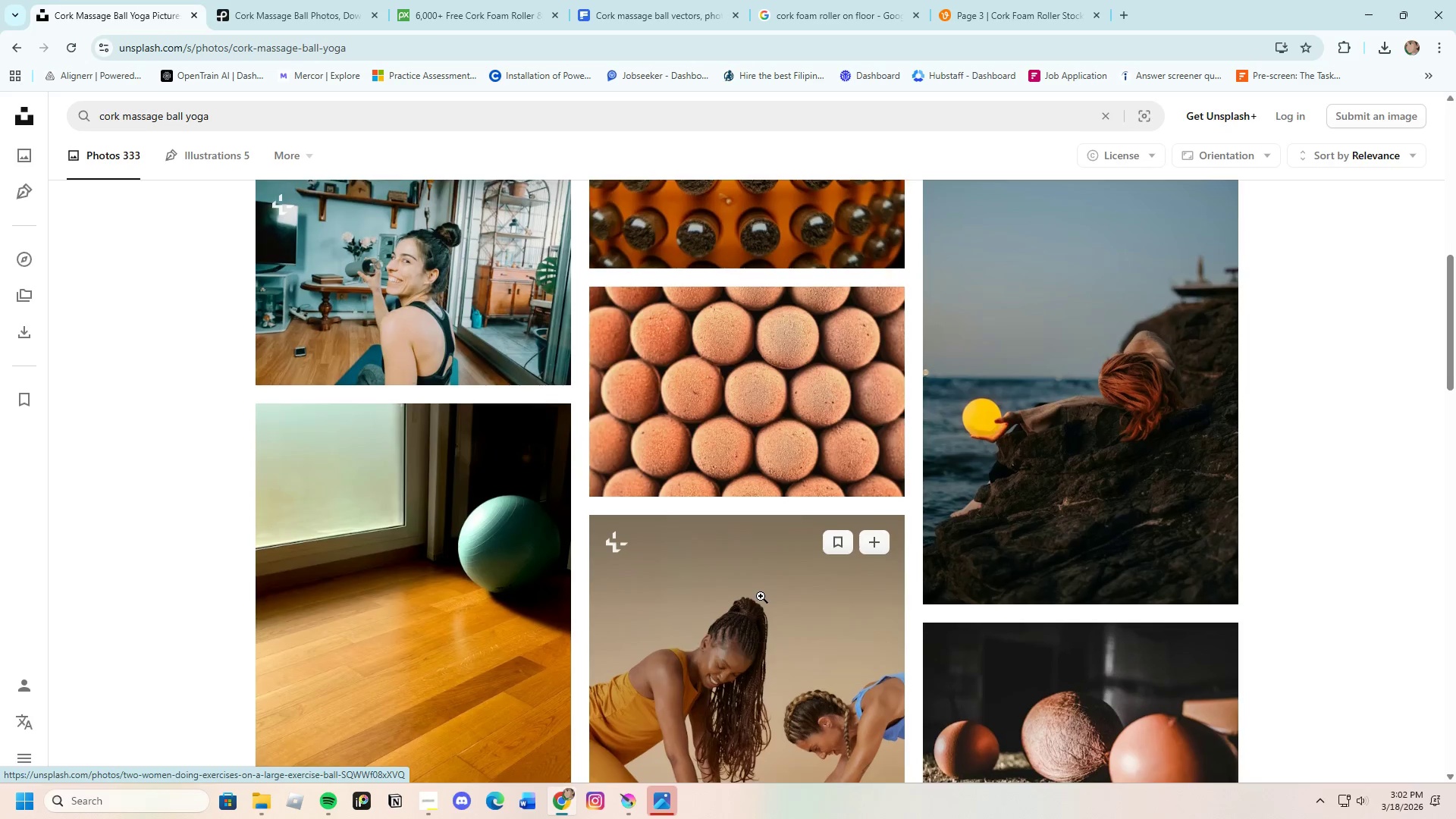 
scroll: coordinate [782, 634], scroll_direction: down, amount: 17.0
 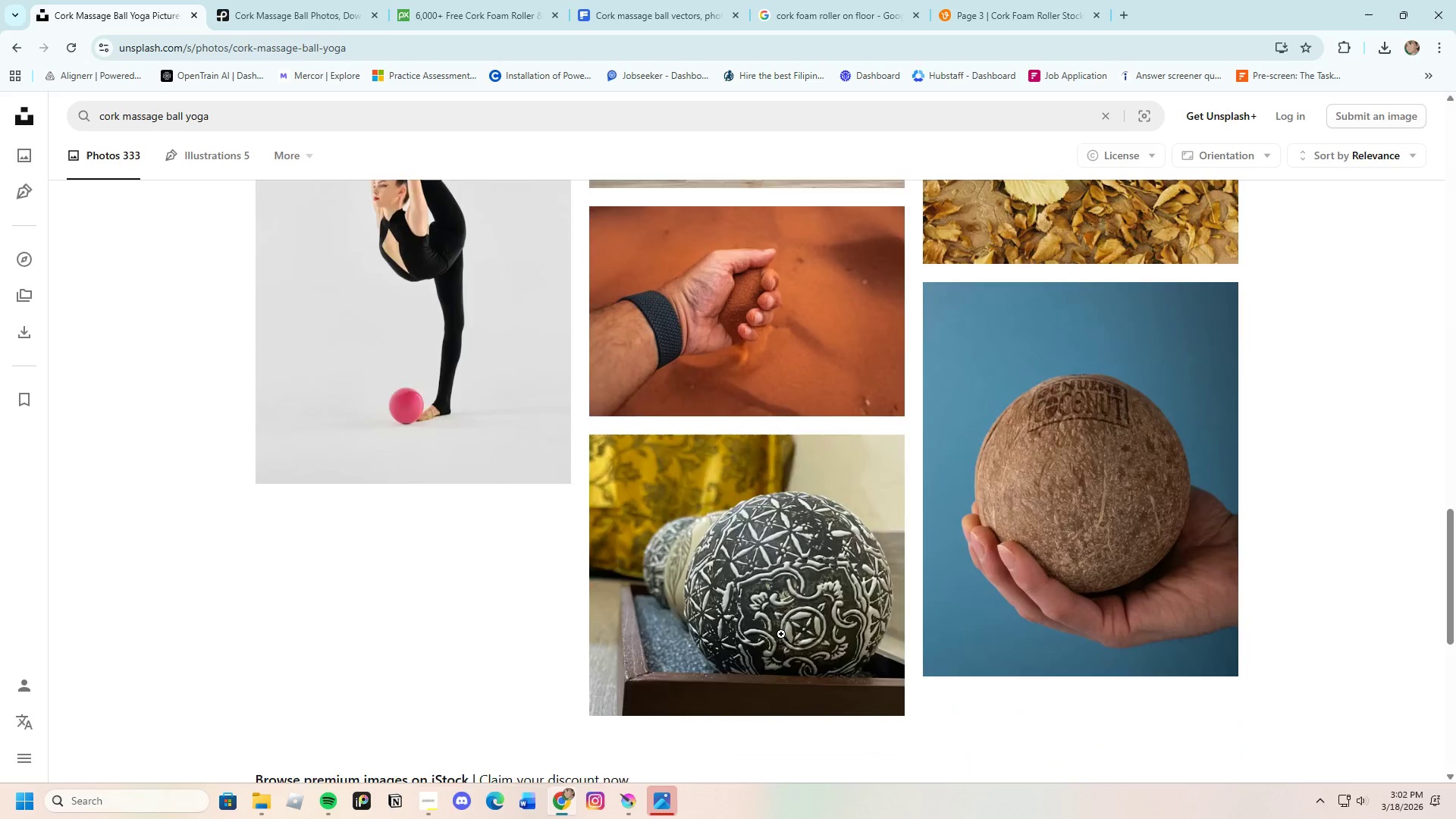 
scroll: coordinate [780, 633], scroll_direction: down, amount: 9.0
 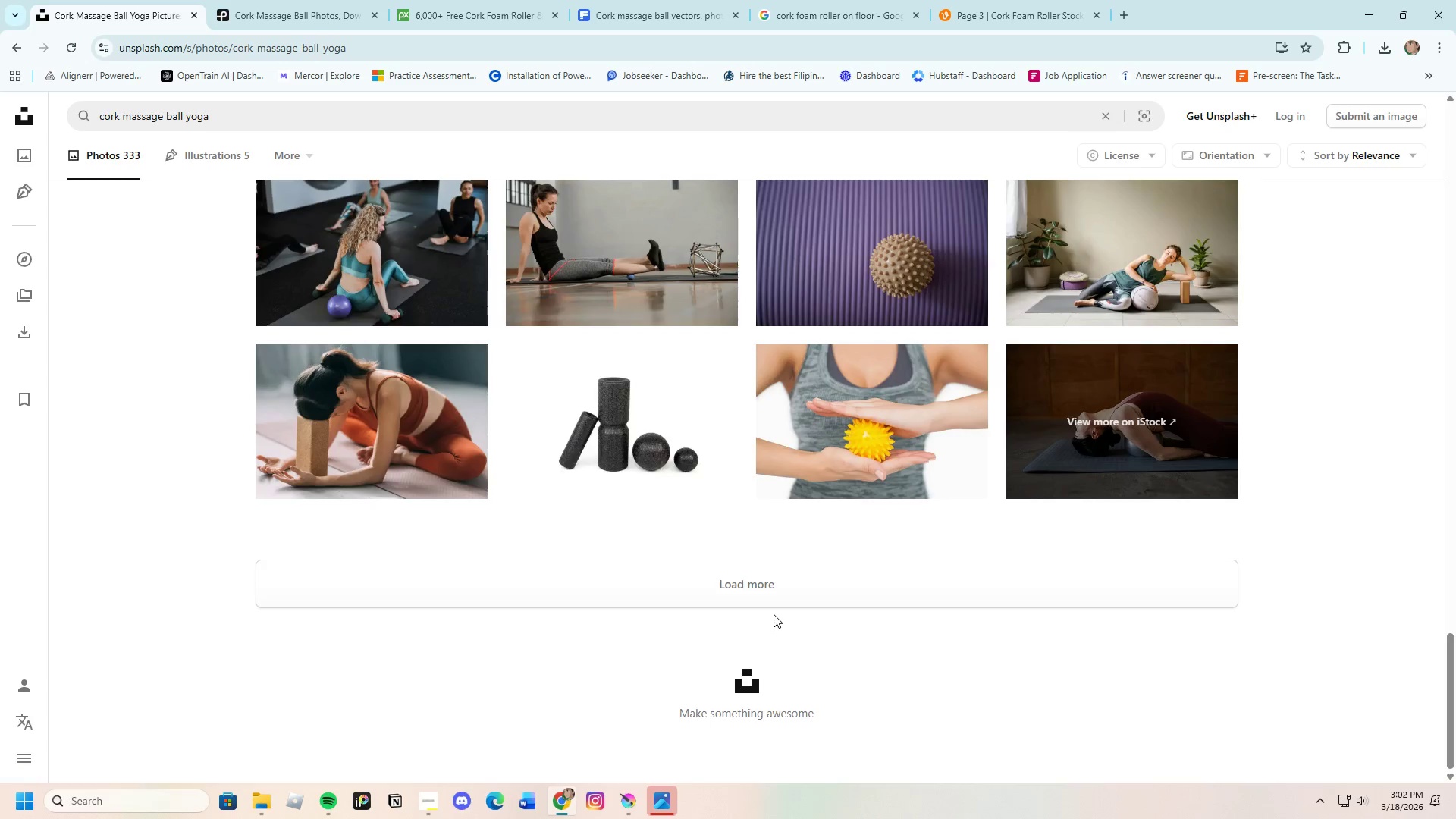 
left_click([772, 608])
 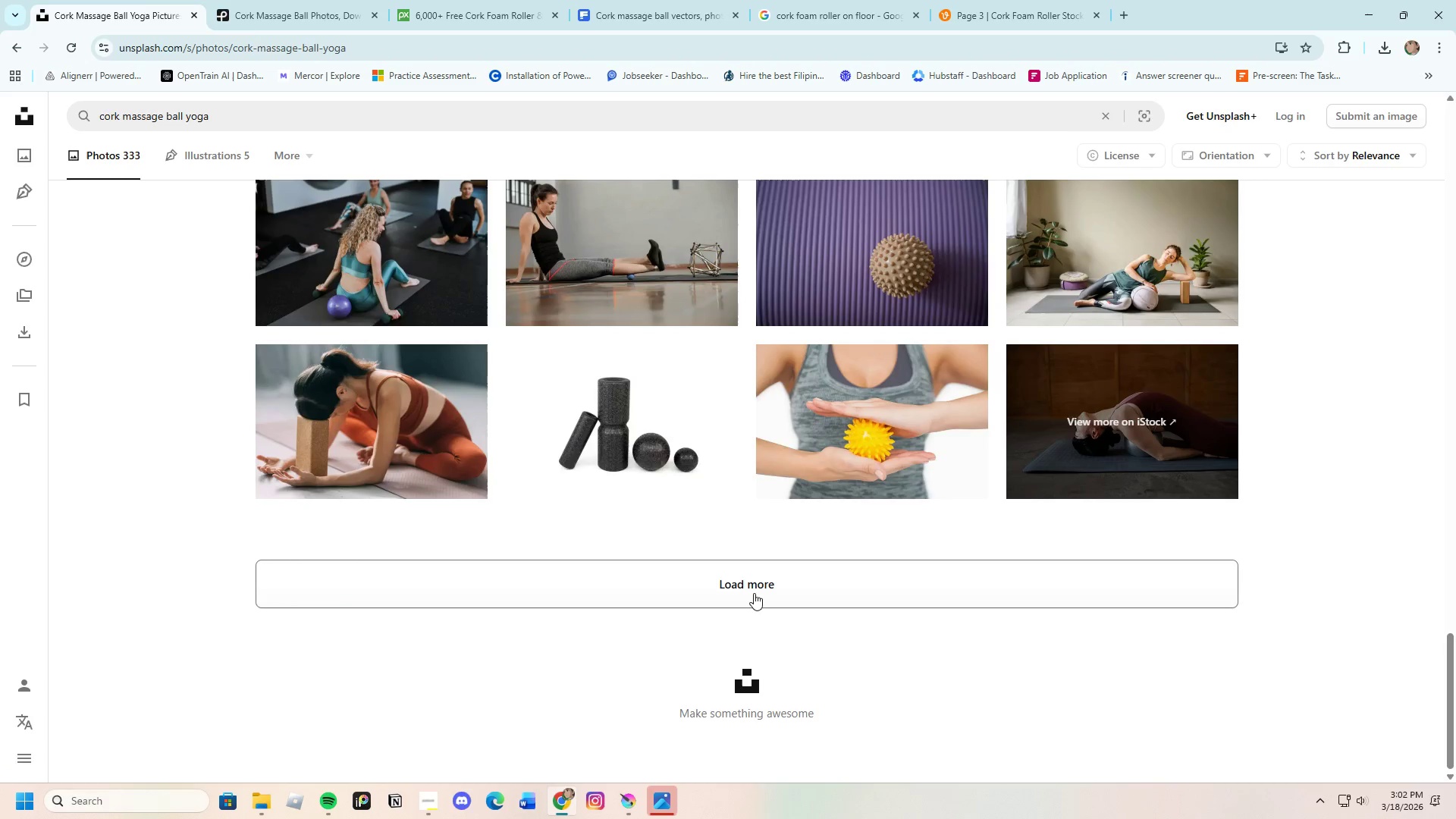 
left_click([748, 587])
 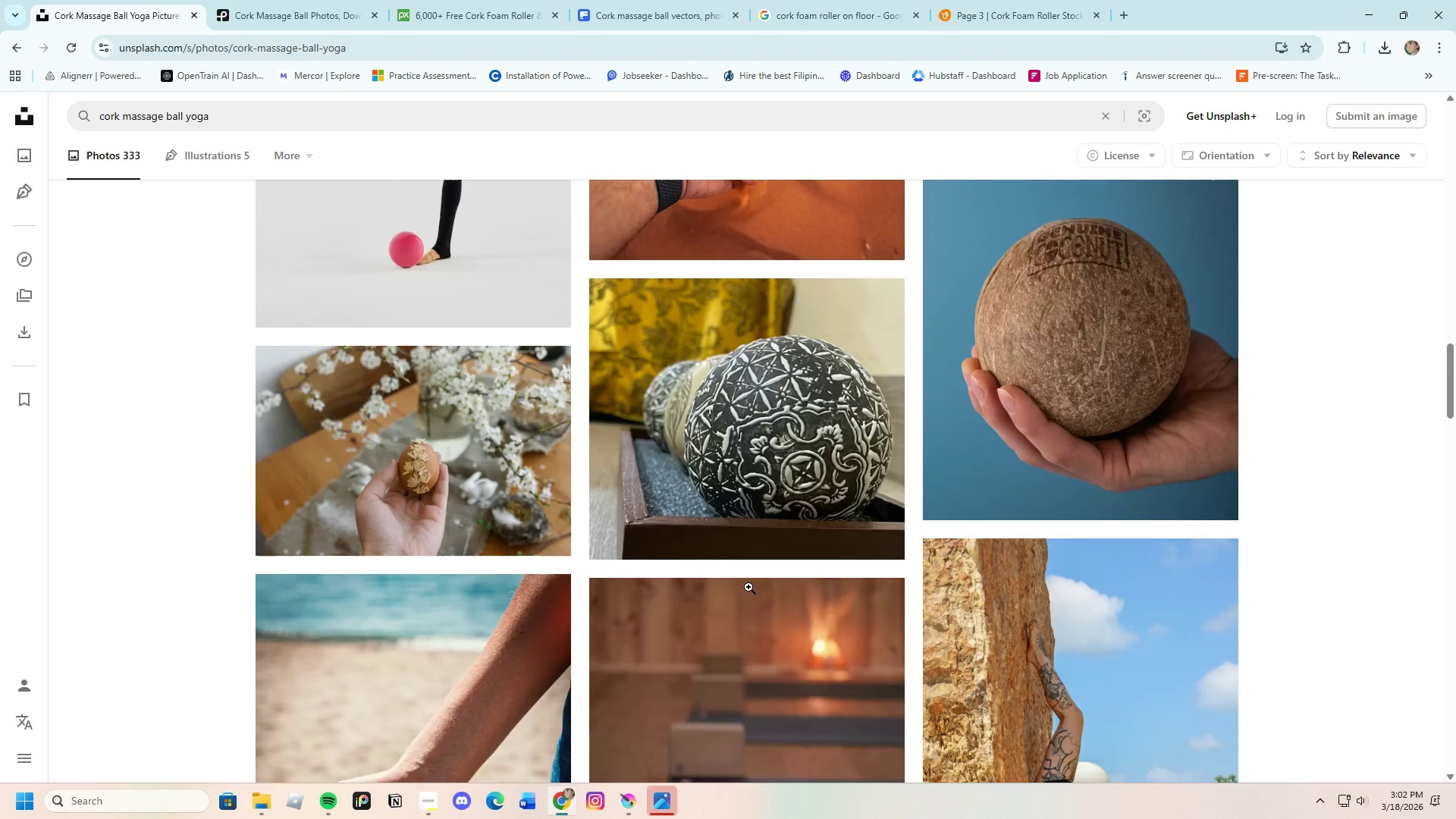 
scroll: coordinate [745, 584], scroll_direction: down, amount: 48.0
 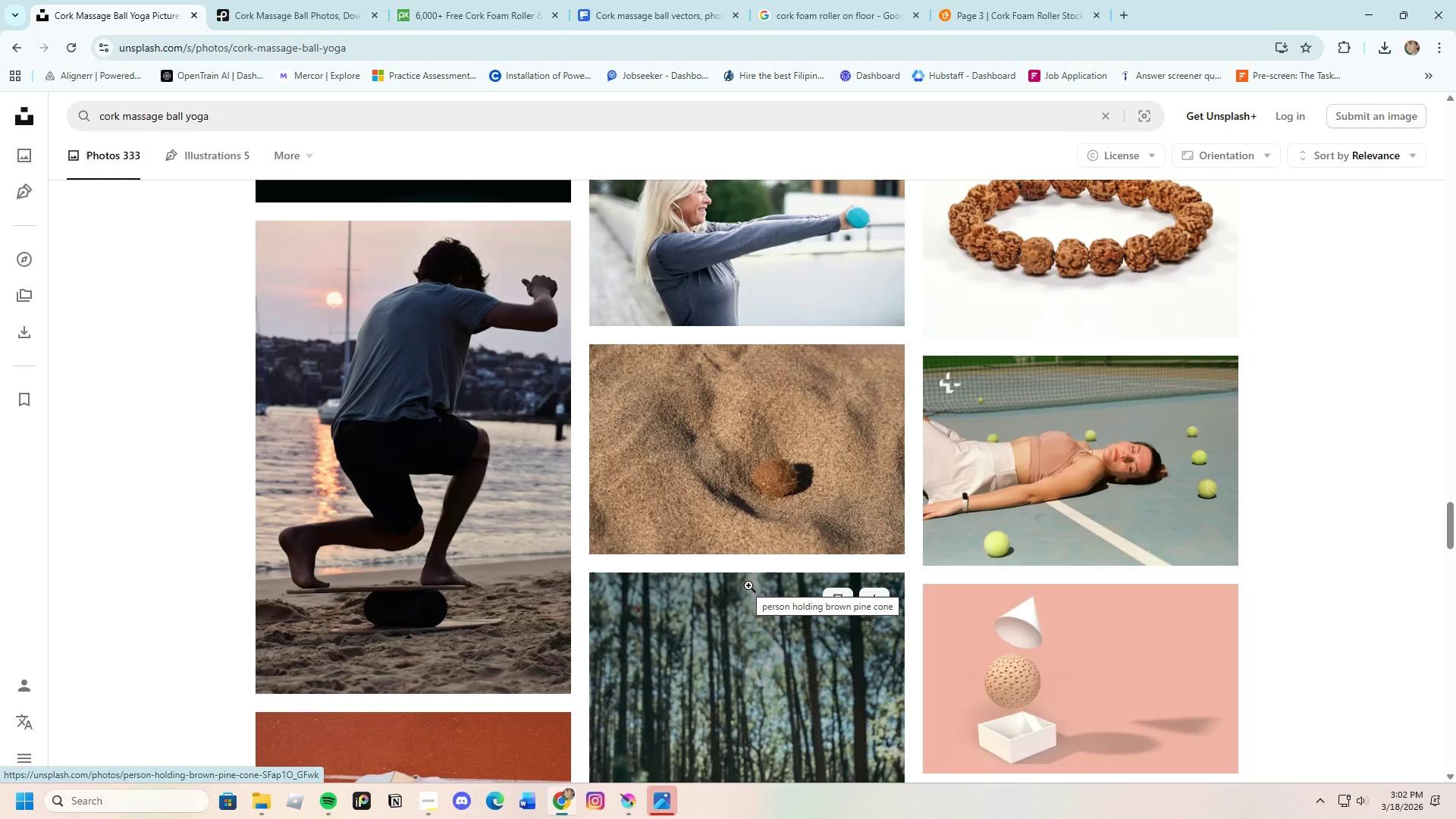 
scroll: coordinate [764, 544], scroll_direction: down, amount: 21.0
 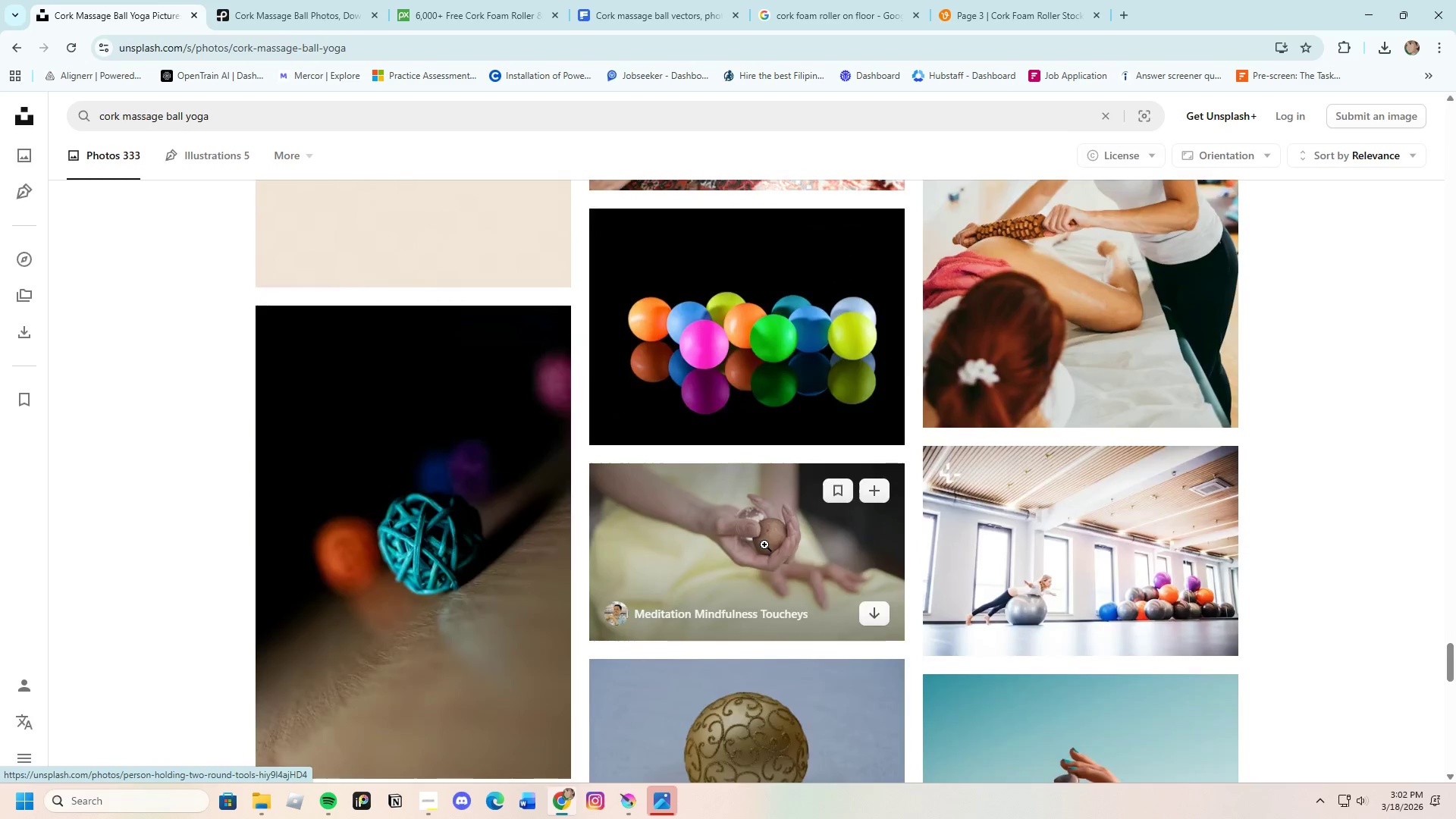 
scroll: coordinate [570, 408], scroll_direction: down, amount: 22.0
 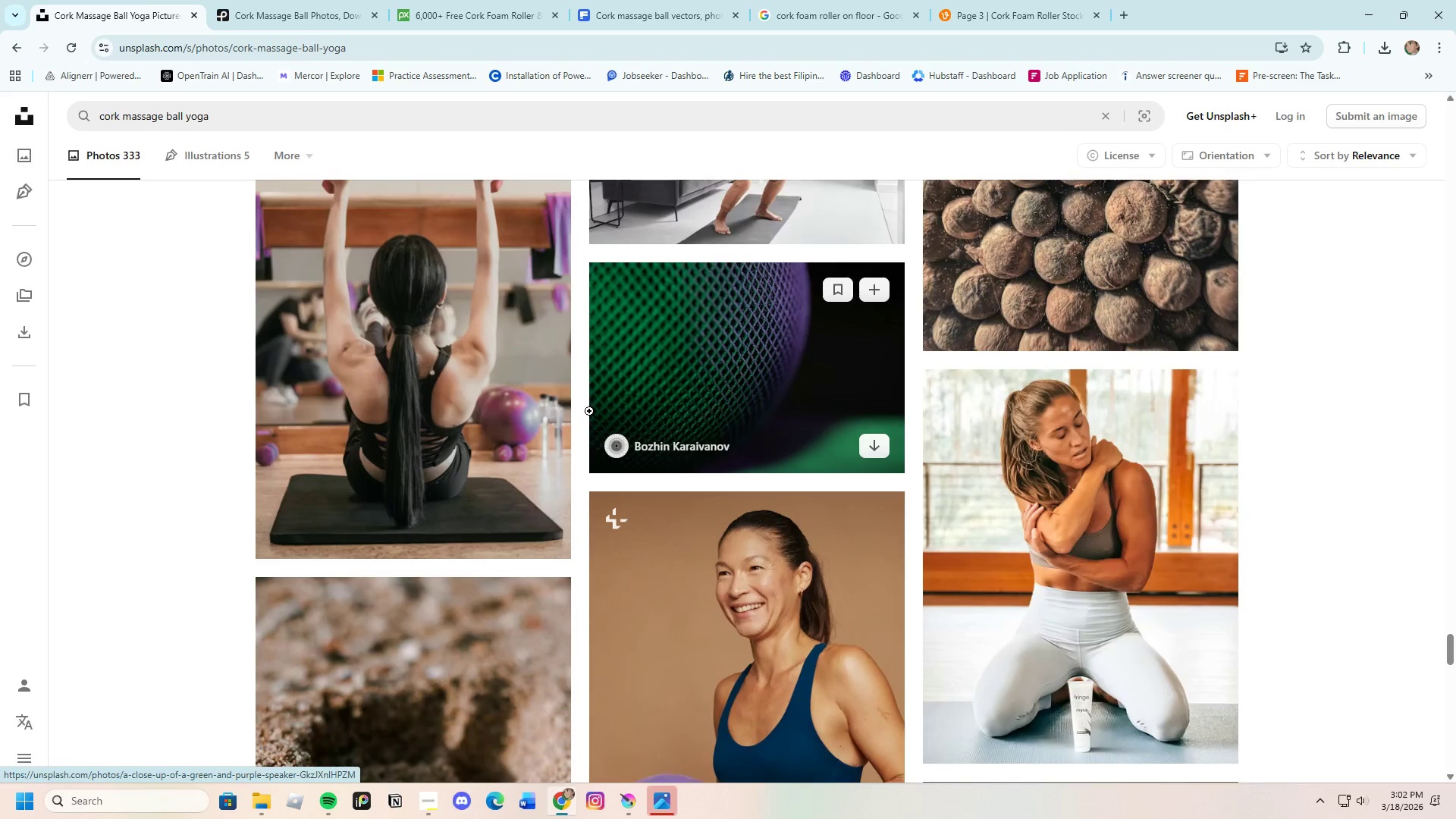 
scroll: coordinate [835, 519], scroll_direction: down, amount: 34.0
 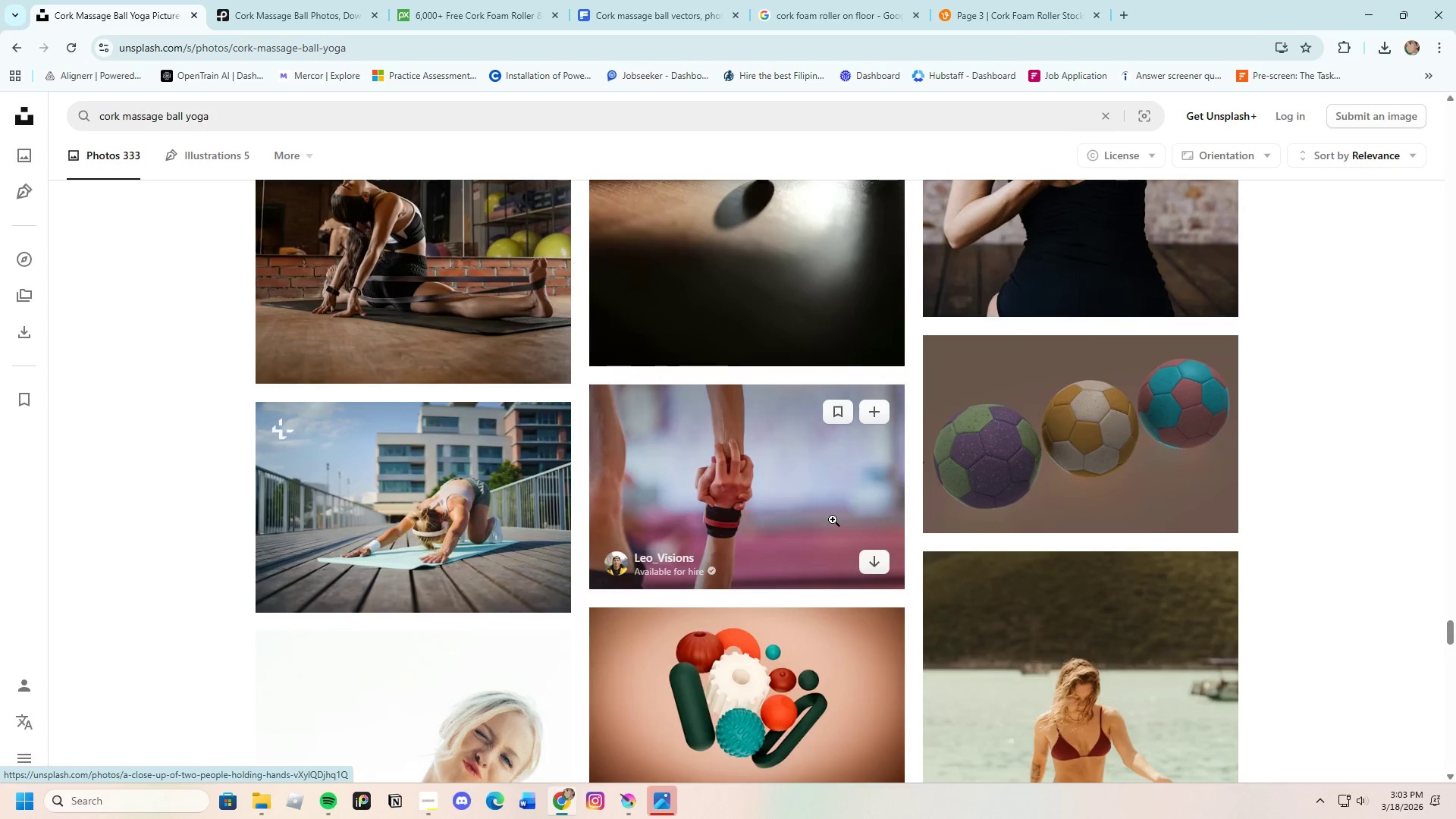 
scroll: coordinate [810, 514], scroll_direction: down, amount: 42.0
 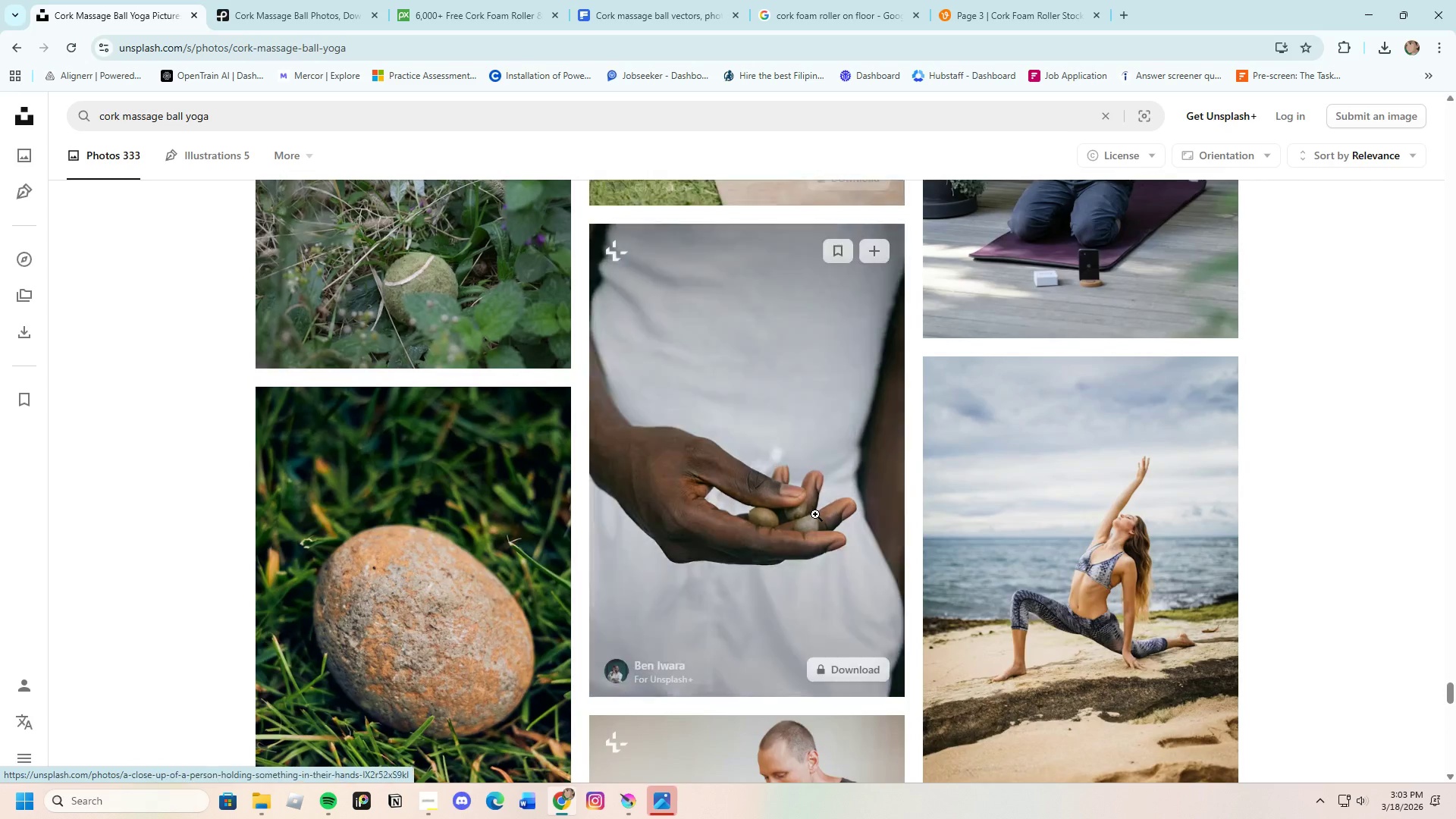 
scroll: coordinate [813, 512], scroll_direction: down, amount: 13.0
 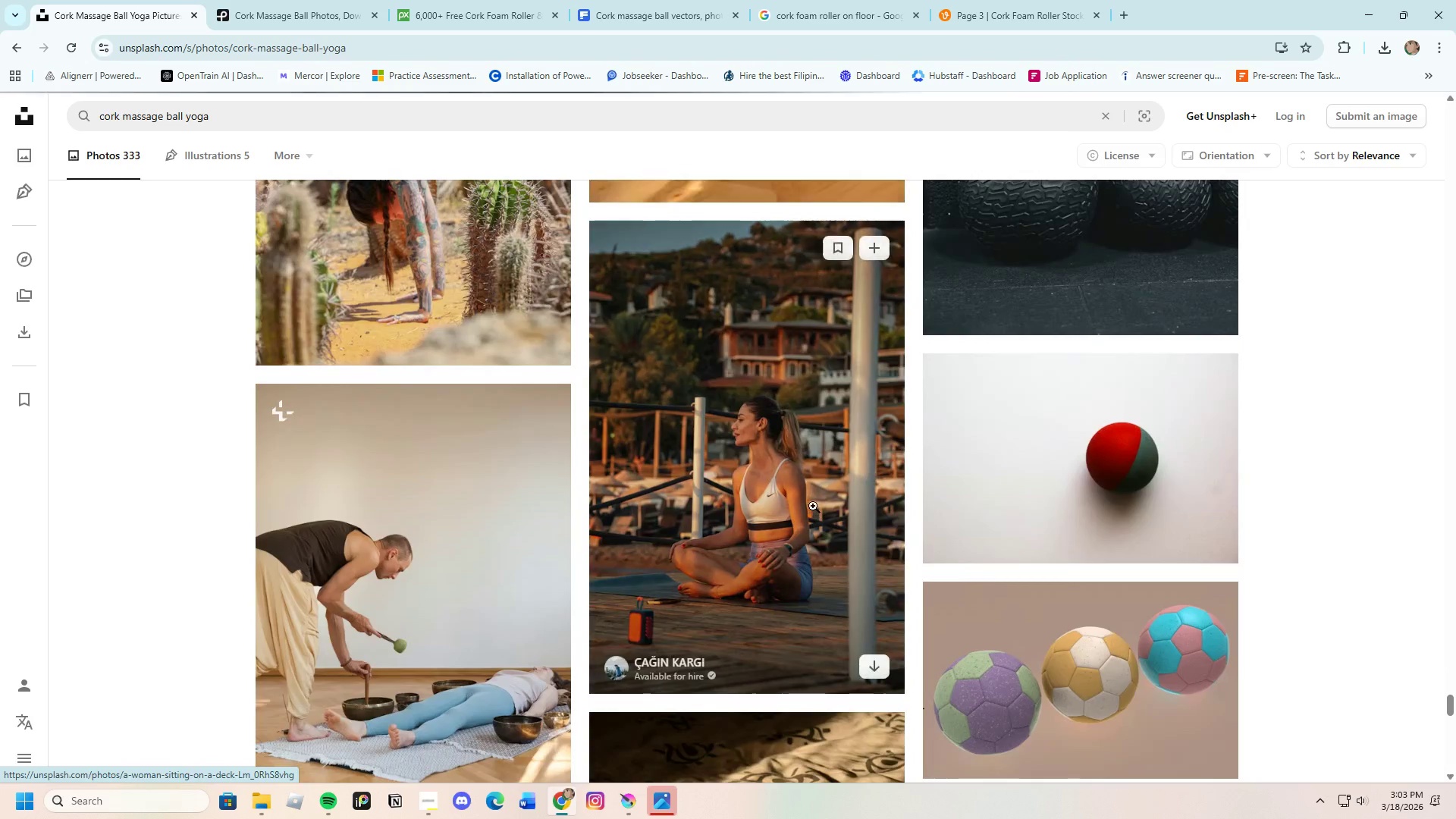 
mouse_move([804, 463])
 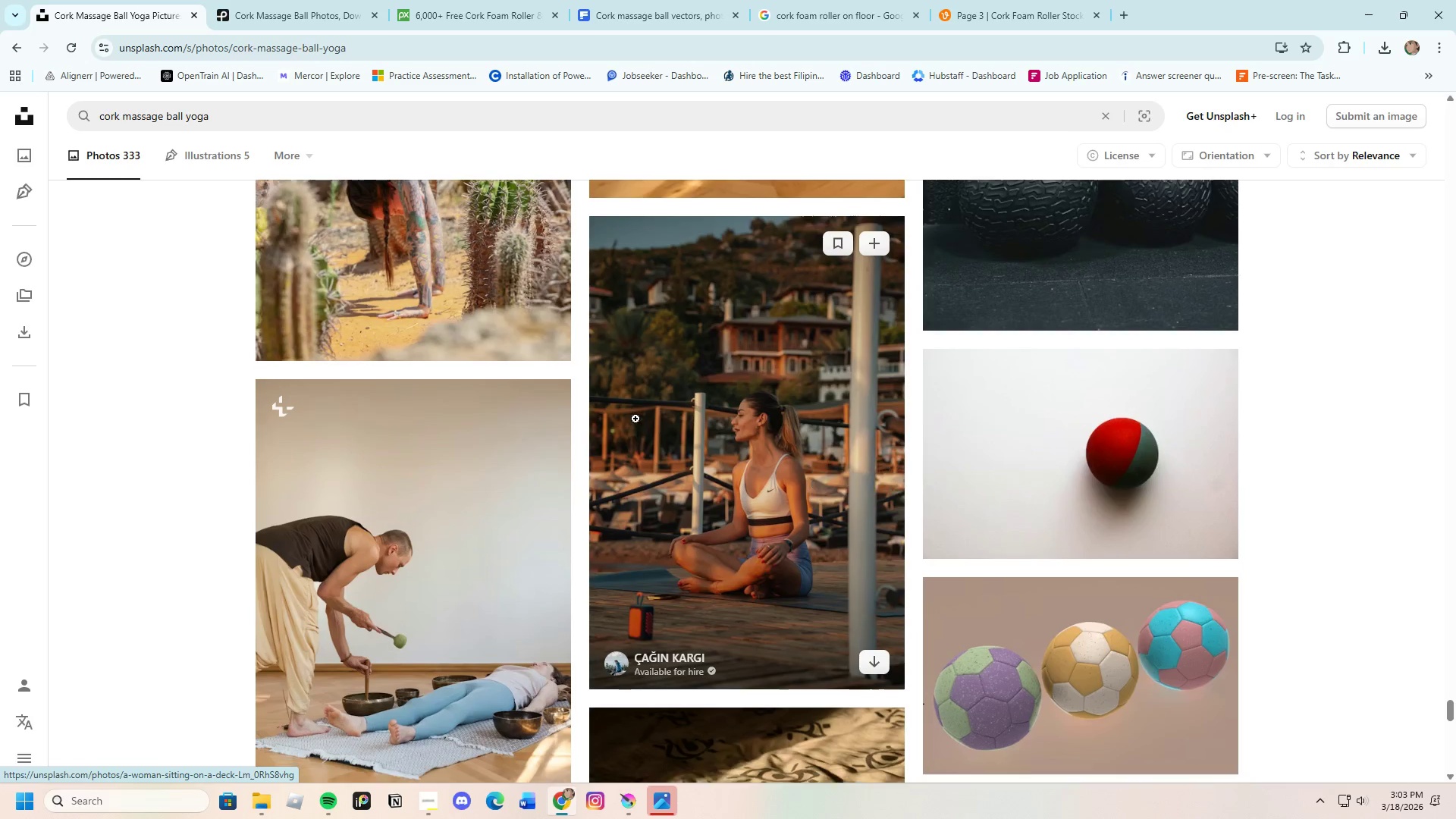 
scroll: coordinate [705, 539], scroll_direction: down, amount: 42.0
 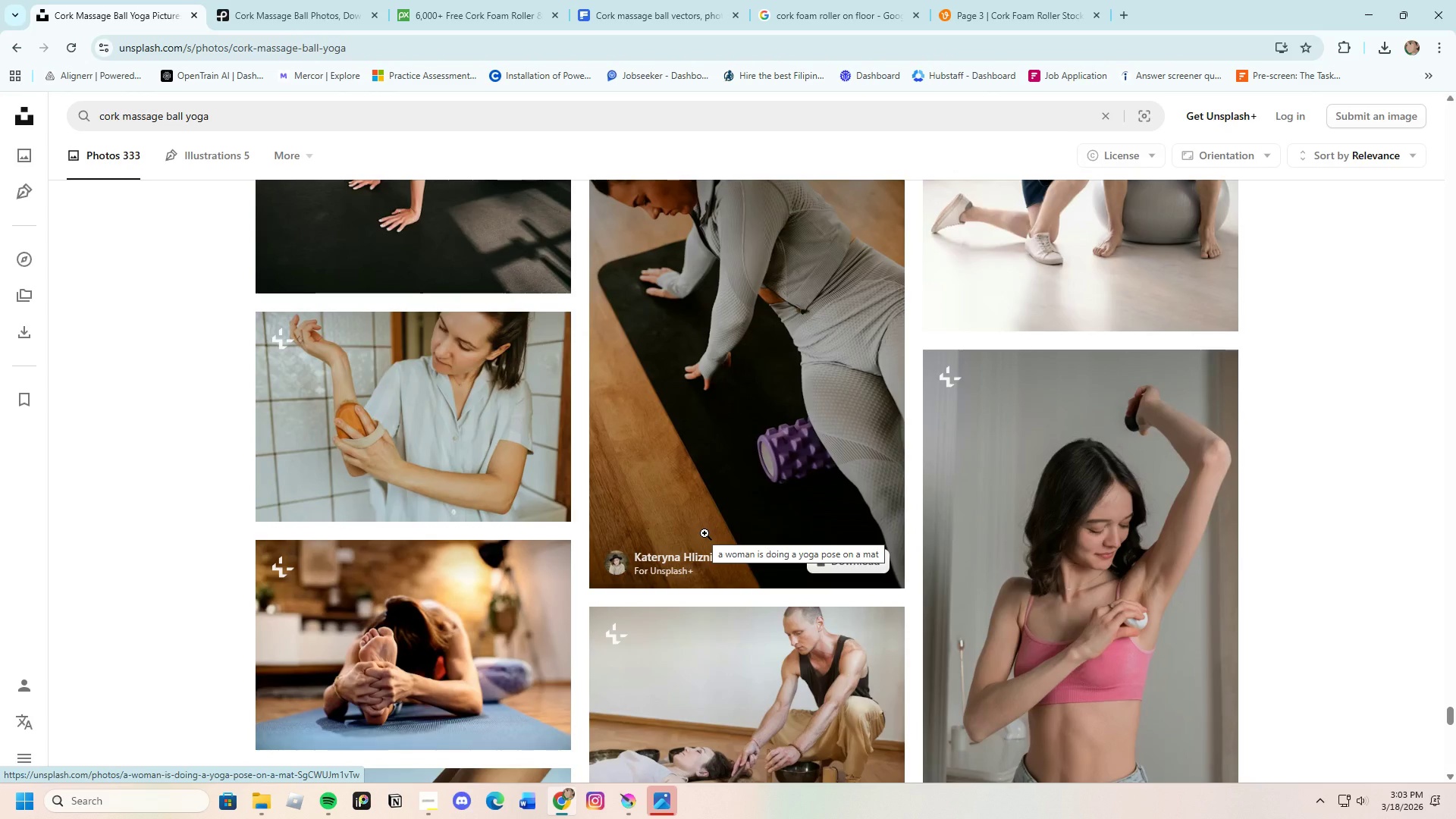 
wait(32.9)
 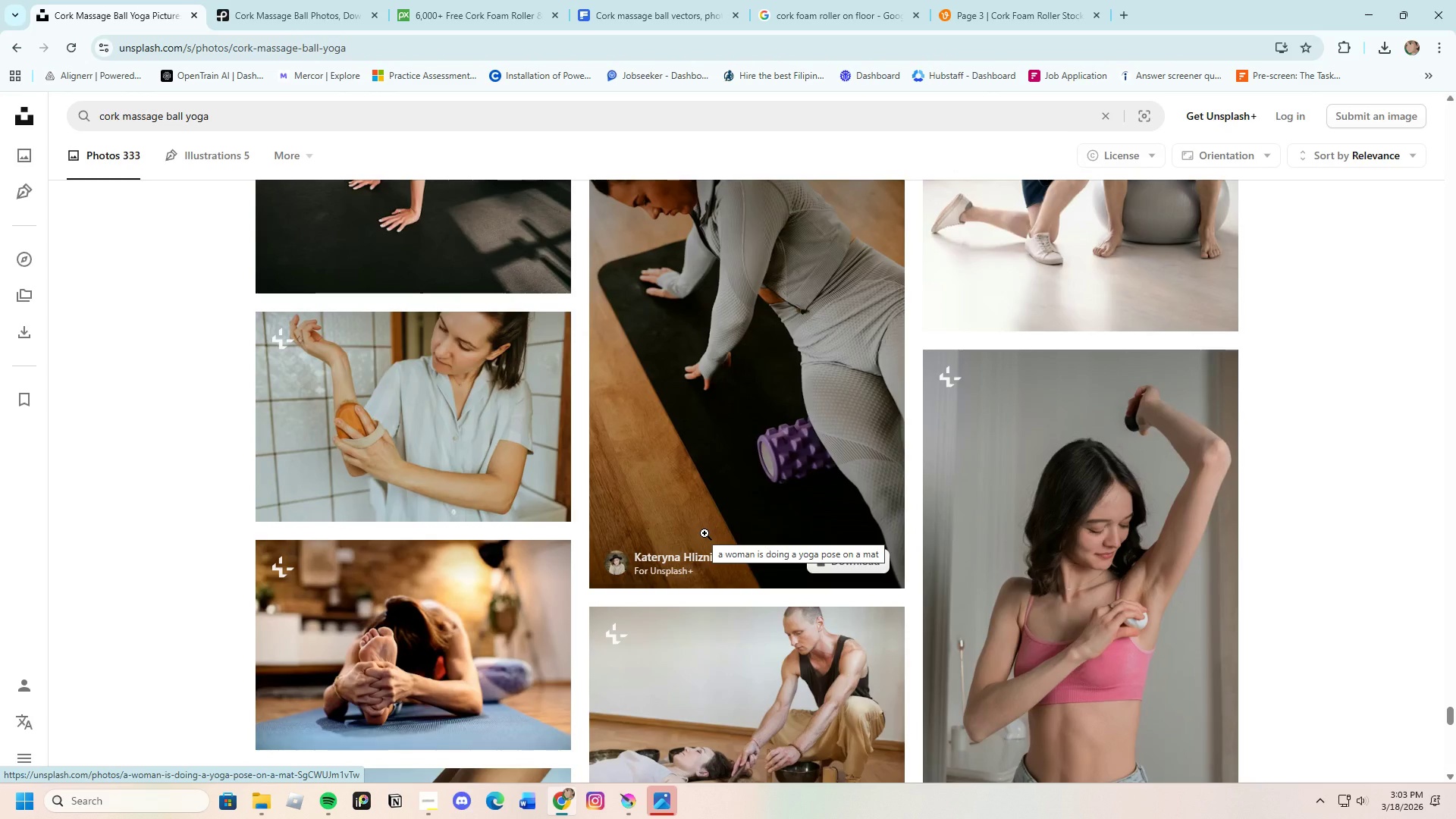 
scroll: coordinate [664, 482], scroll_direction: down, amount: 39.0
 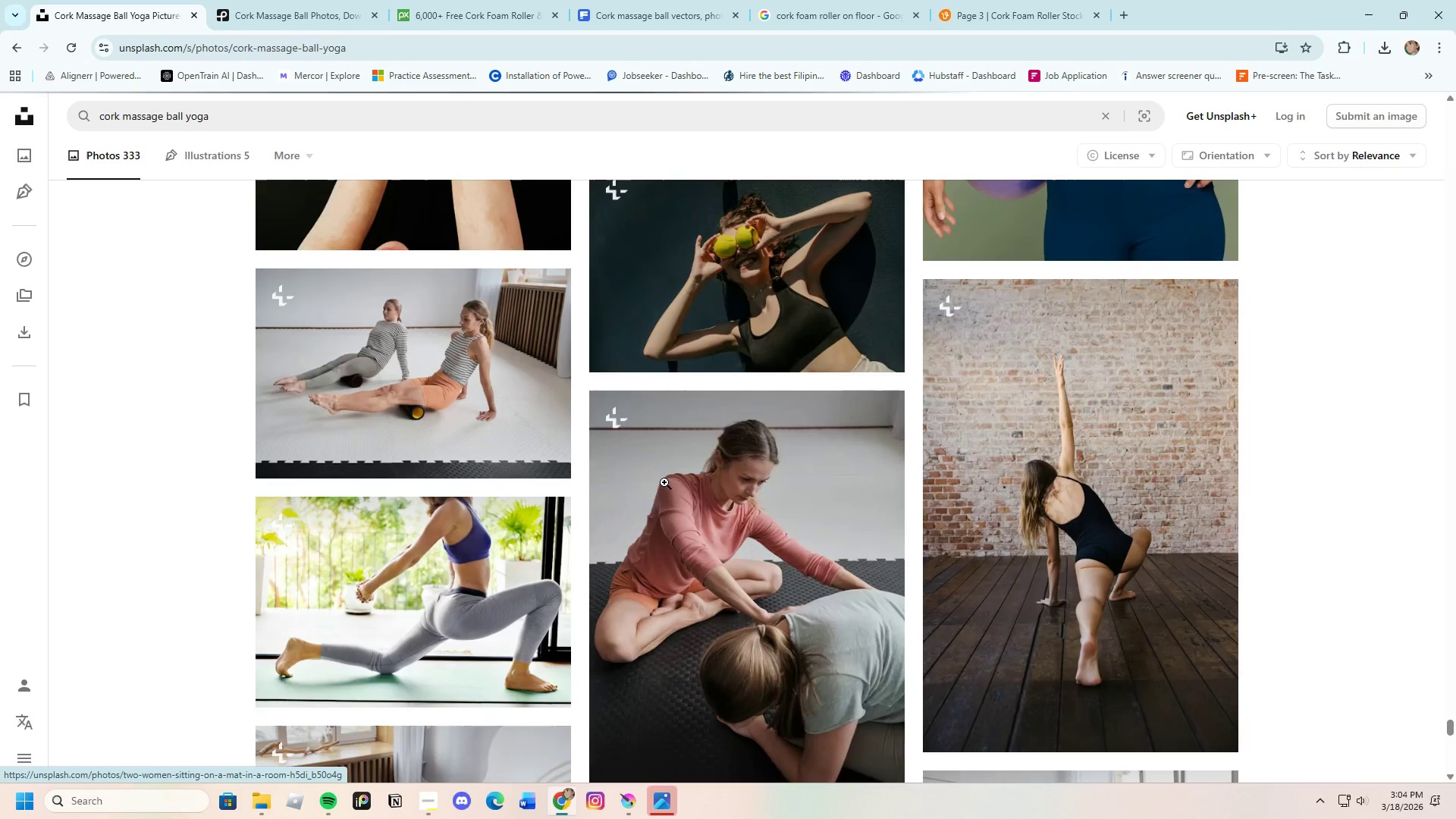 
scroll: coordinate [657, 479], scroll_direction: down, amount: 23.0
 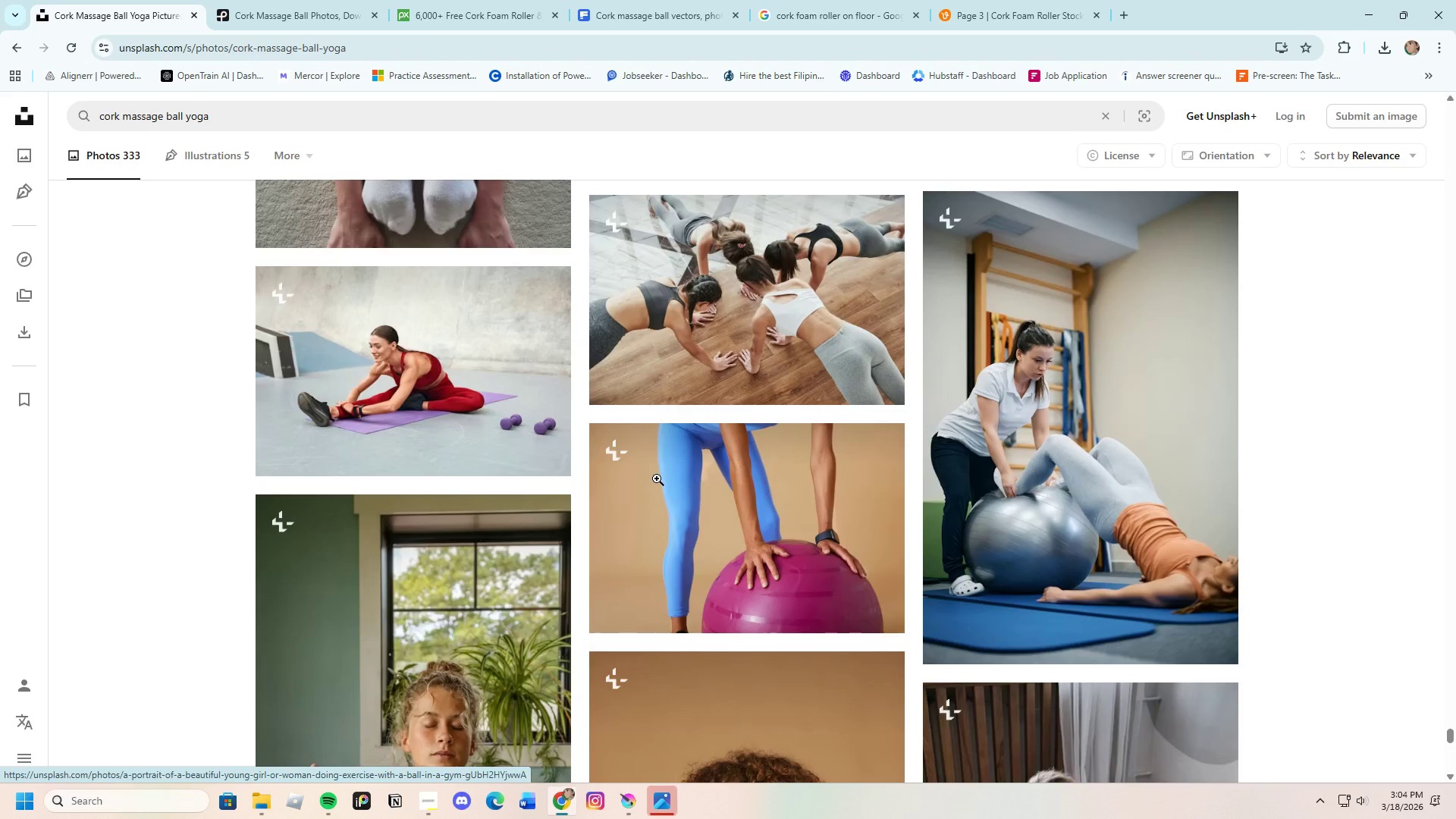 
scroll: coordinate [641, 477], scroll_direction: down, amount: 29.0
 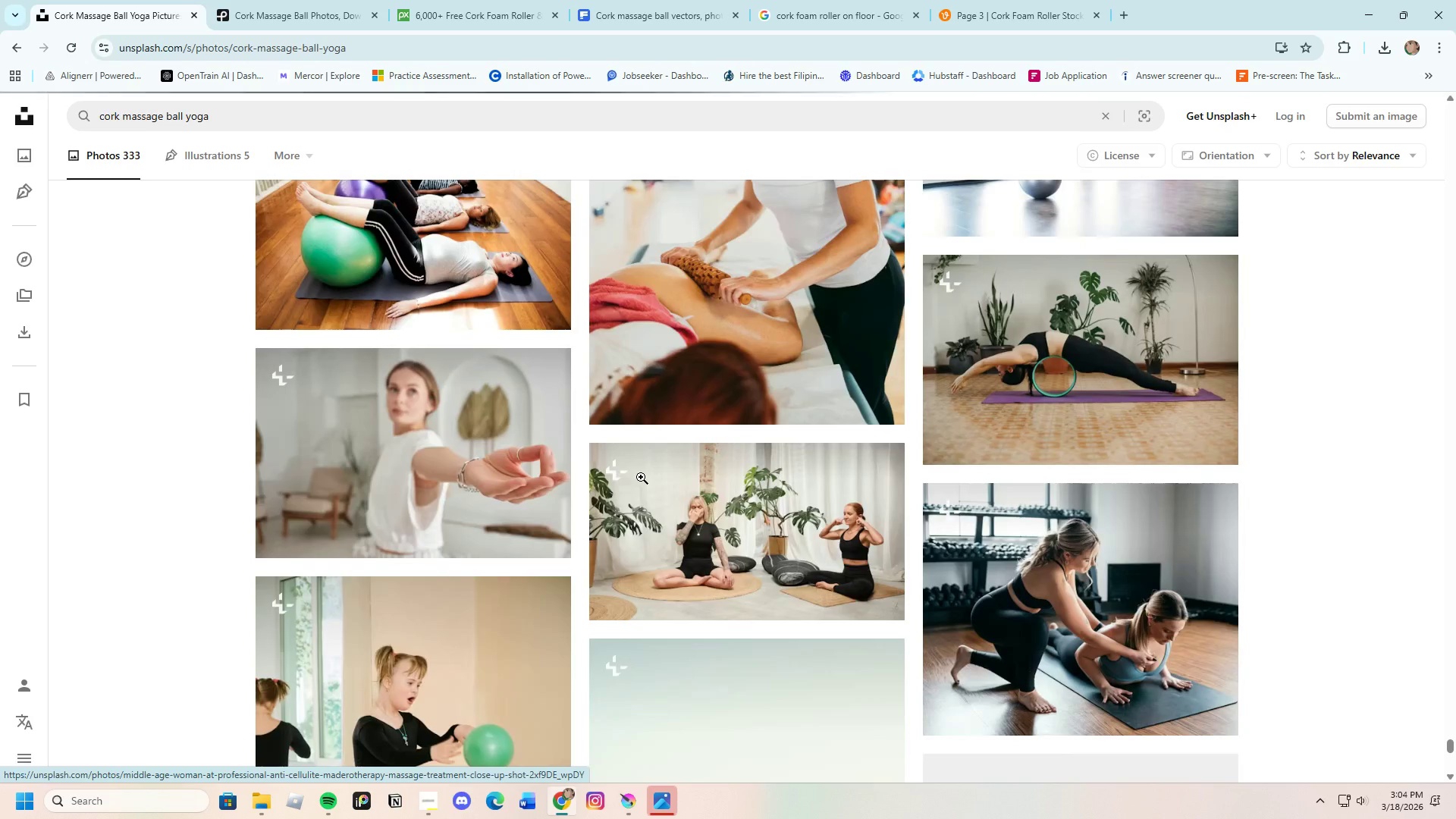 
scroll: coordinate [621, 474], scroll_direction: down, amount: 54.0
 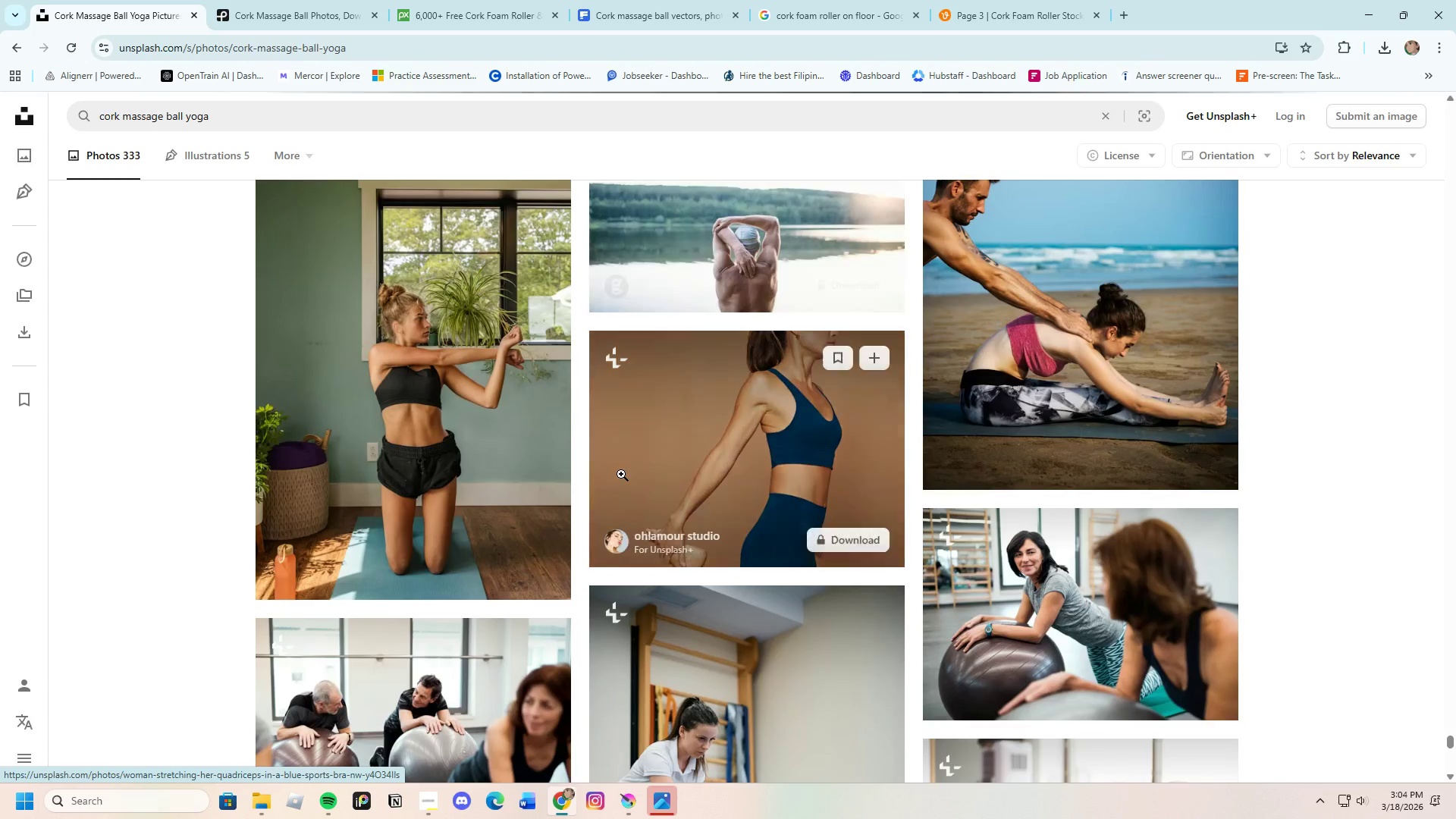 
scroll: coordinate [620, 473], scroll_direction: down, amount: 11.0
 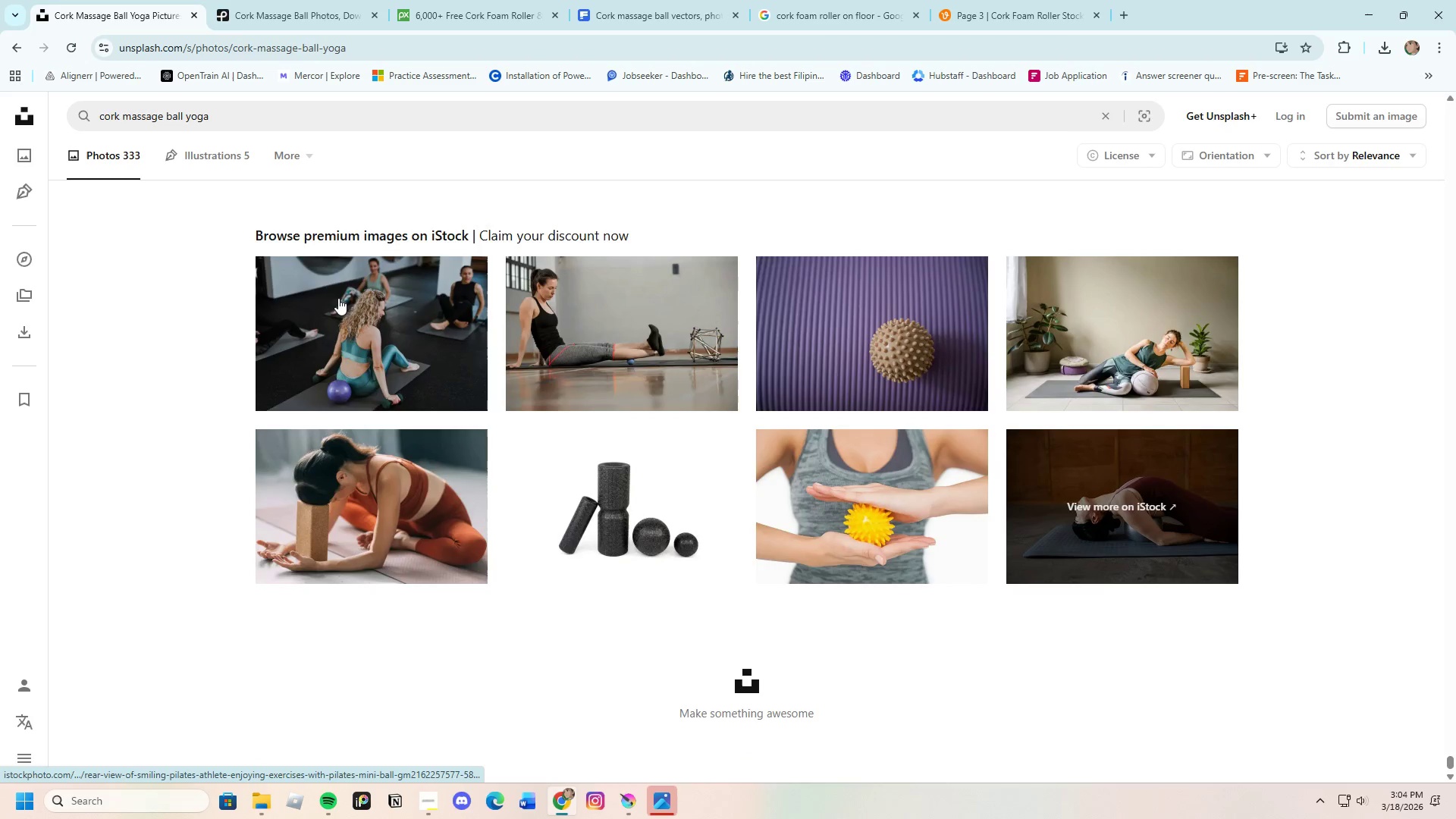 
left_click([279, 0])
 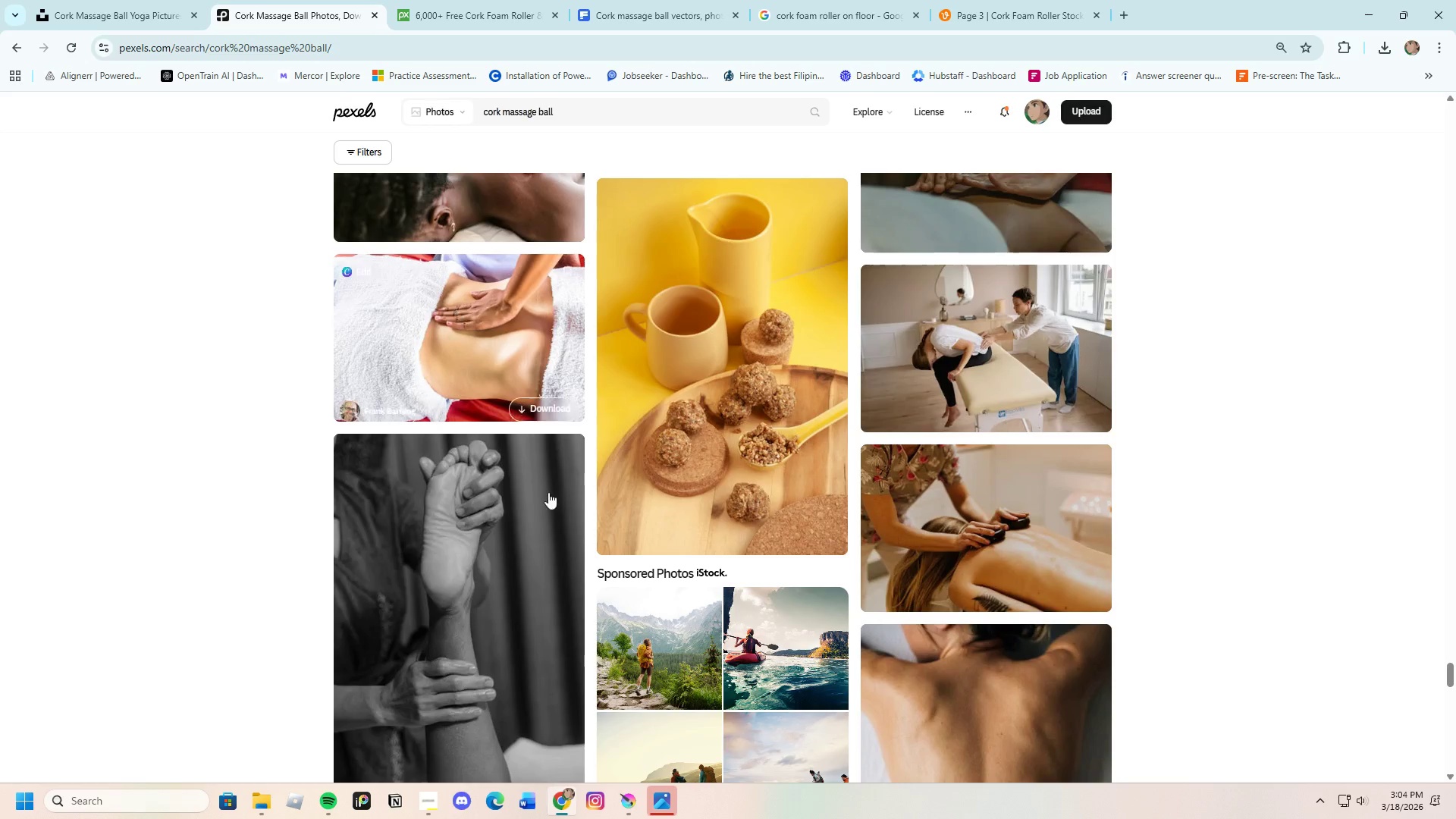 
scroll: coordinate [582, 553], scroll_direction: down, amount: 15.0
 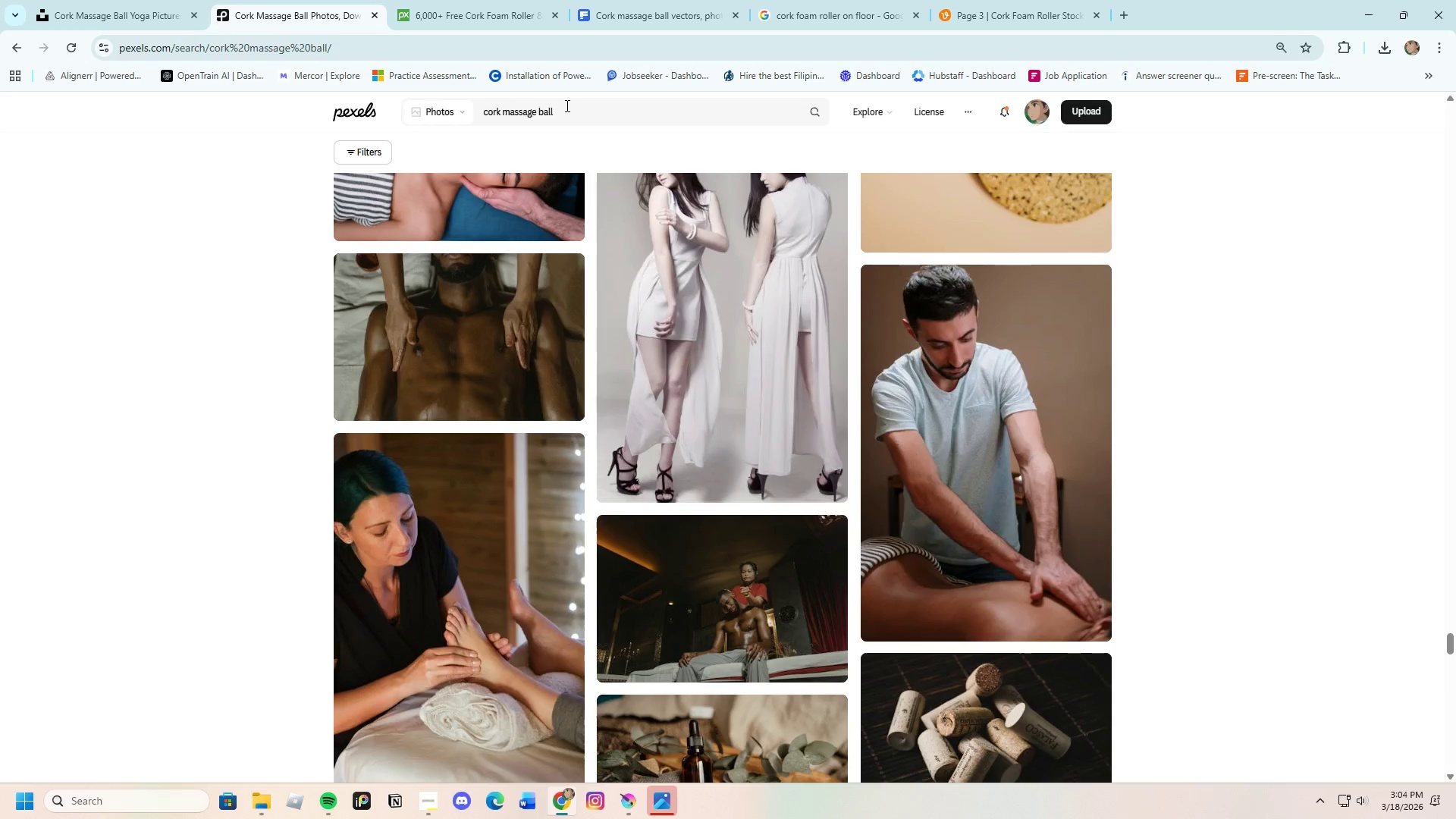 
left_click([566, 105])
 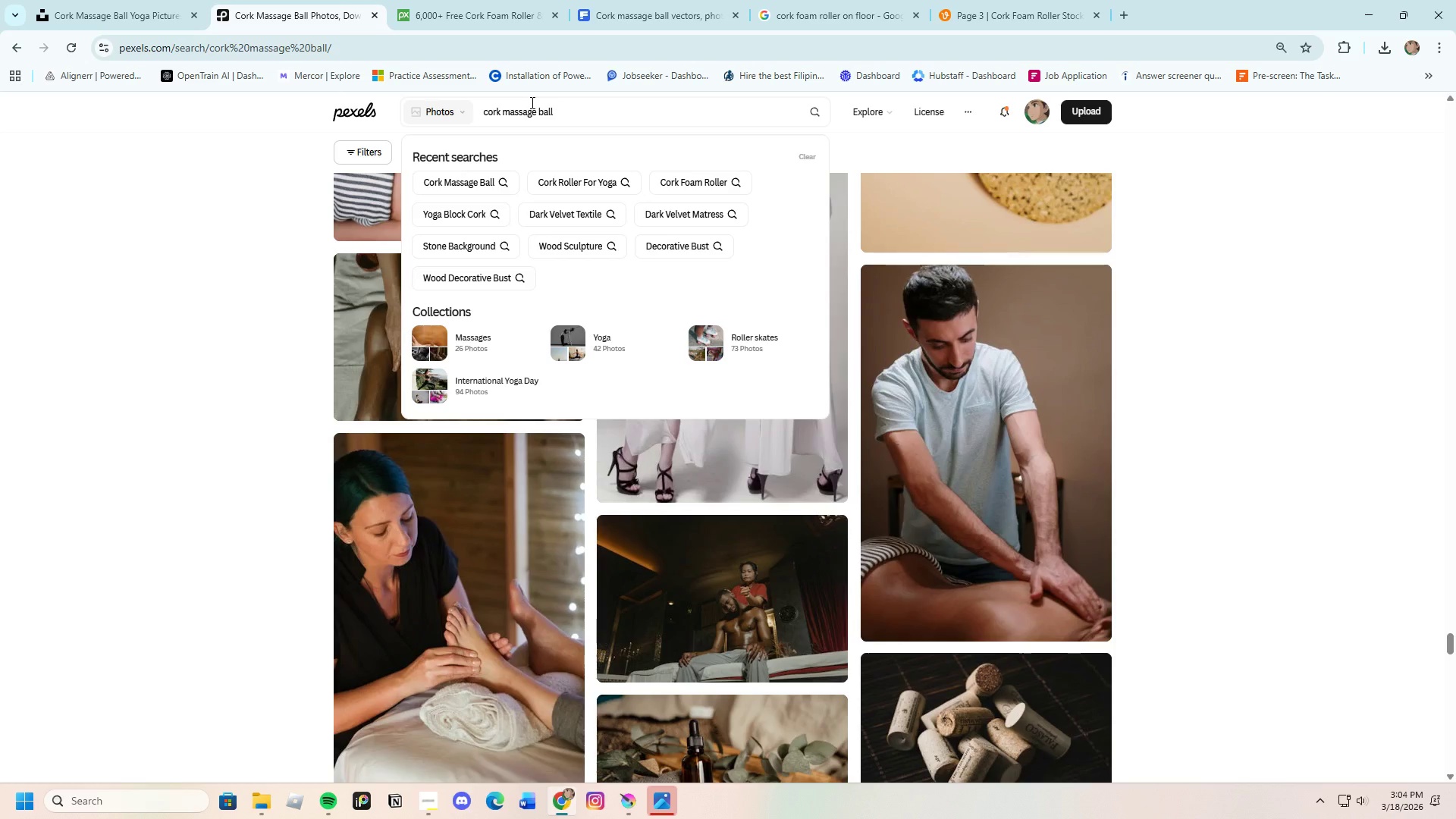 
type( yoga)
 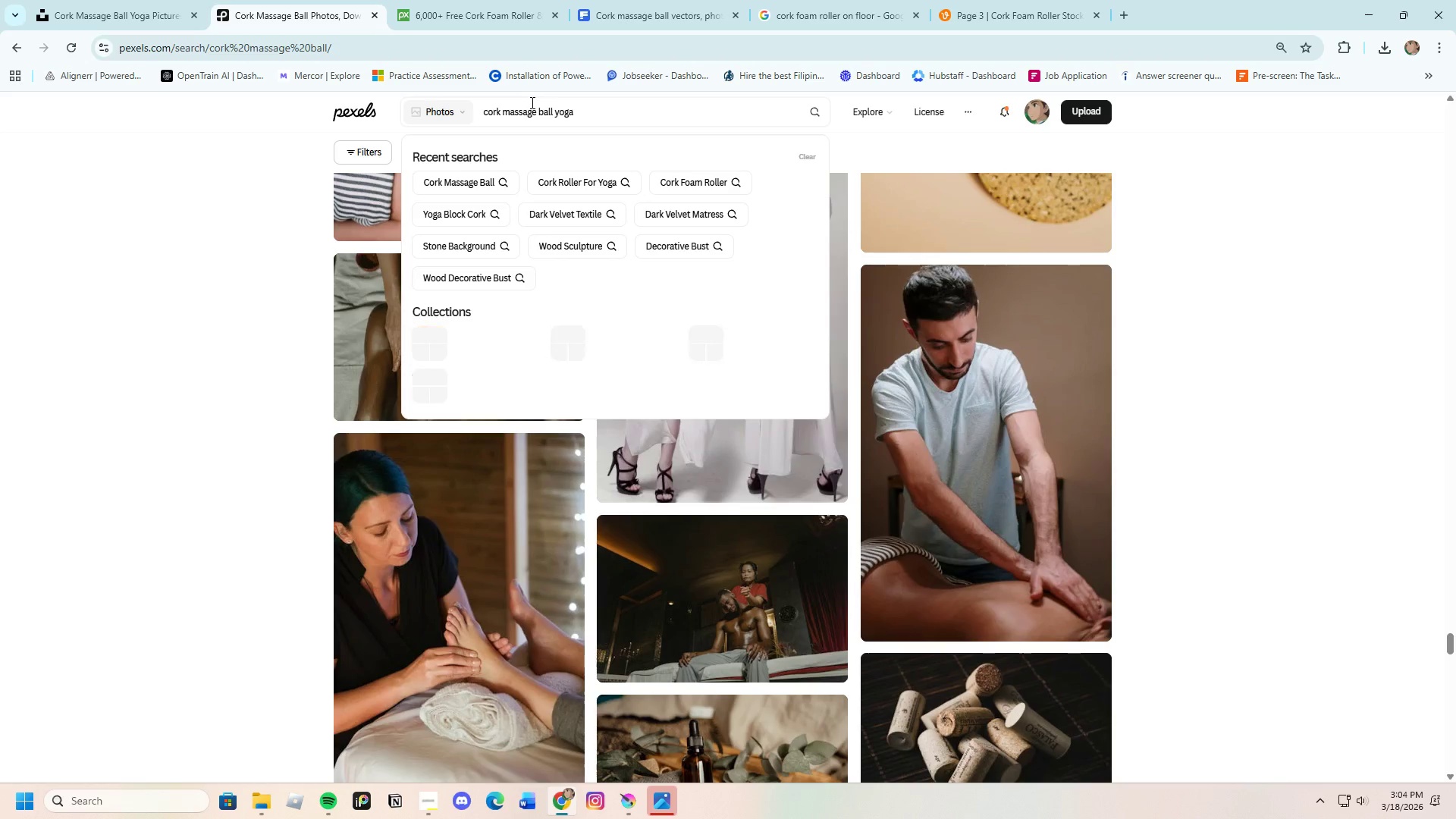 
key(Enter)
 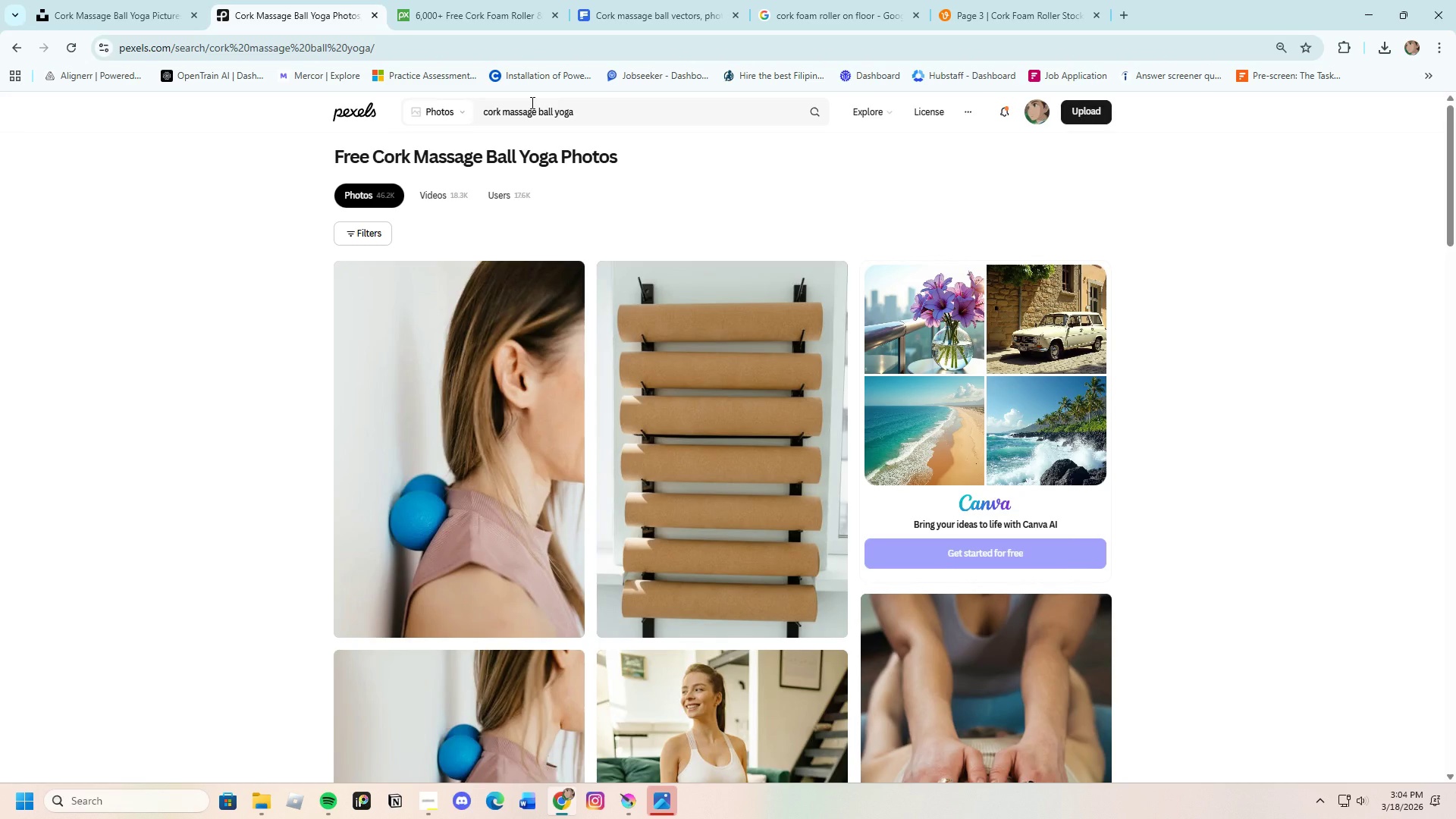 
wait(12.38)
 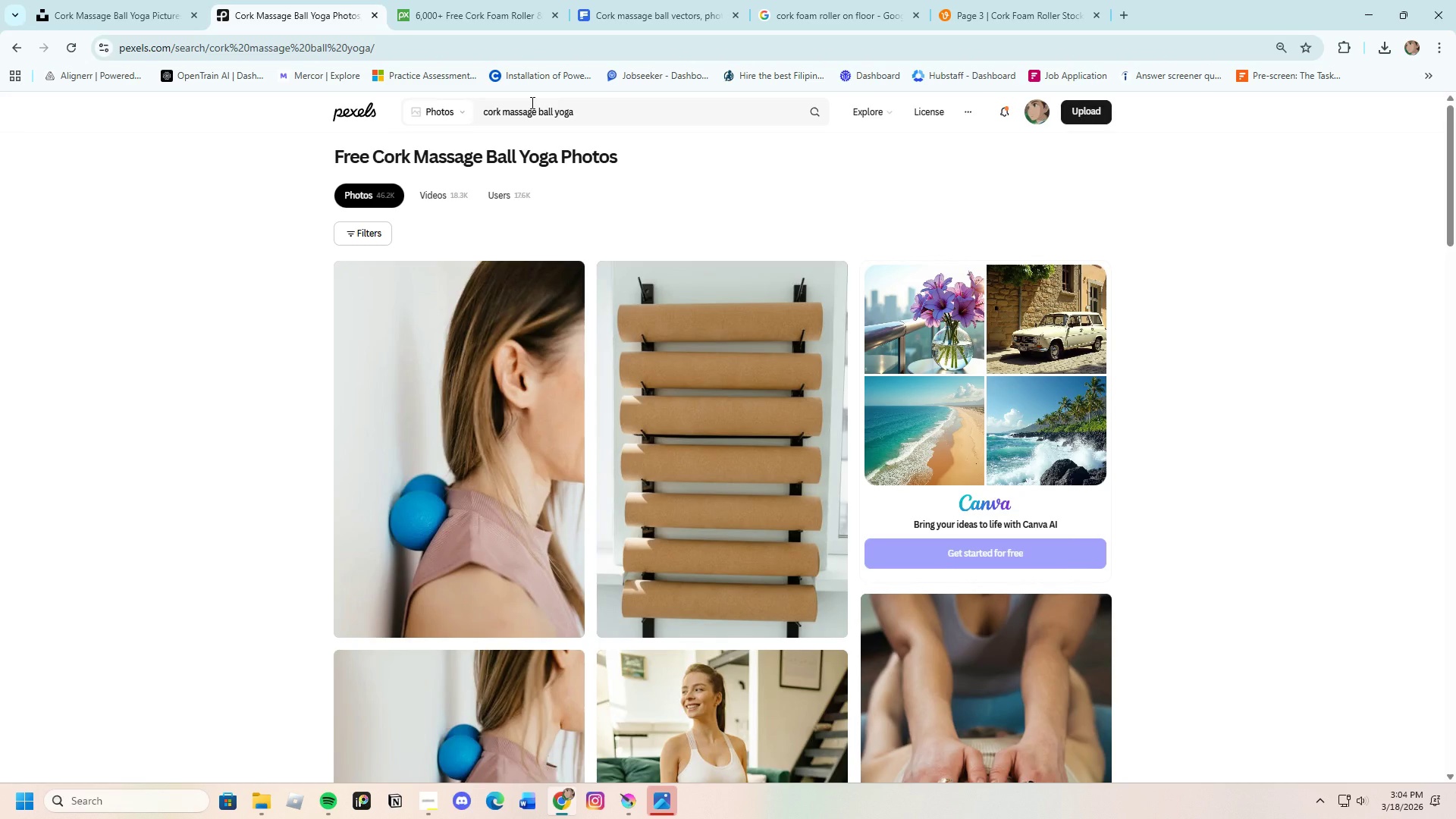 
scroll: coordinate [517, 587], scroll_direction: down, amount: 45.0
 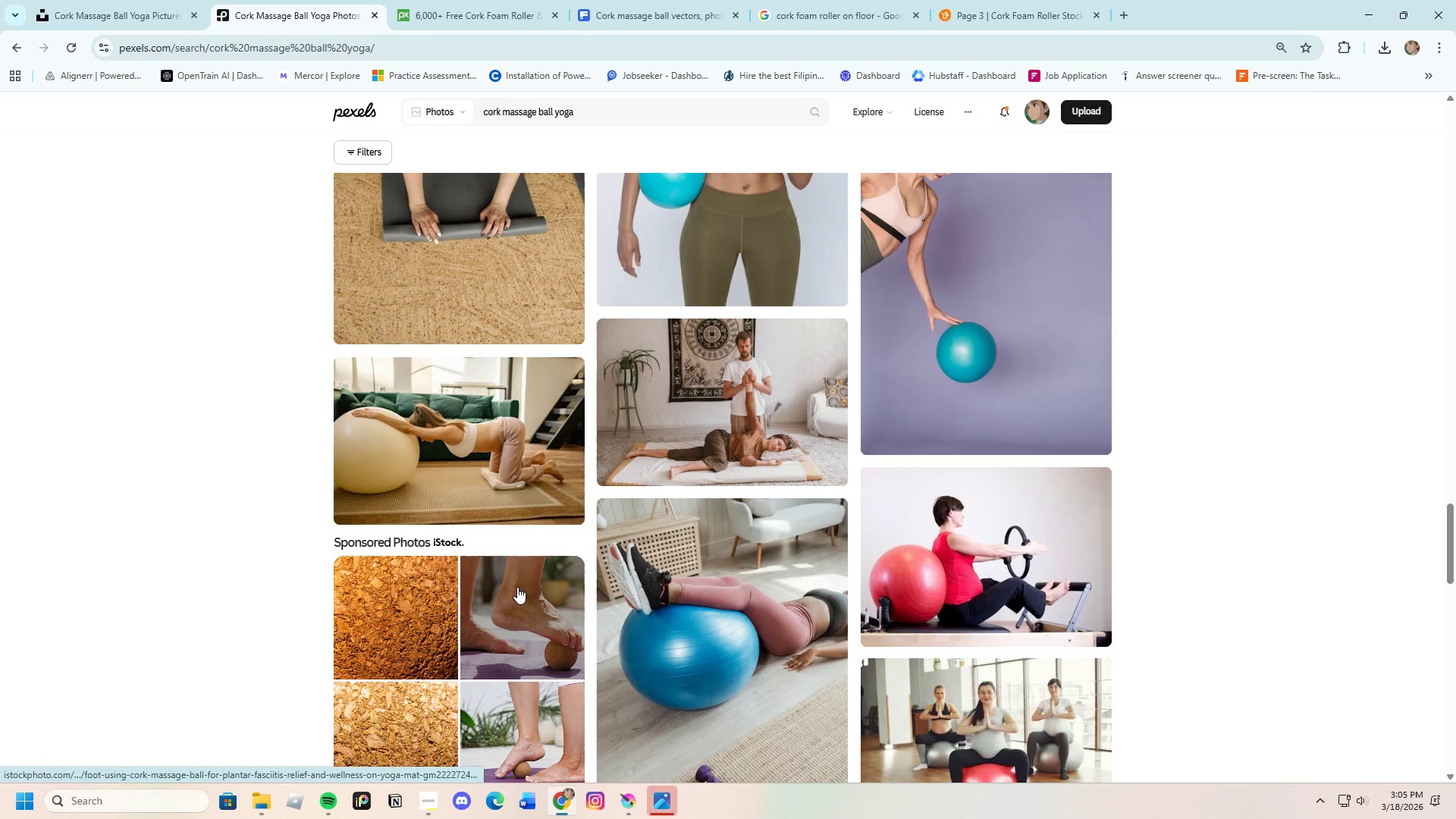 
scroll: coordinate [485, 566], scroll_direction: down, amount: 48.0
 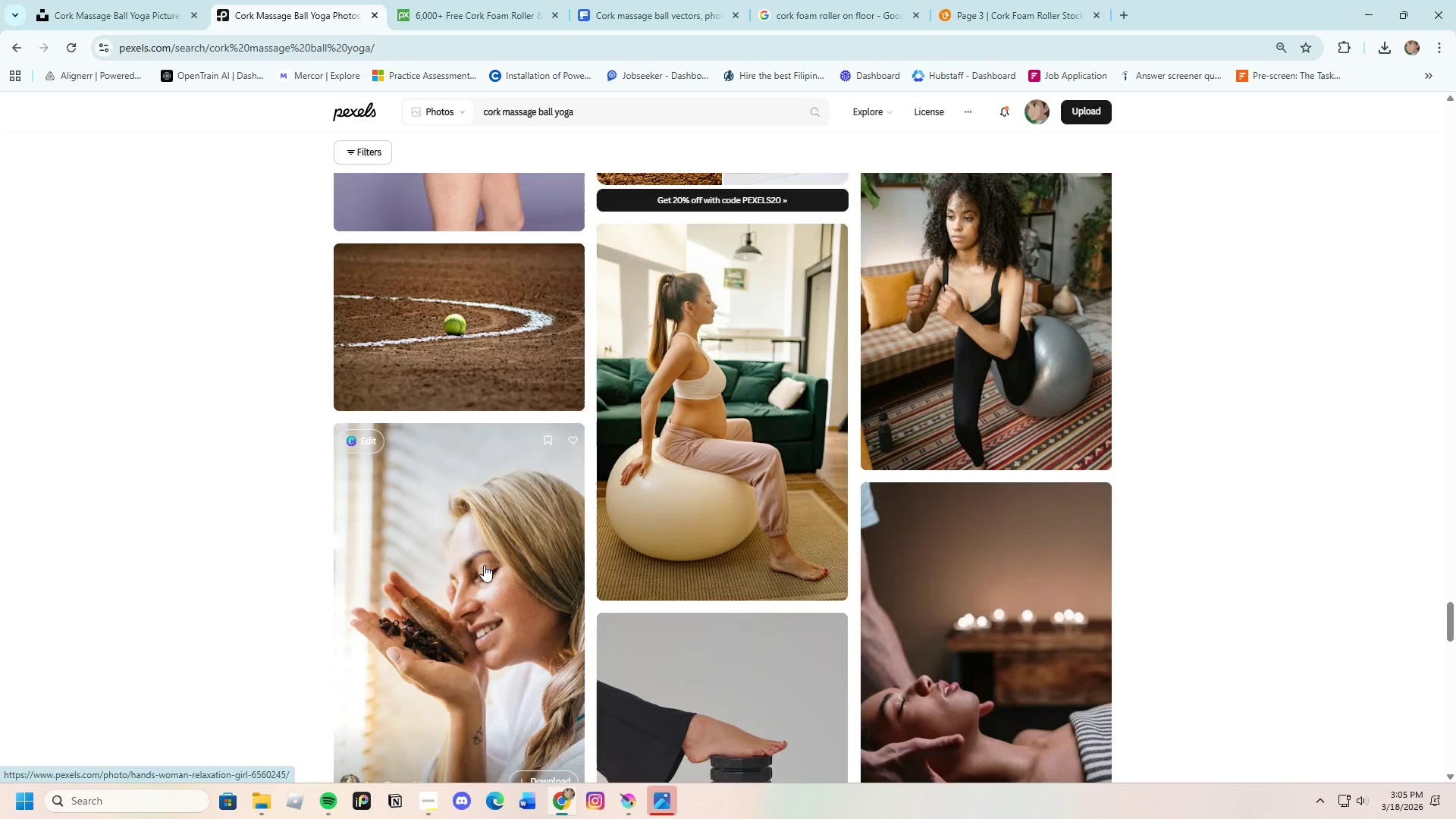 
scroll: coordinate [607, 582], scroll_direction: down, amount: 38.0
 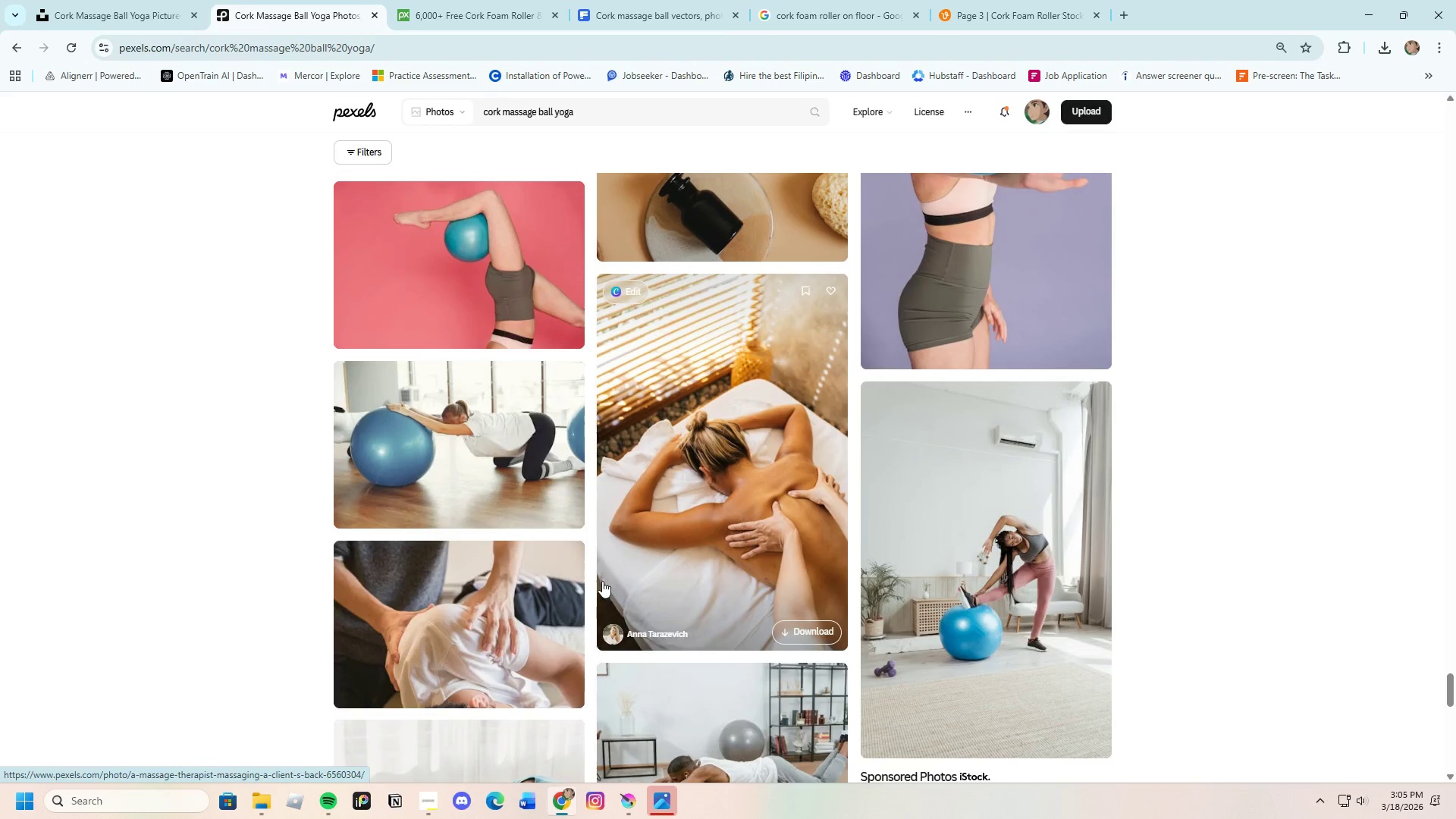 
scroll: coordinate [588, 568], scroll_direction: down, amount: 30.0
 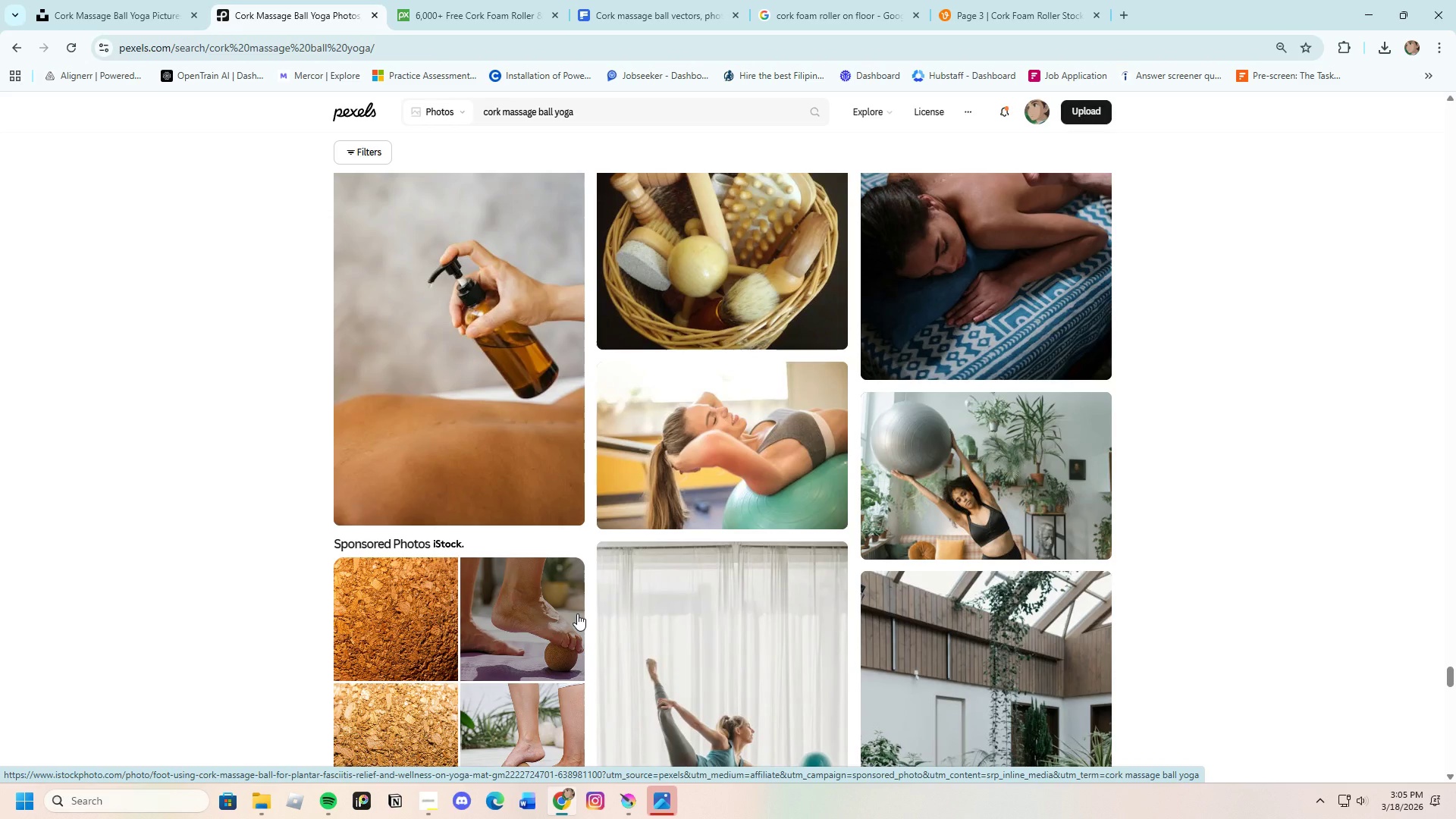 
wait(20.25)
 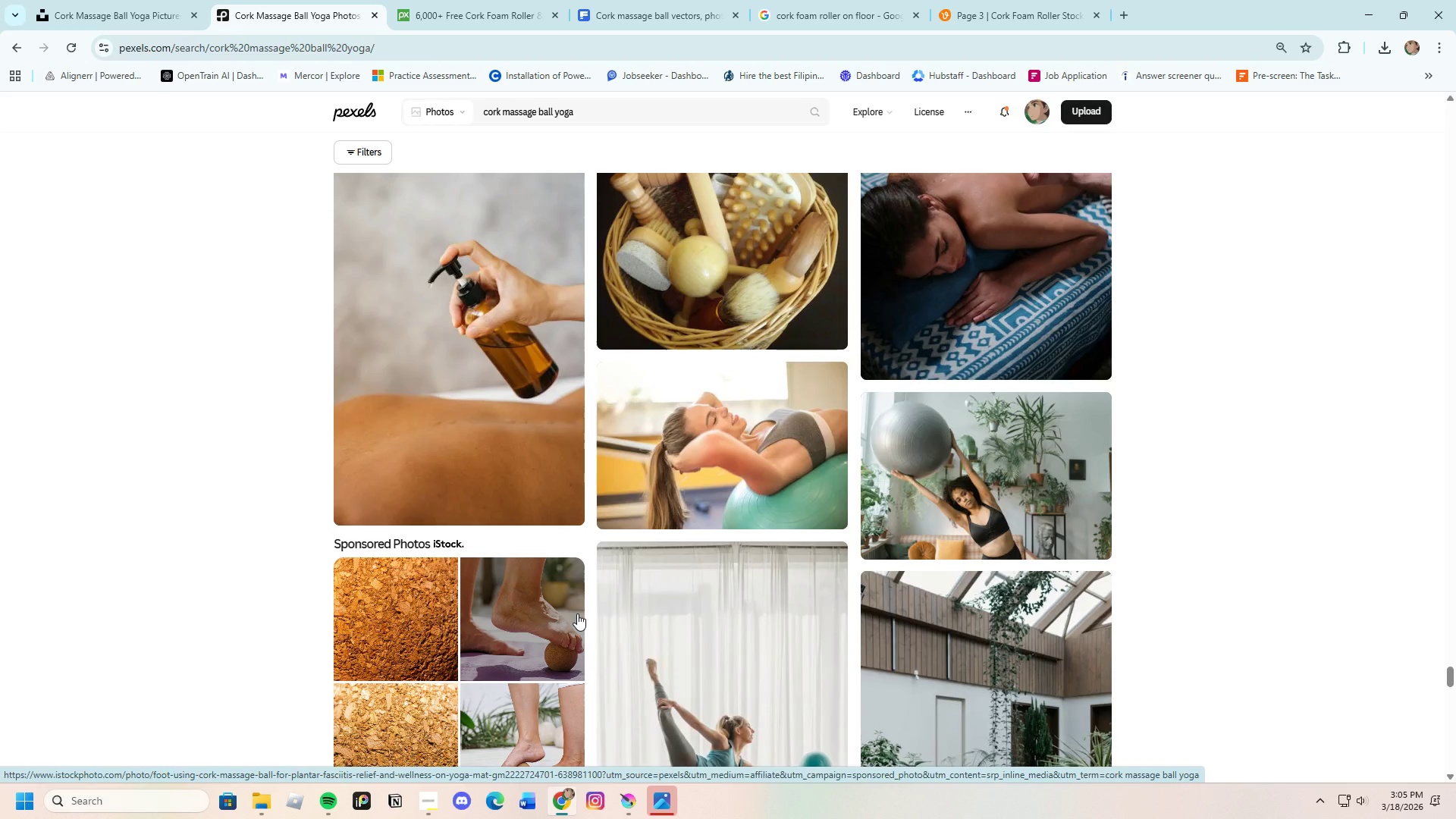 
scroll: coordinate [633, 624], scroll_direction: down, amount: 6.0
 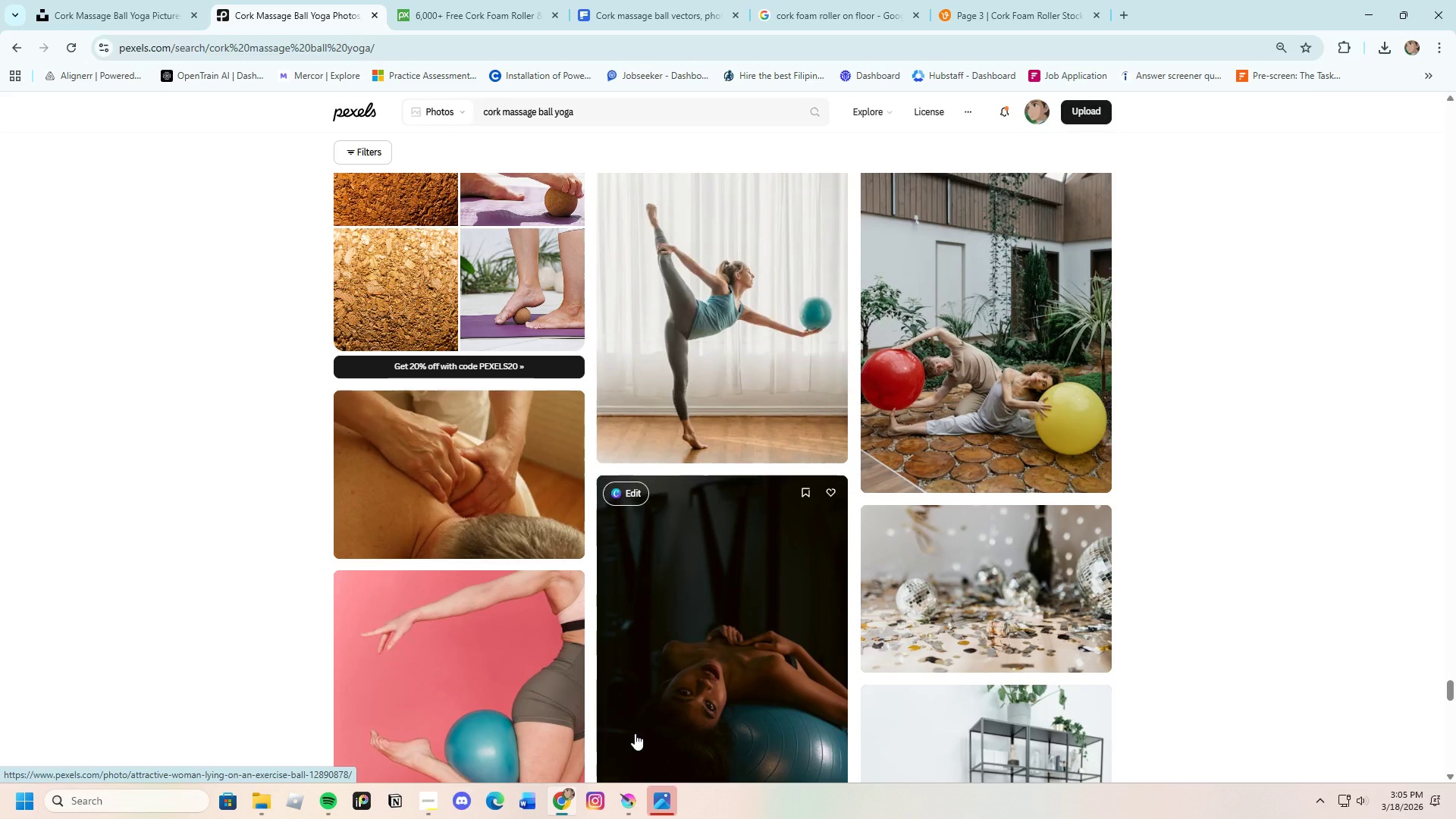 
left_click([628, 798])
 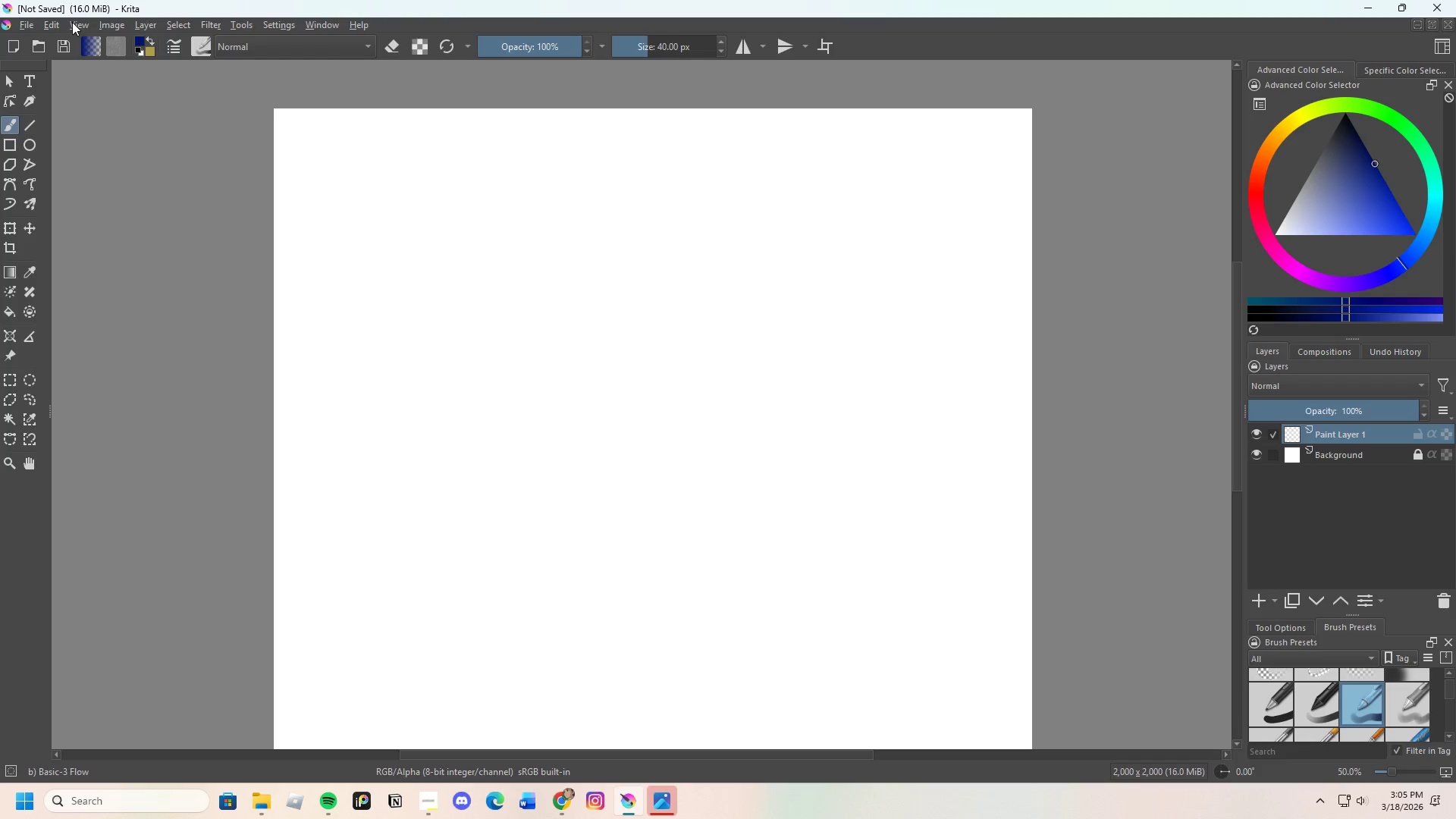 
left_click([140, 27])
 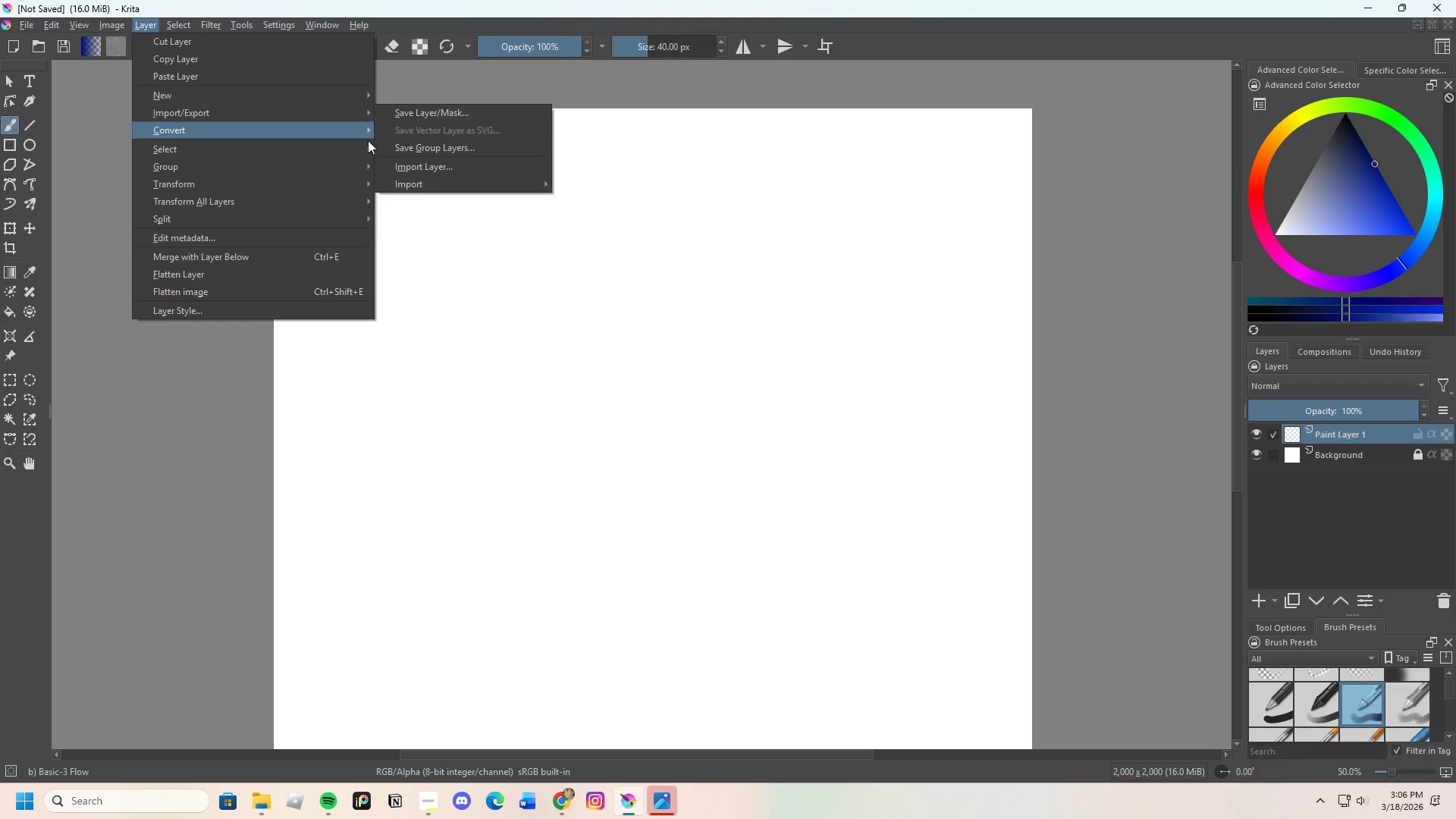 
left_click([427, 162])
 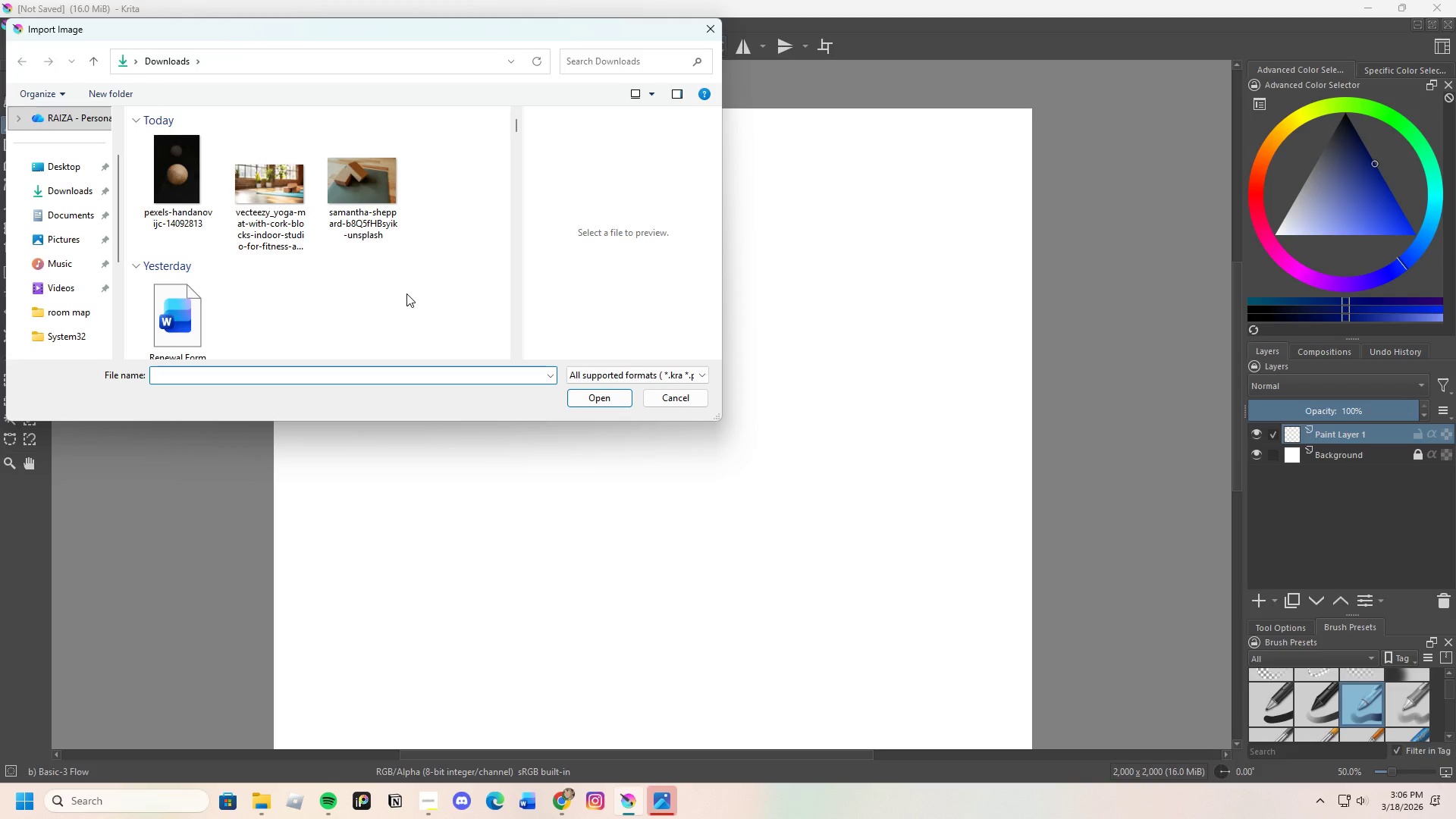 
wait(6.08)
 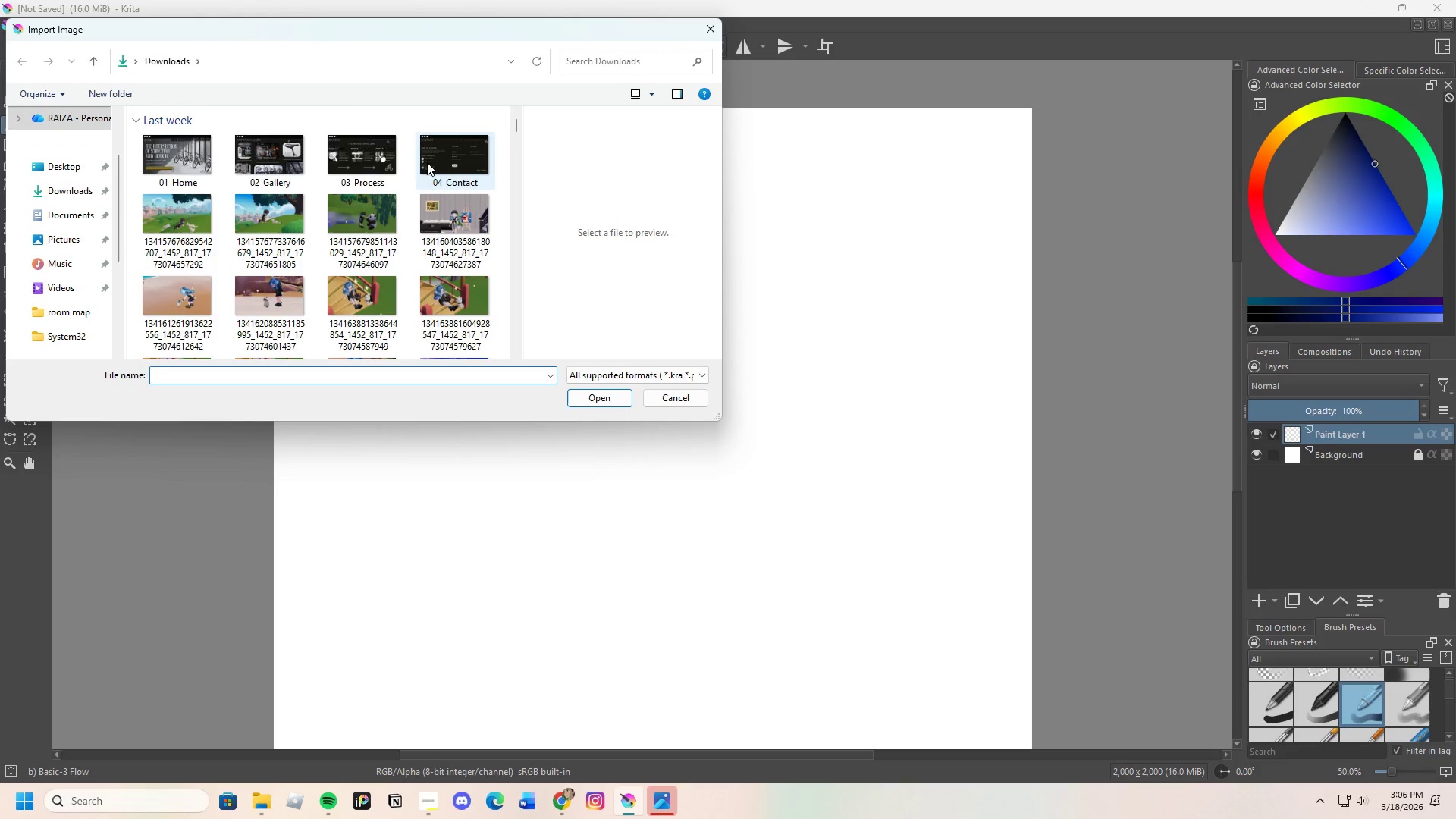 
left_click([347, 192])
 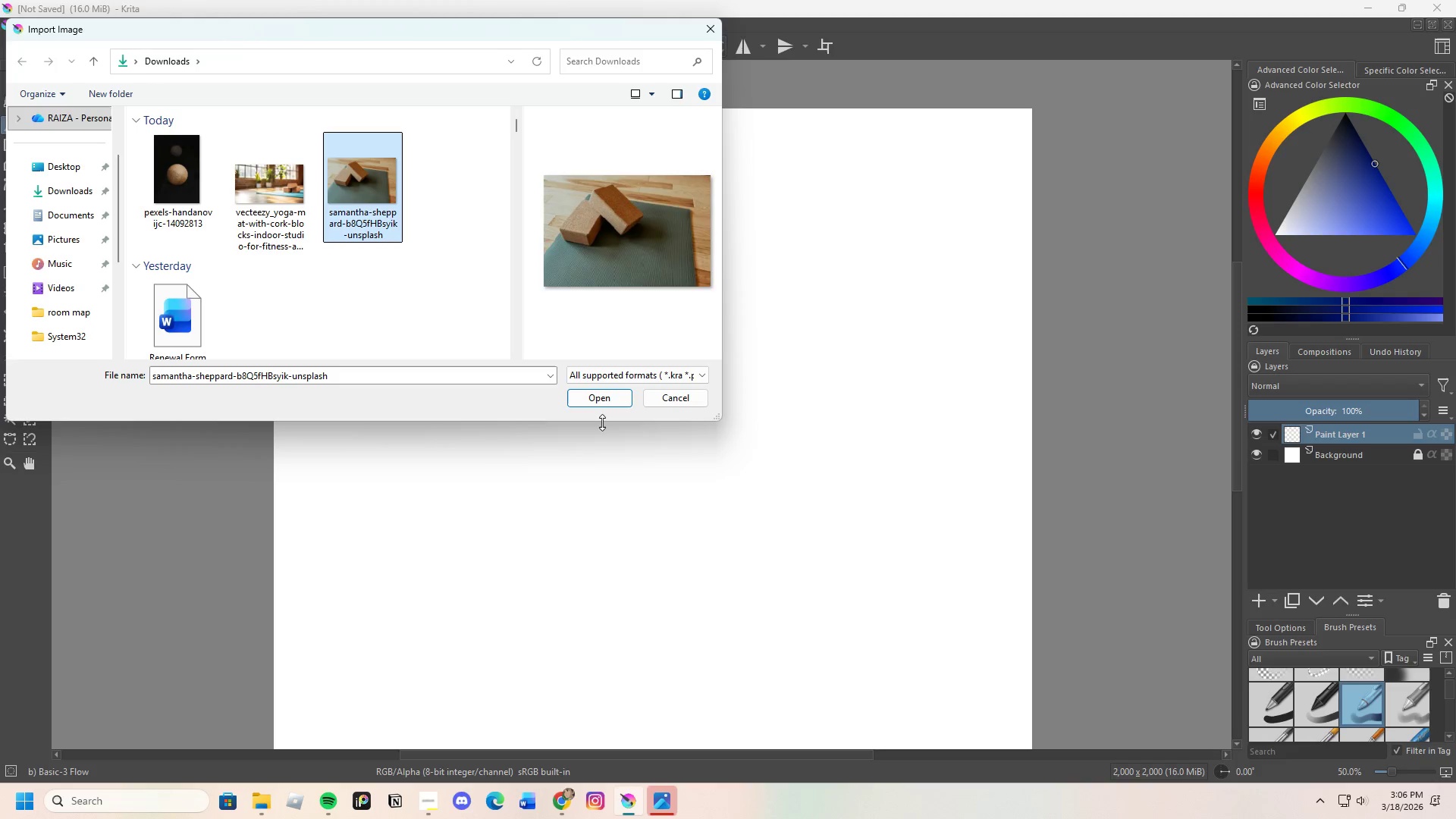 
left_click([595, 397])
 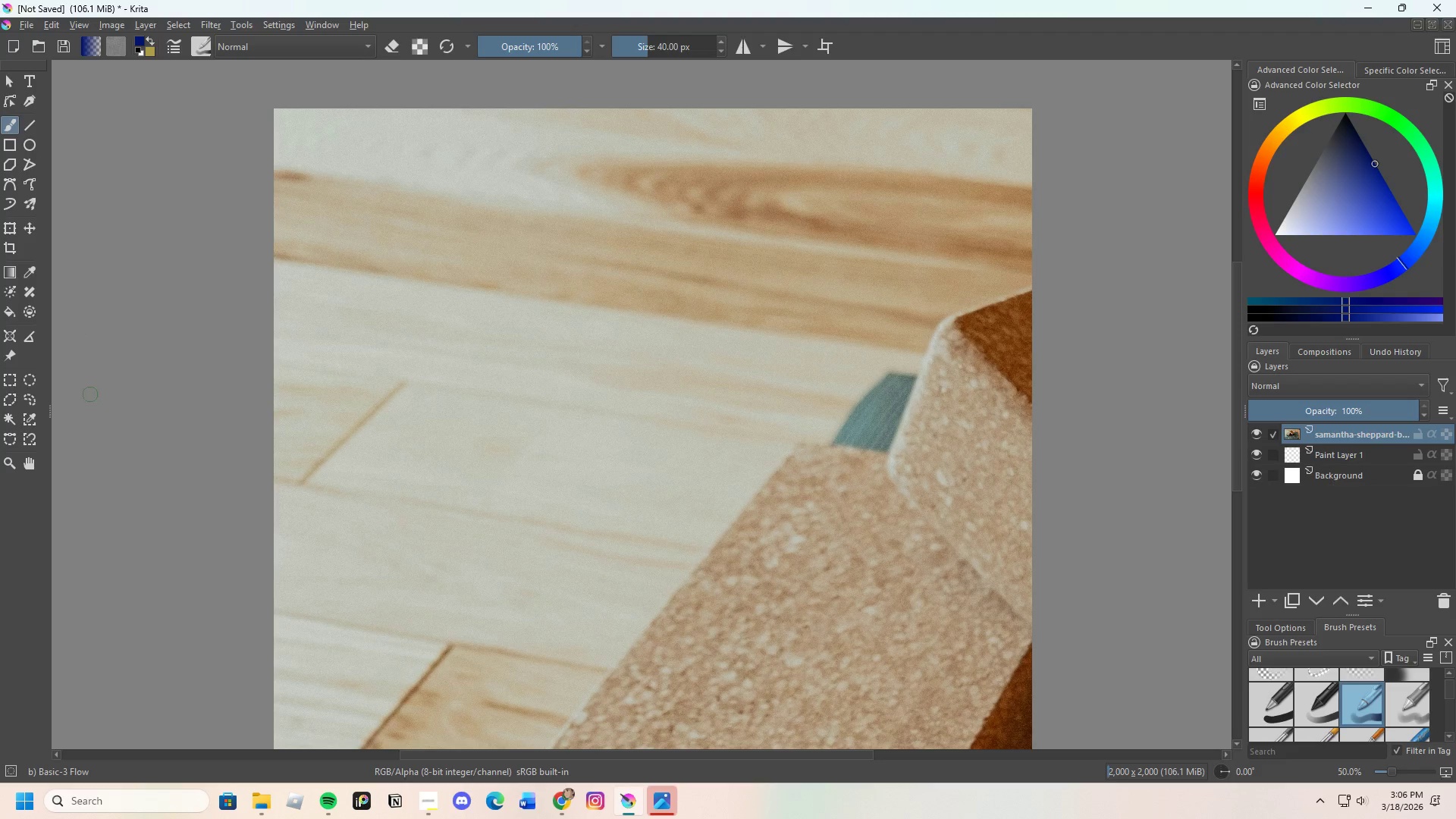 
wait(5.56)
 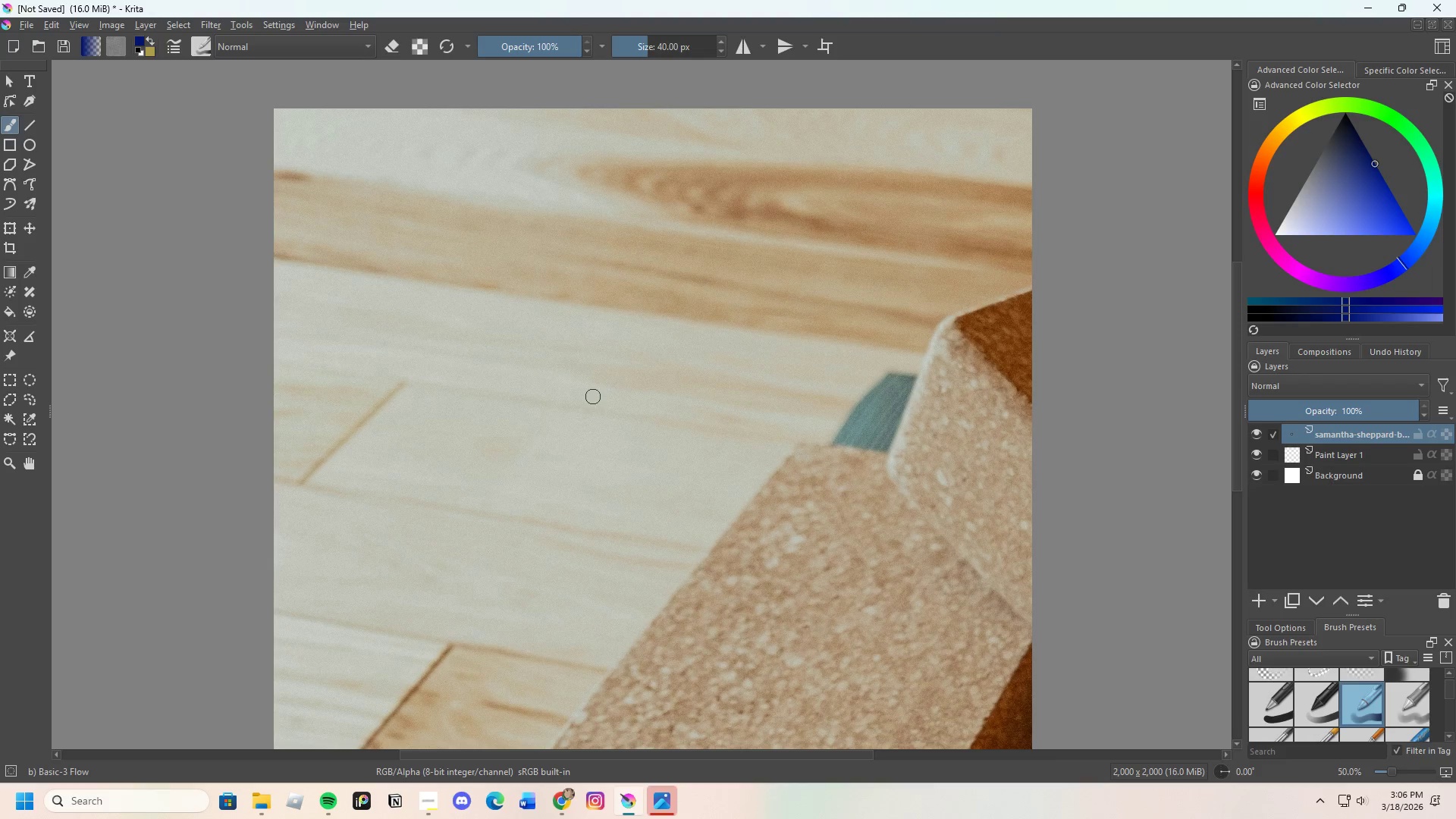 
left_click([5, 225])
 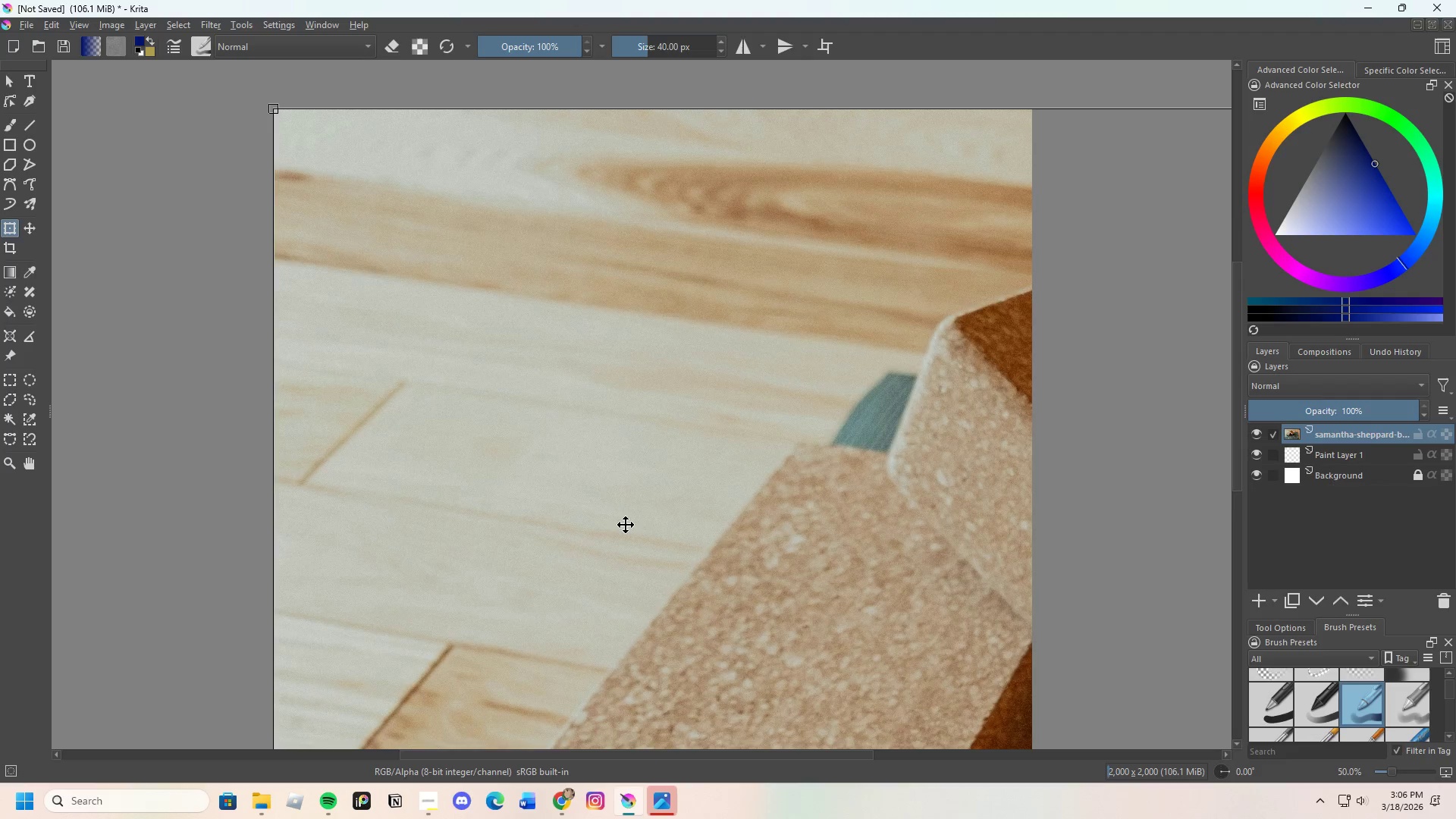 
scroll: coordinate [565, 483], scroll_direction: down, amount: 7.0
 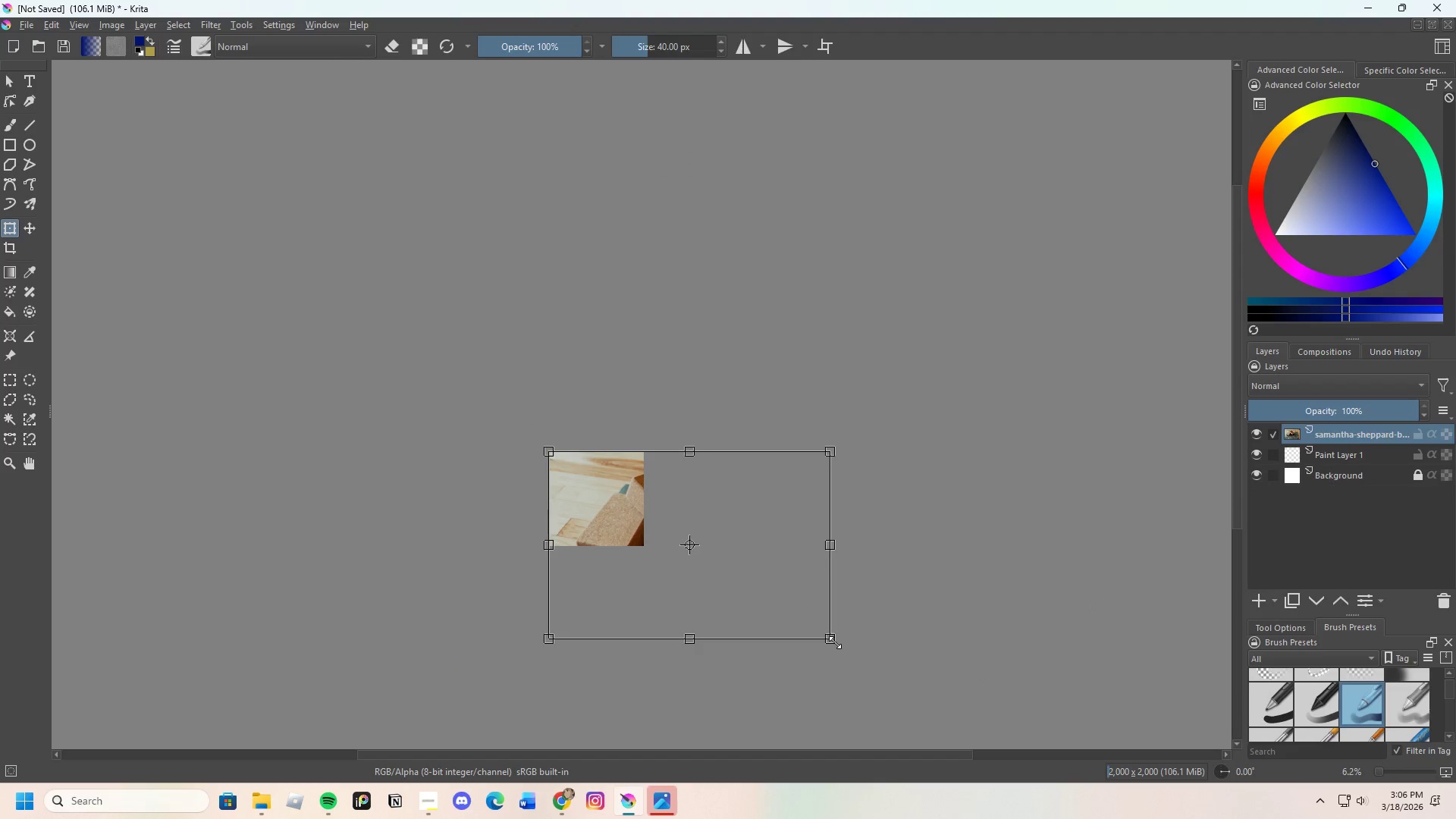 
left_click_drag(start_coordinate=[830, 639], to_coordinate=[639, 543])
 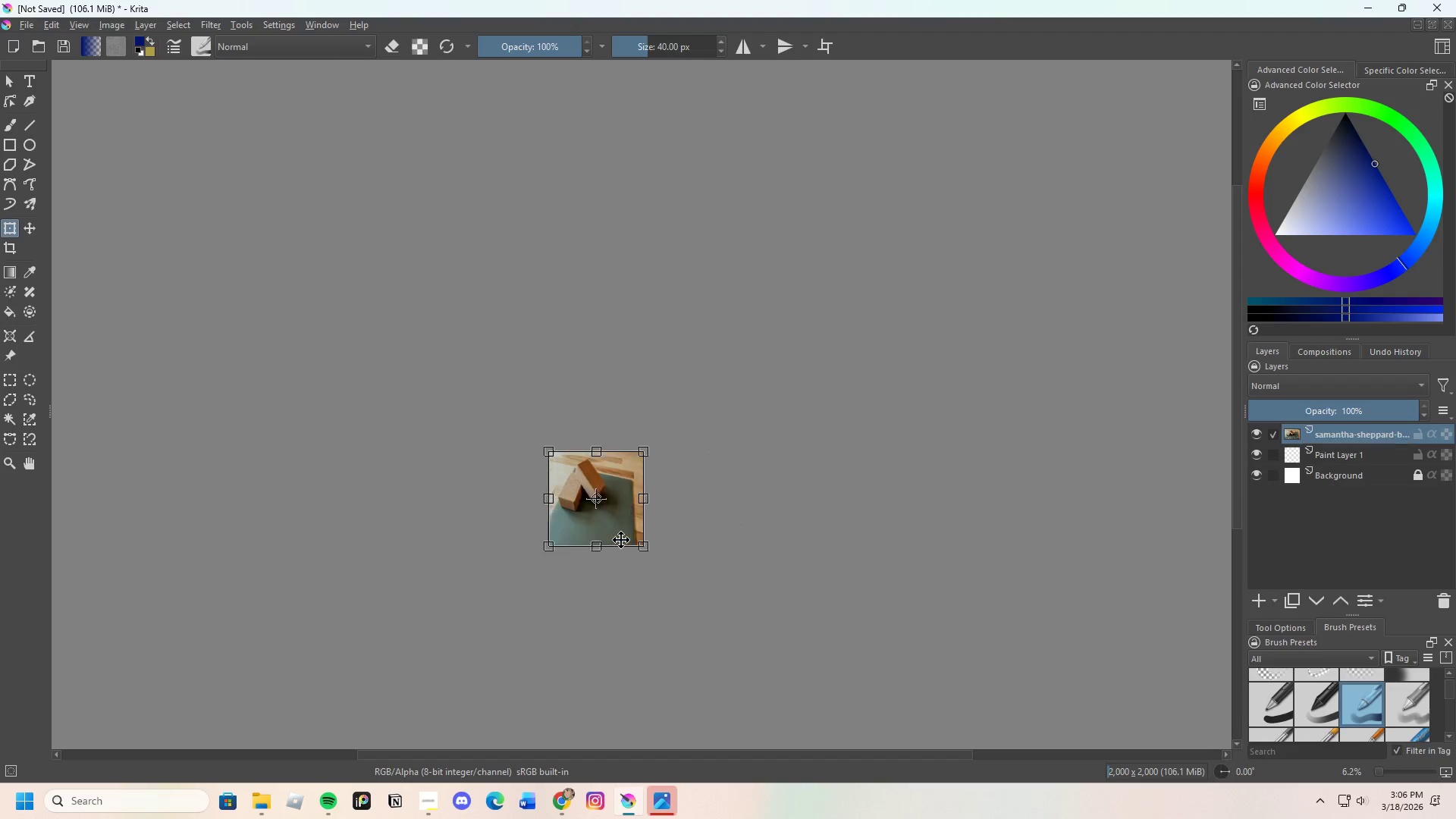 
scroll: coordinate [643, 479], scroll_direction: up, amount: 4.0
 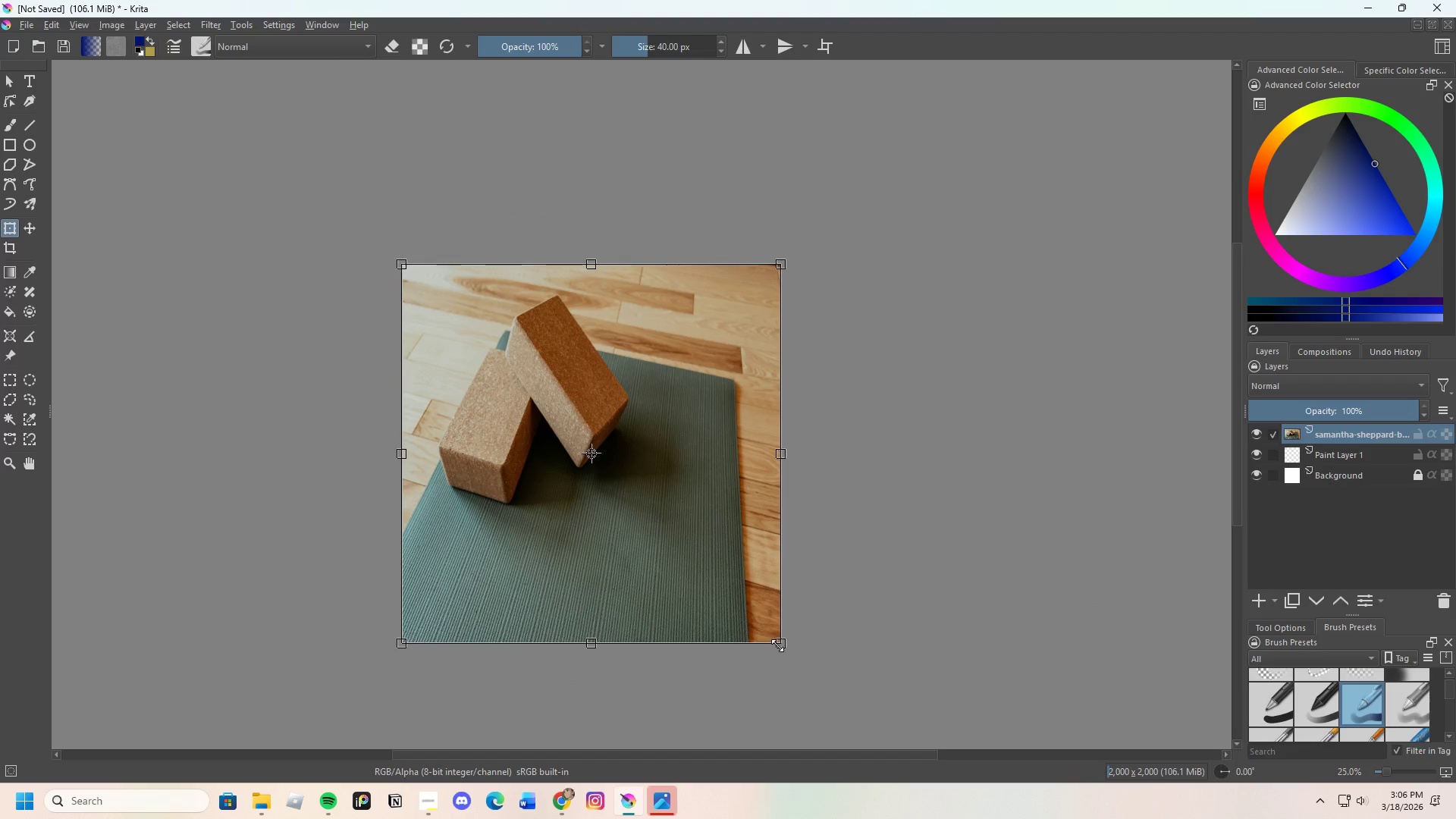 
left_click_drag(start_coordinate=[780, 645], to_coordinate=[836, 715])
 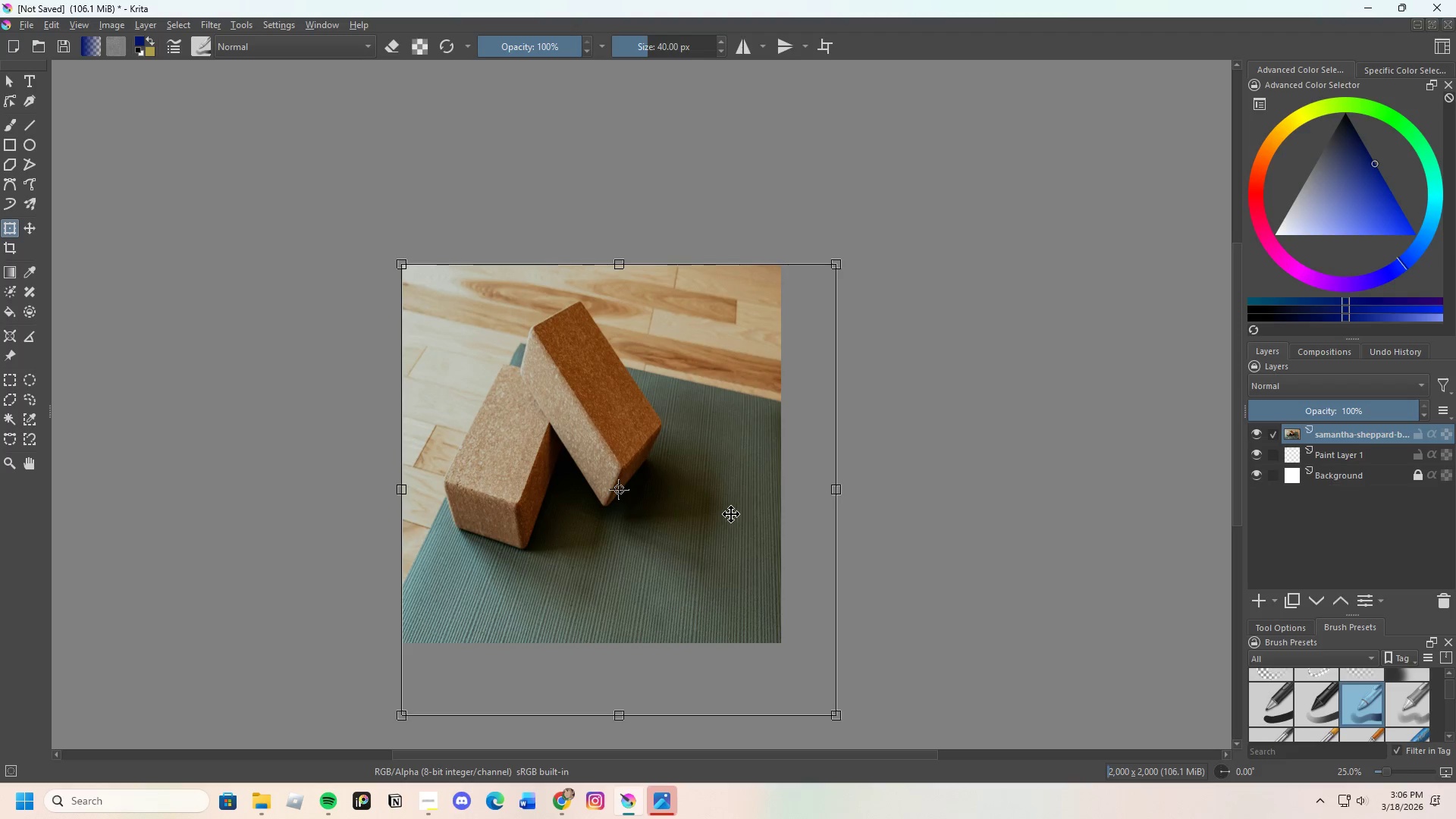 
left_click_drag(start_coordinate=[645, 468], to_coordinate=[676, 490])
 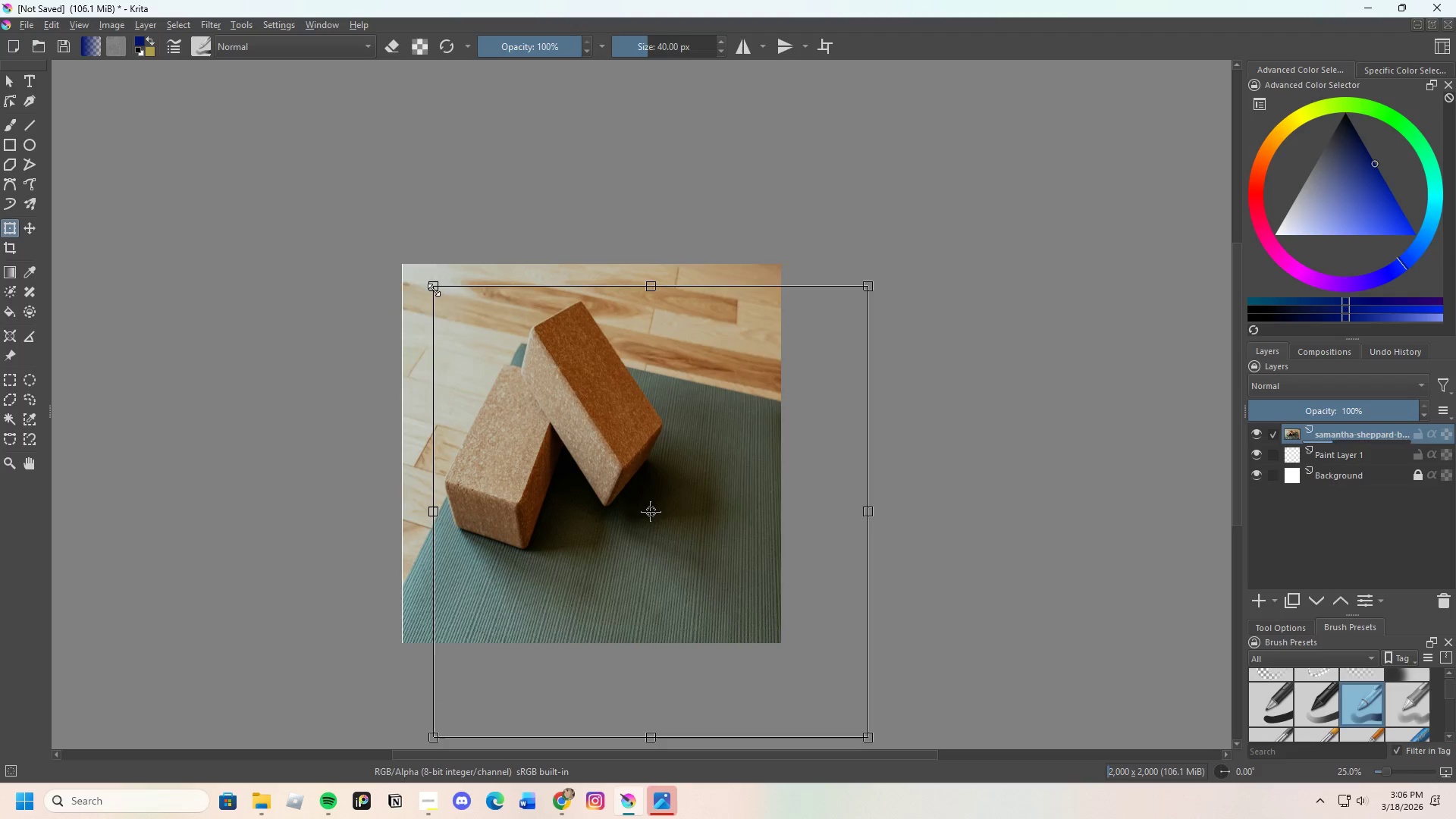 
left_click_drag(start_coordinate=[433, 284], to_coordinate=[400, 265])
 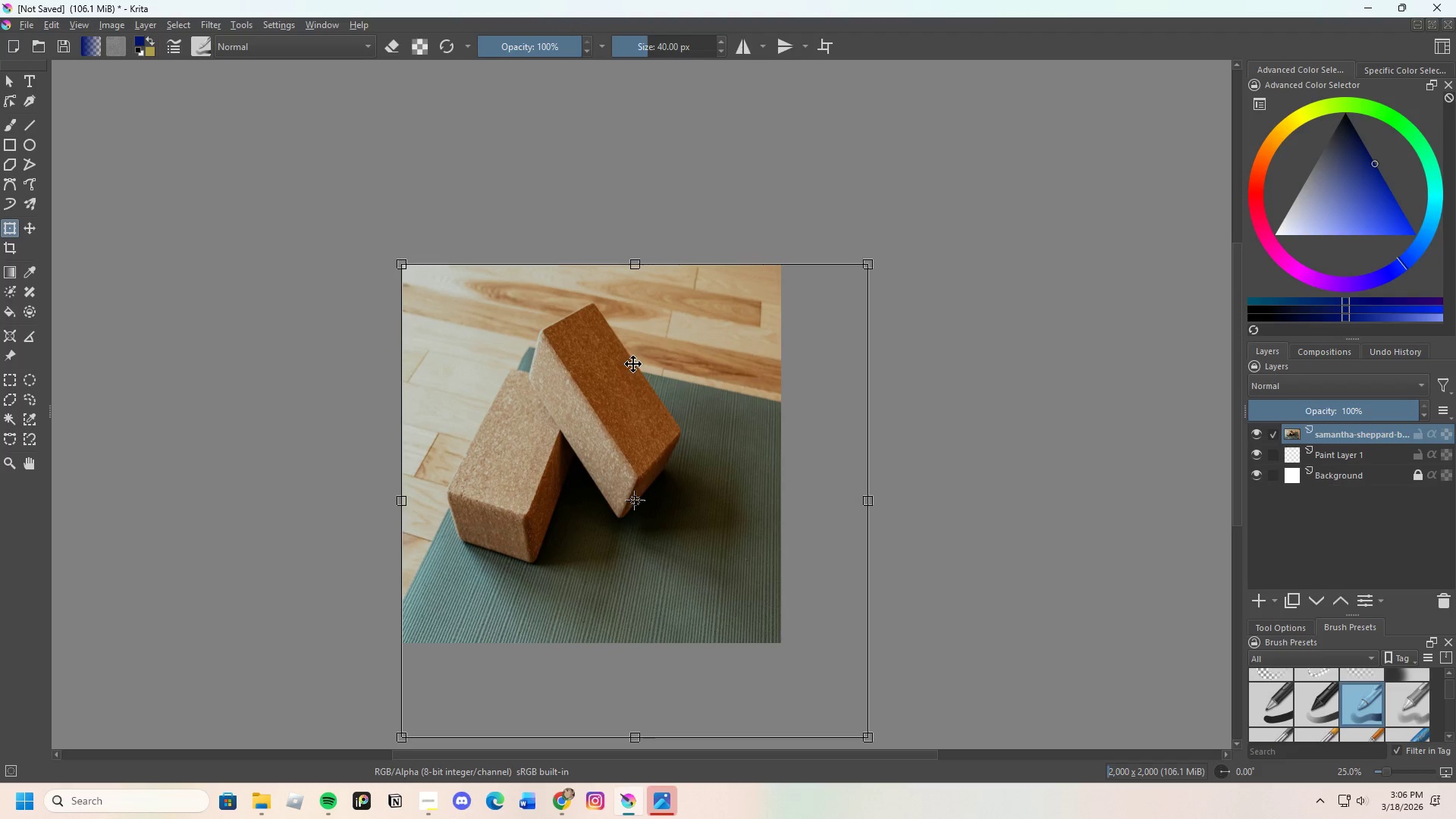 
left_click_drag(start_coordinate=[636, 366], to_coordinate=[641, 376])
 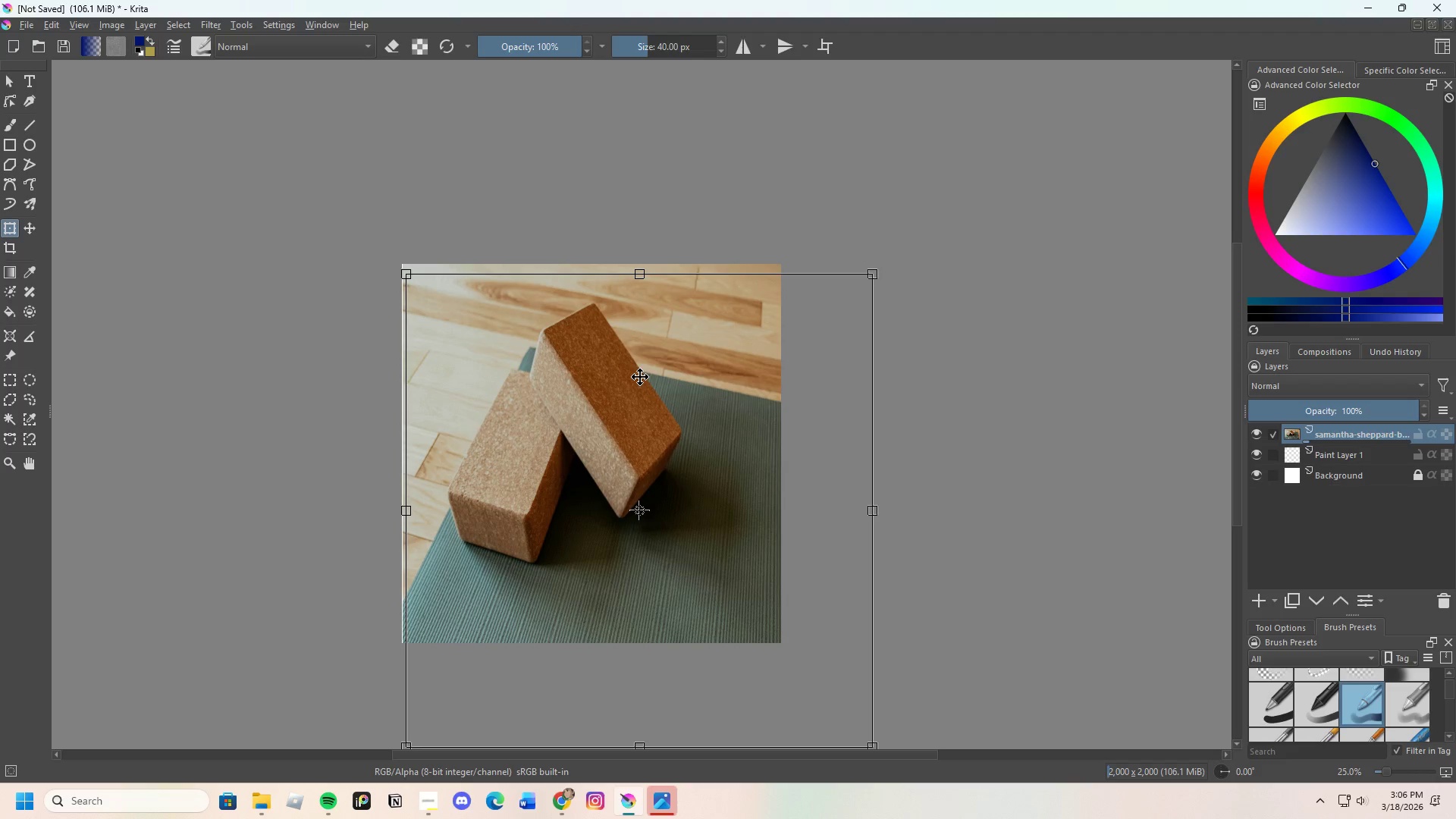 
left_click_drag(start_coordinate=[640, 377], to_coordinate=[640, 391])
 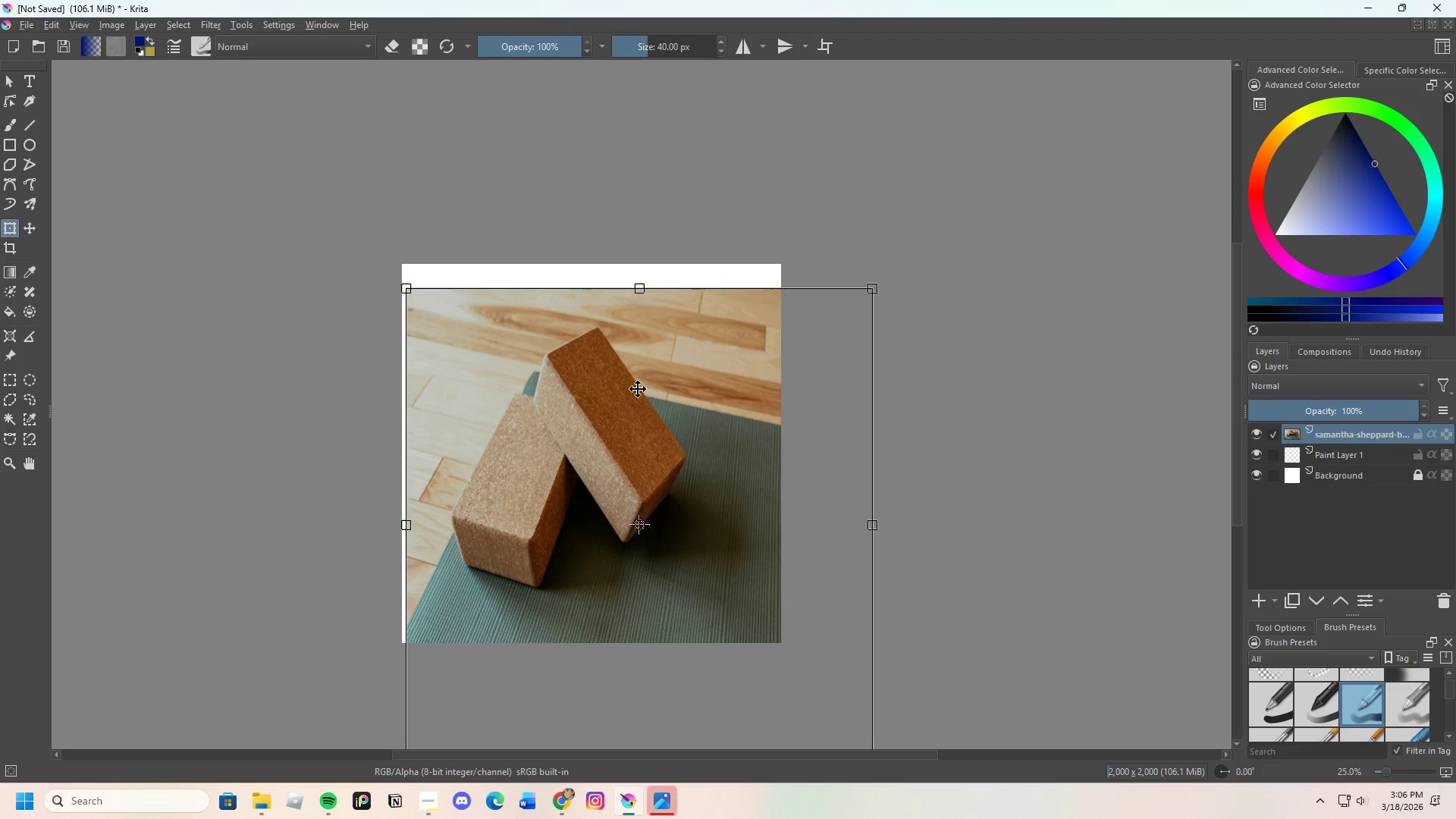 
scroll: coordinate [573, 528], scroll_direction: up, amount: 2.0
 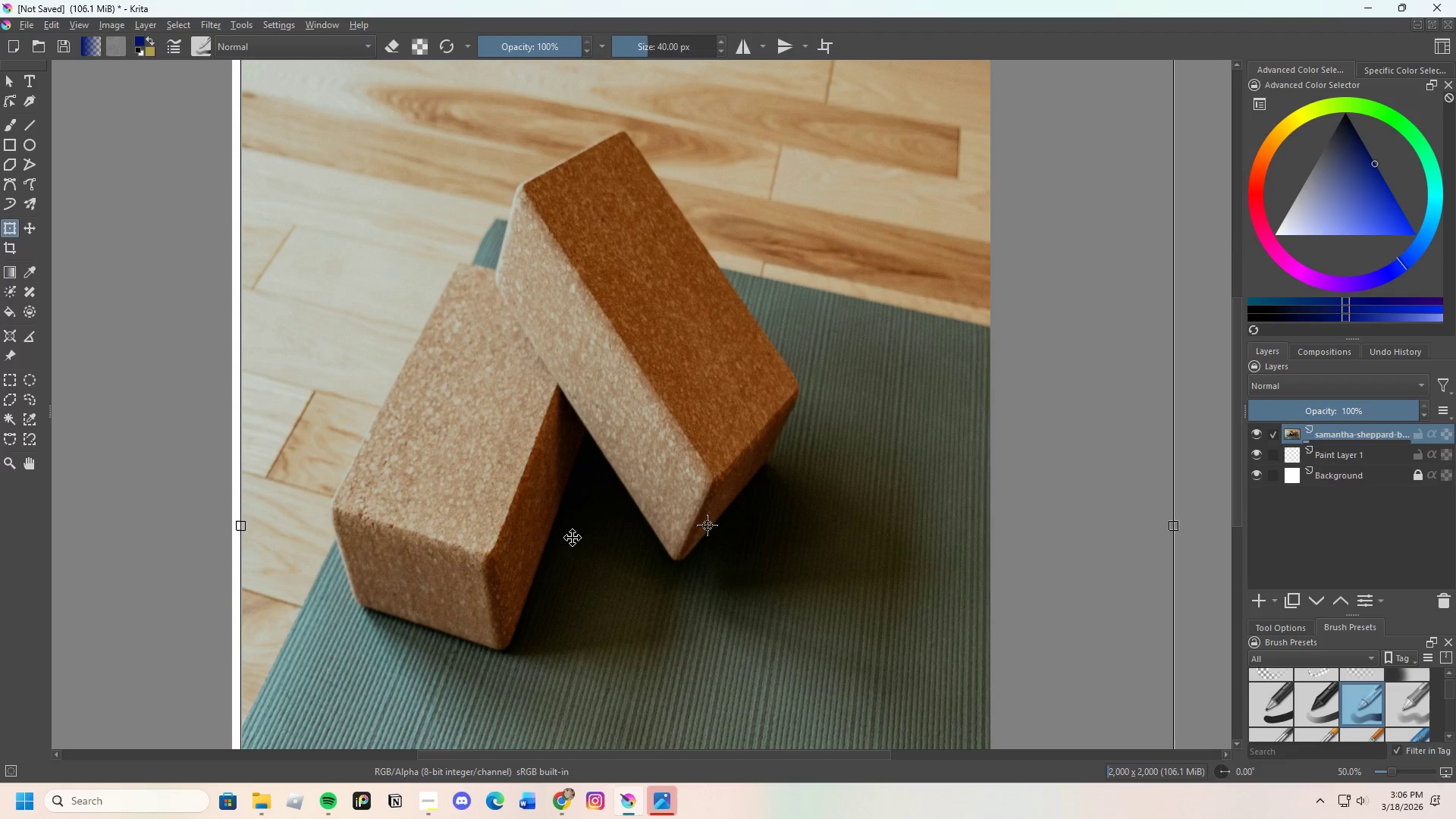 
scroll: coordinate [558, 518], scroll_direction: down, amount: 3.0
 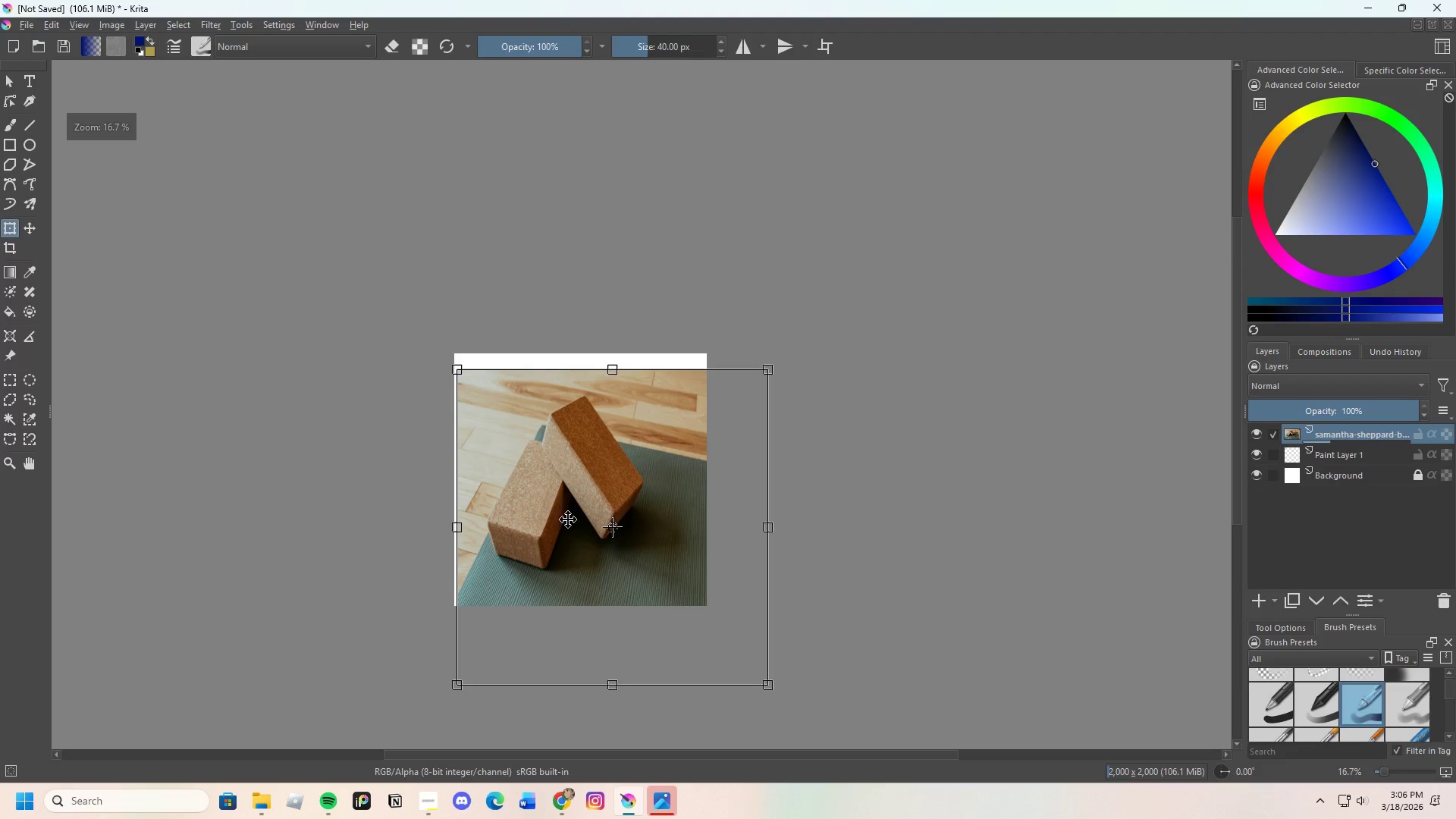 
left_click_drag(start_coordinate=[579, 512], to_coordinate=[596, 516])
 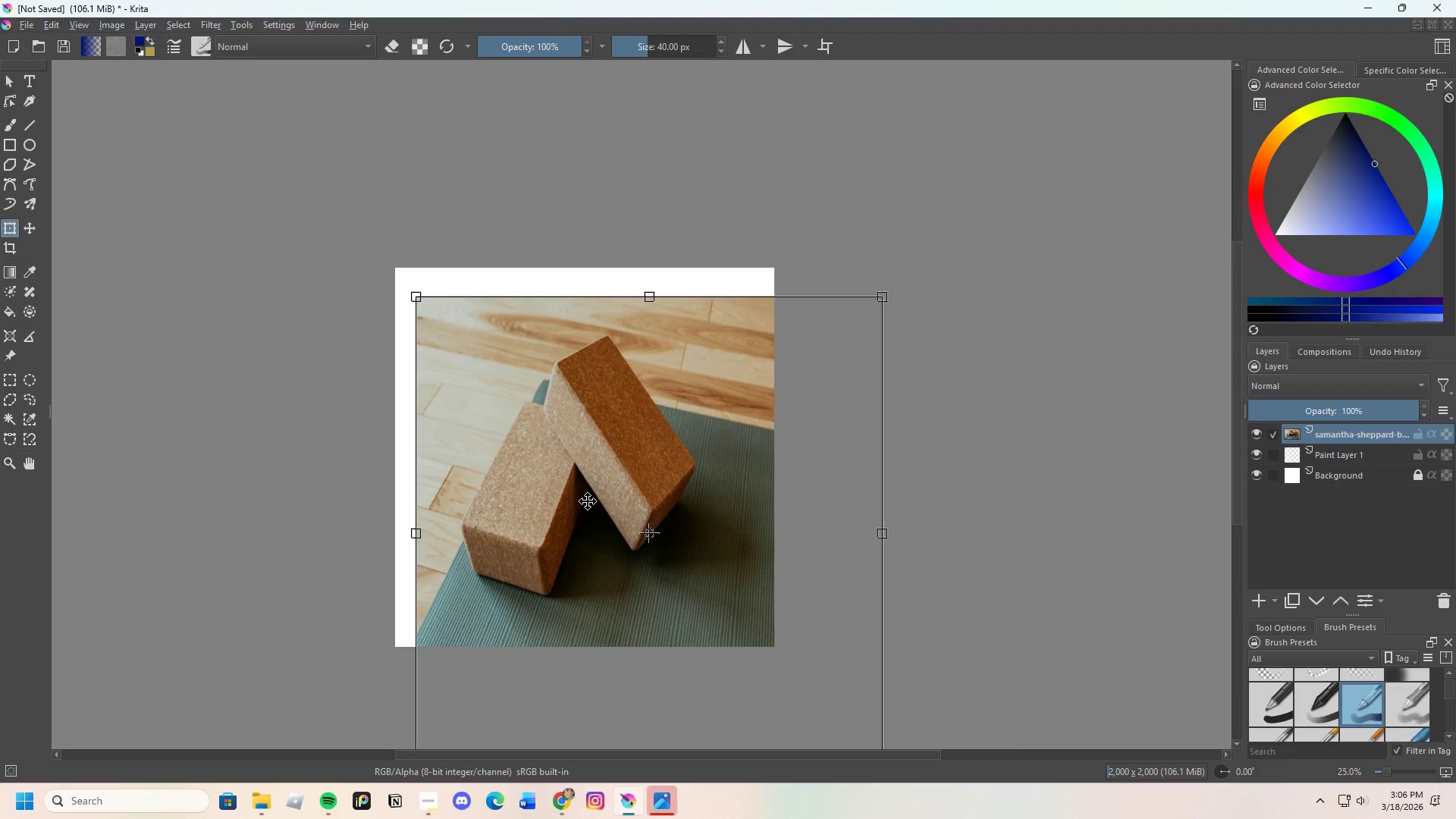 
scroll: coordinate [573, 524], scroll_direction: up, amount: 1.0
 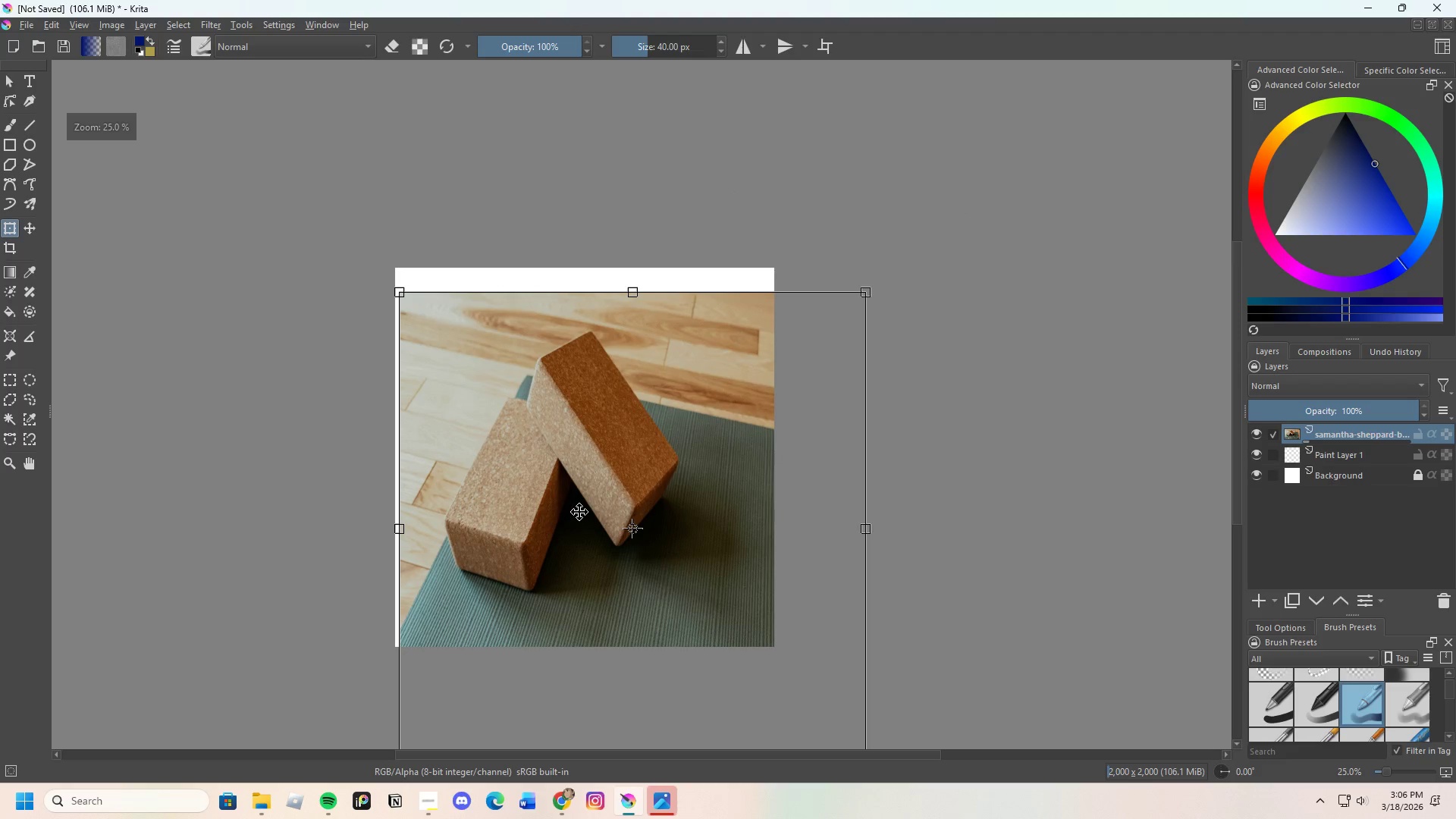 
left_click_drag(start_coordinate=[587, 499], to_coordinate=[586, 507])
 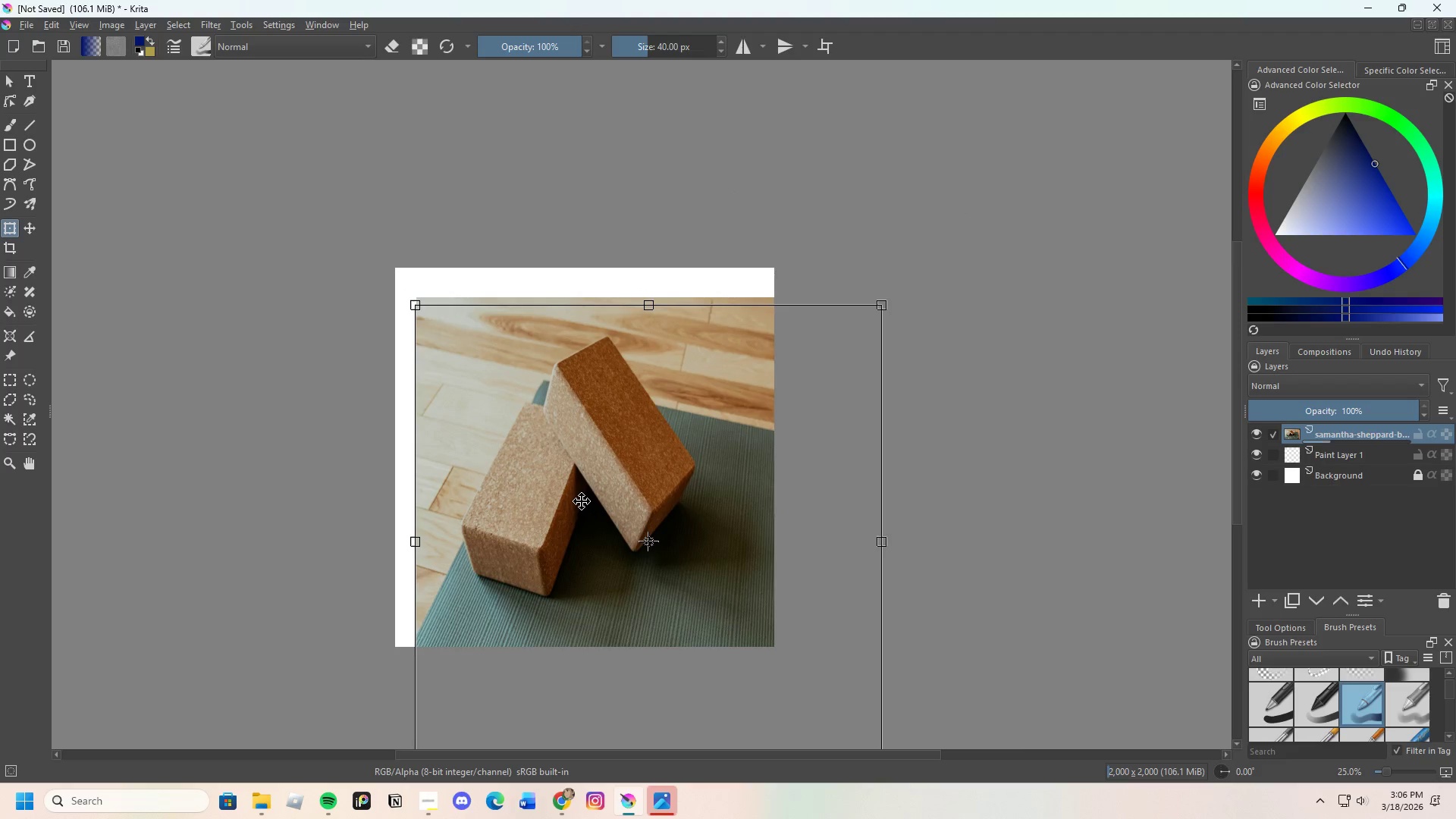 
scroll: coordinate [591, 546], scroll_direction: up, amount: 2.0
 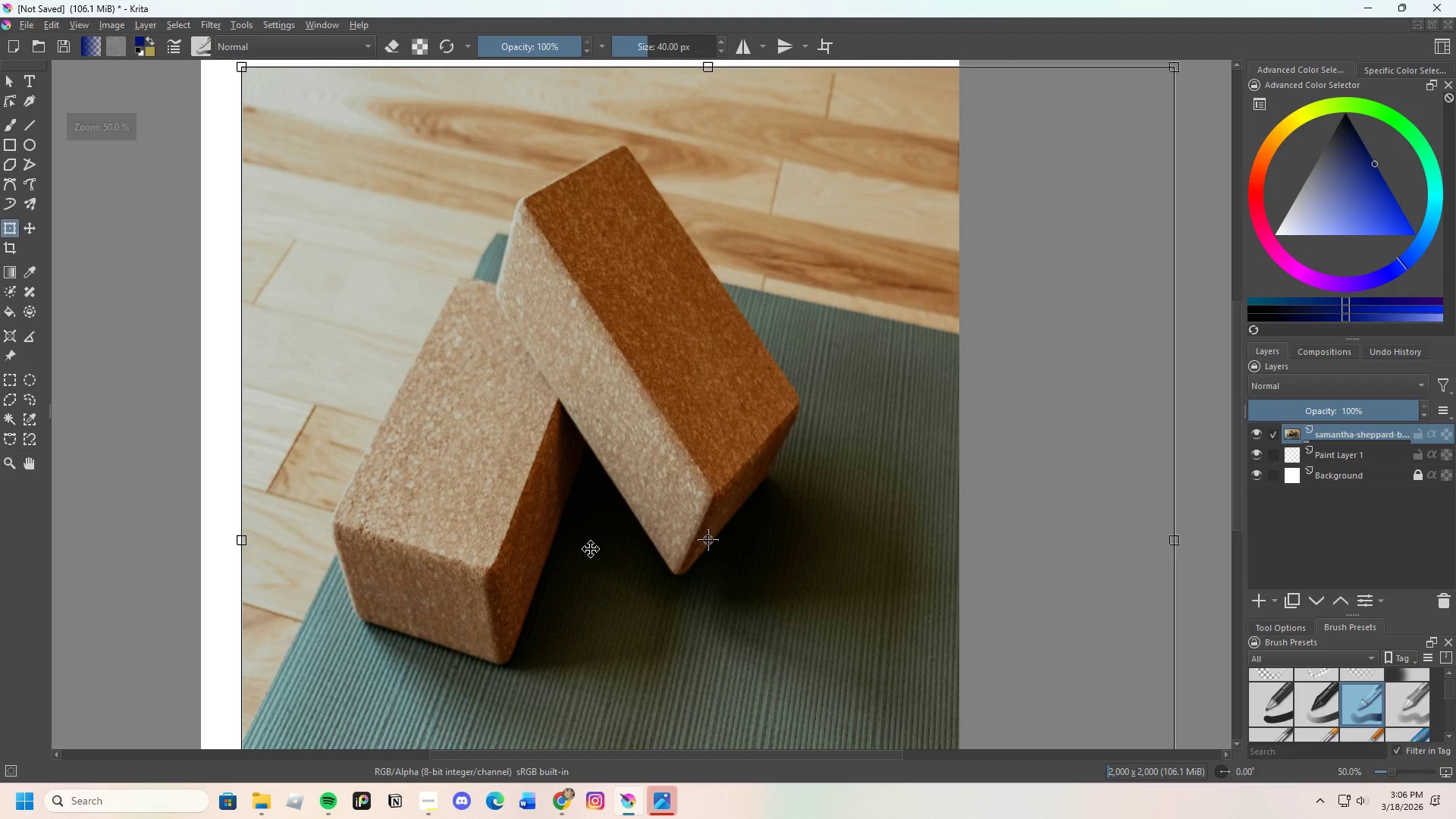 
scroll: coordinate [591, 549], scroll_direction: down, amount: 2.0
 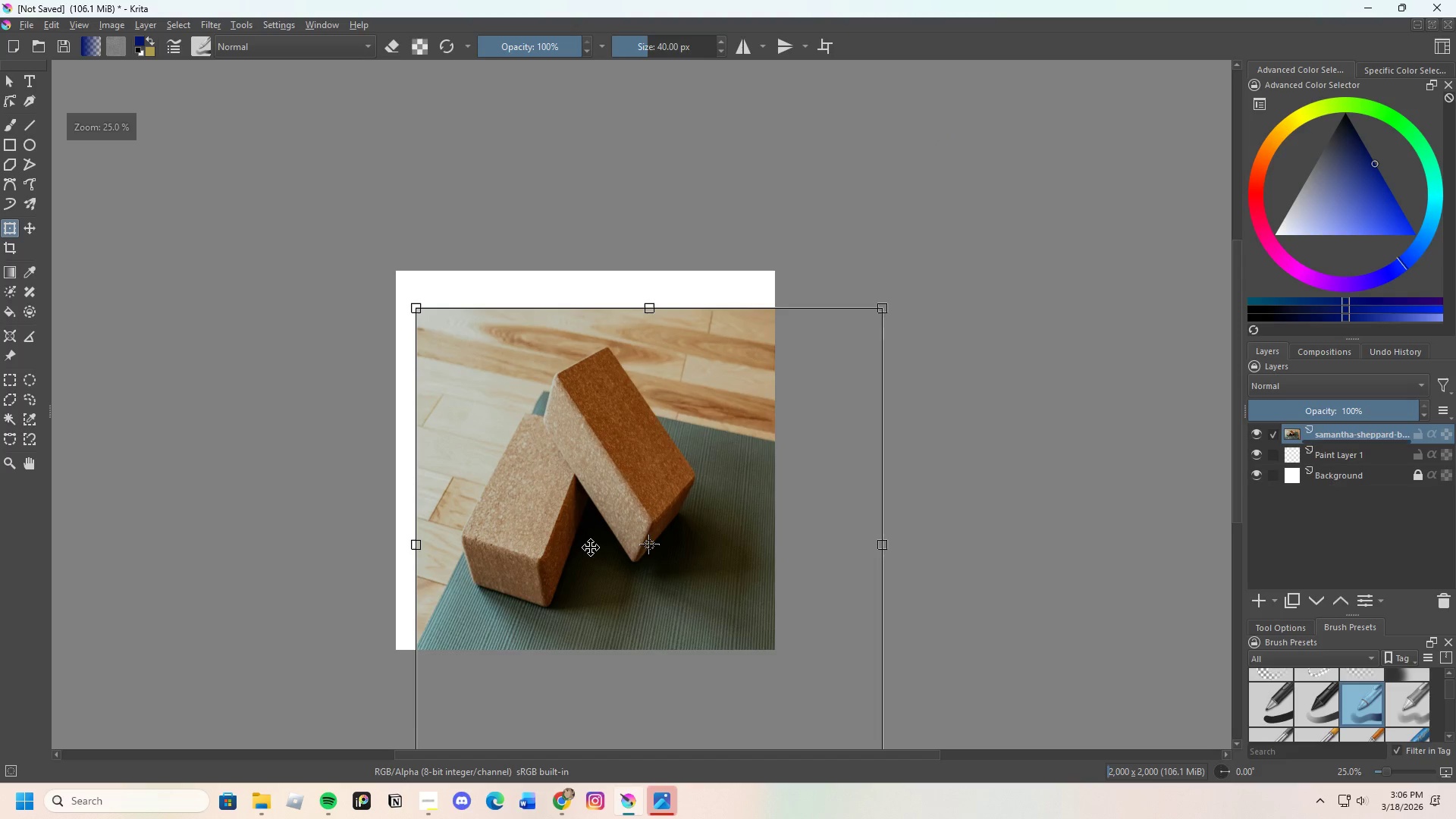 
scroll: coordinate [591, 548], scroll_direction: up, amount: 2.0
 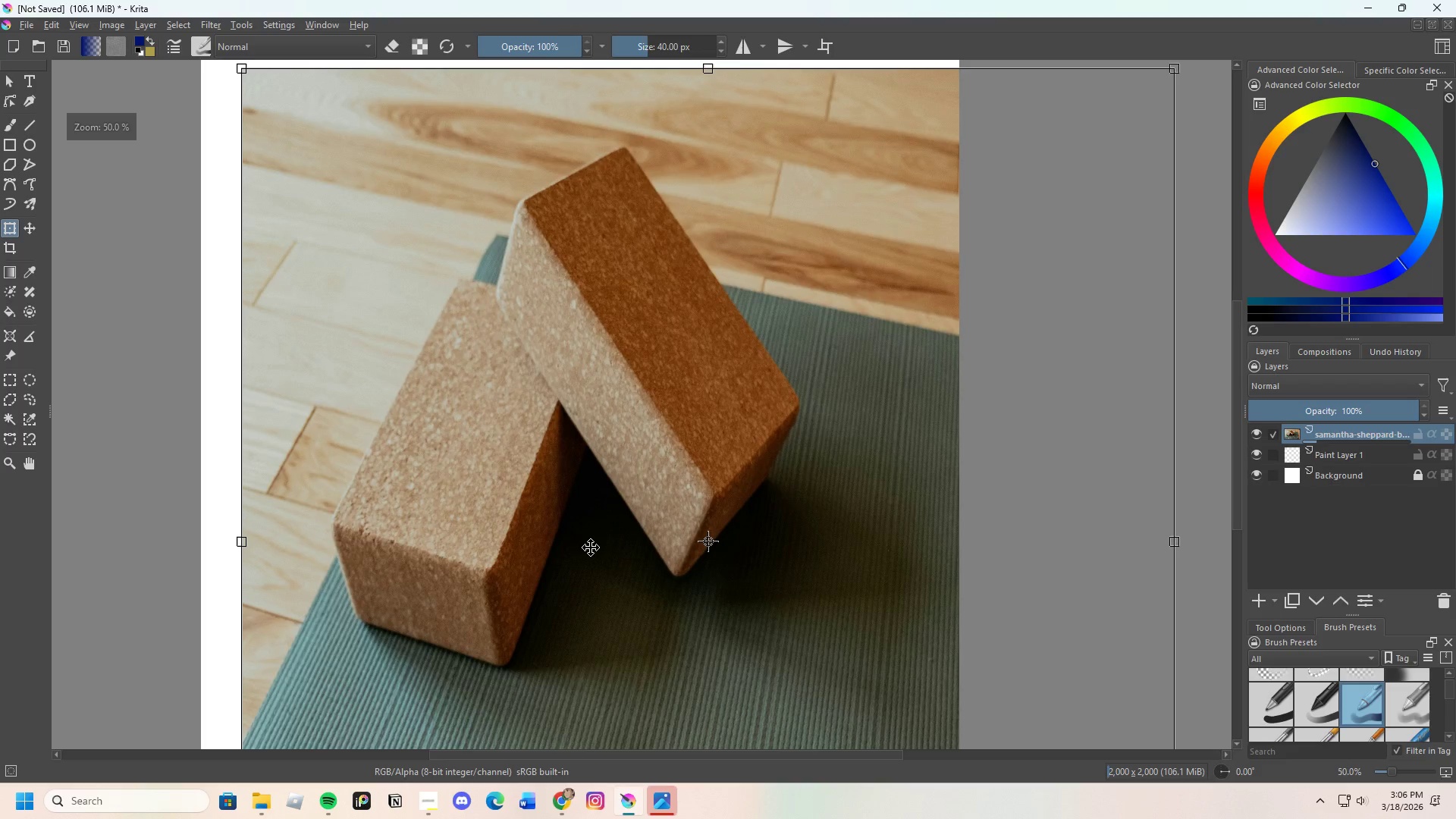 
scroll: coordinate [591, 548], scroll_direction: down, amount: 3.0
 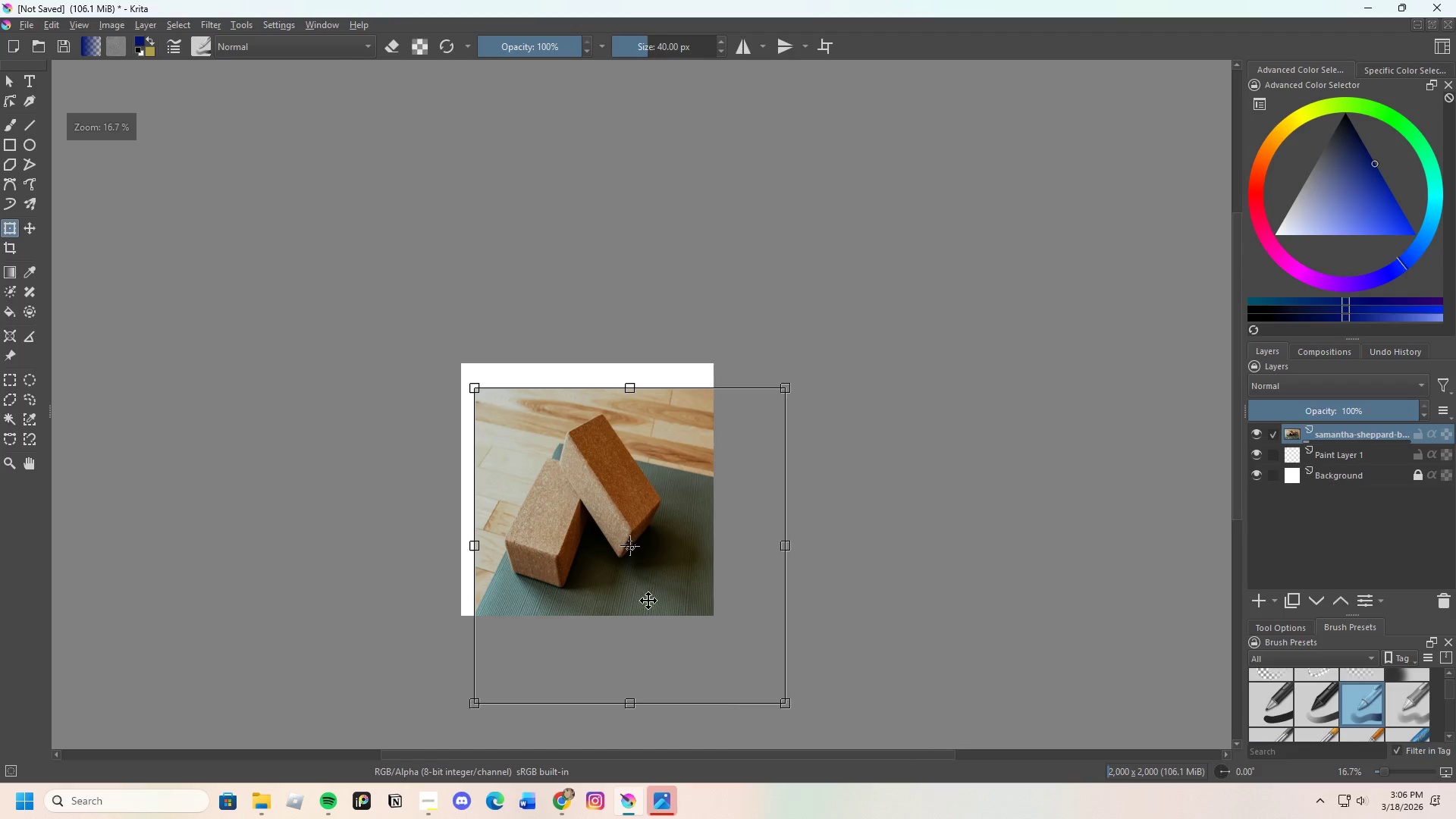 
scroll: coordinate [593, 565], scroll_direction: up, amount: 2.0
 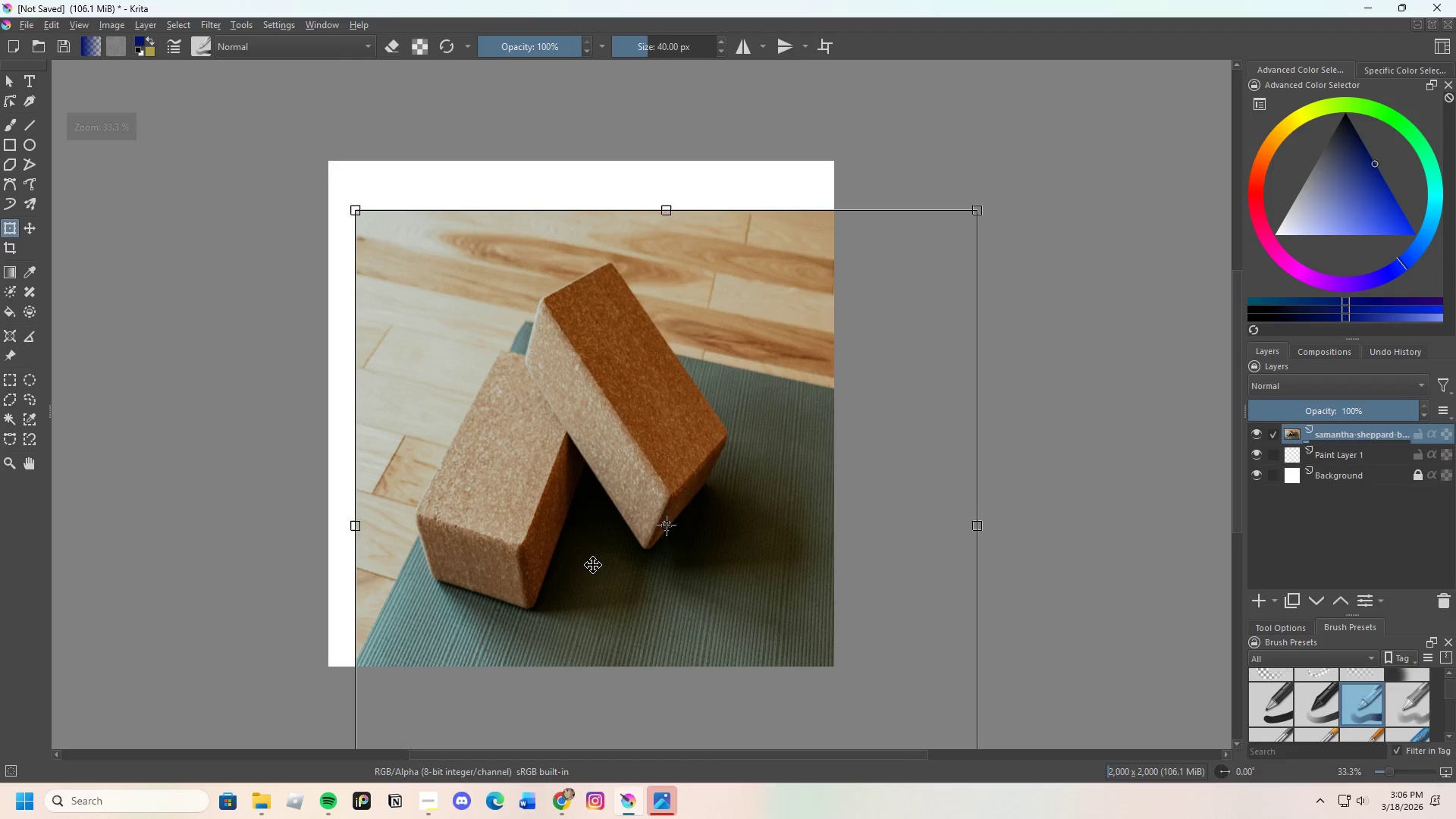 
key(Enter)
 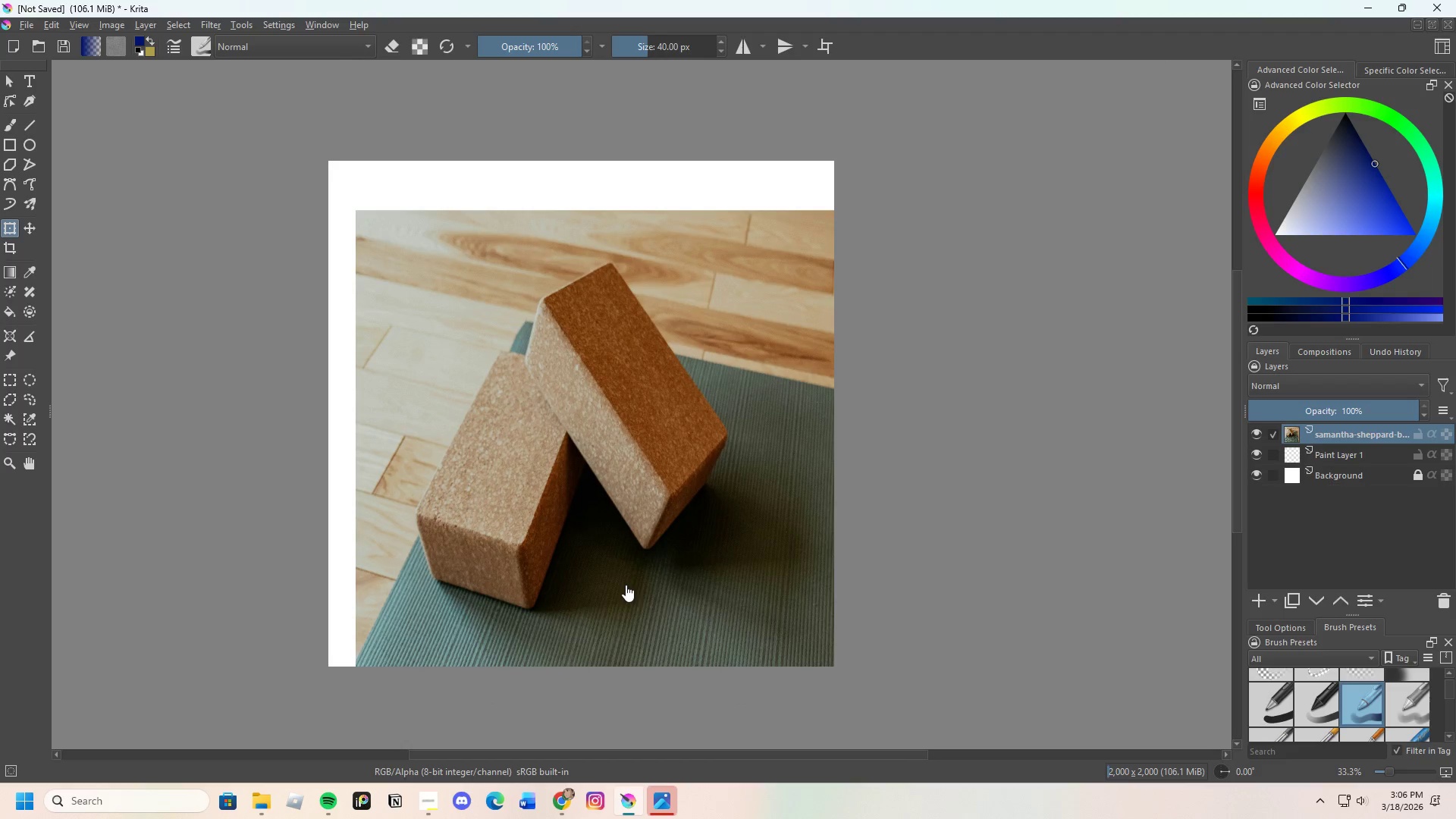 
scroll: coordinate [823, 626], scroll_direction: up, amount: 1.0
 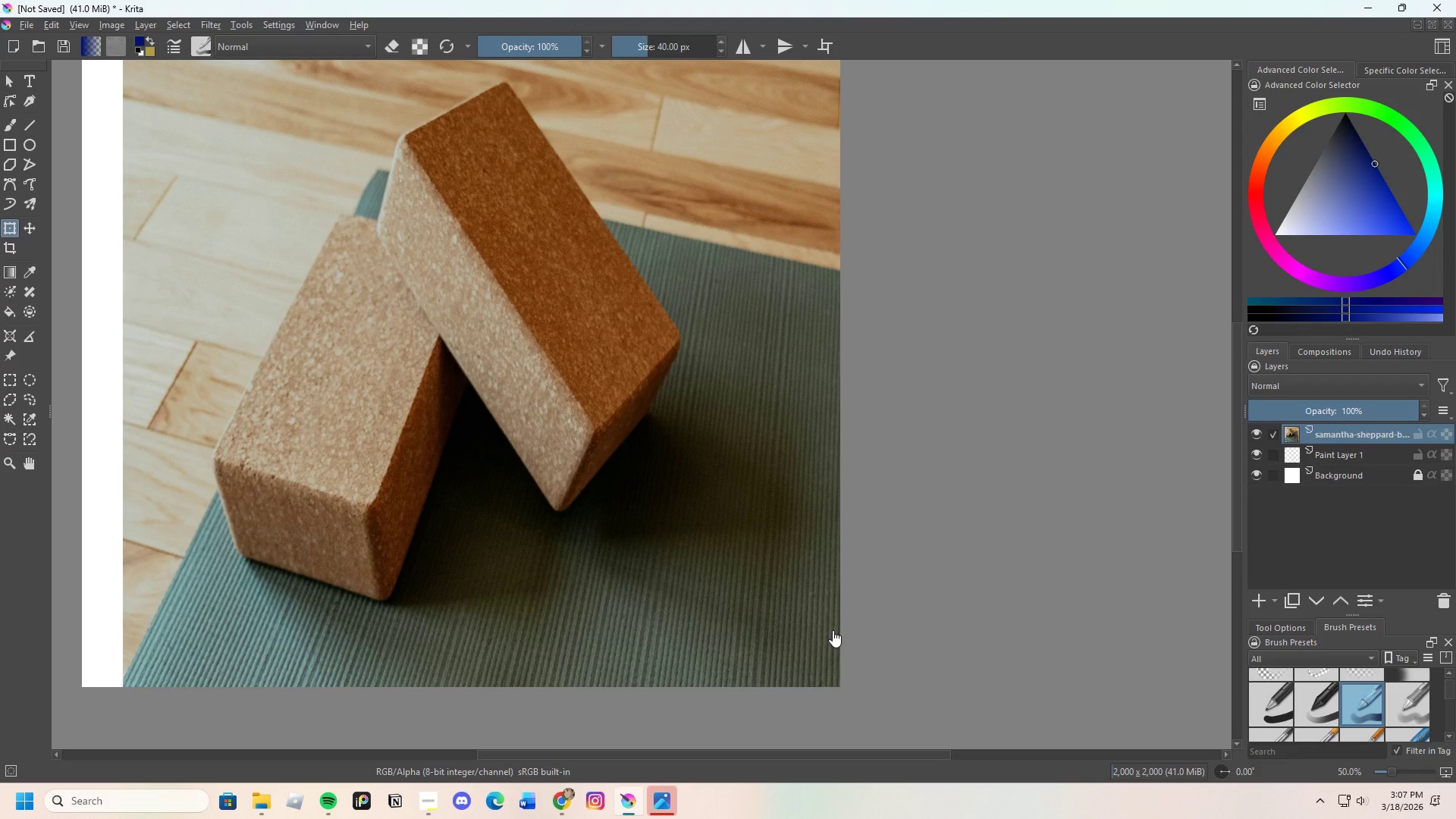 
wait(15.73)
 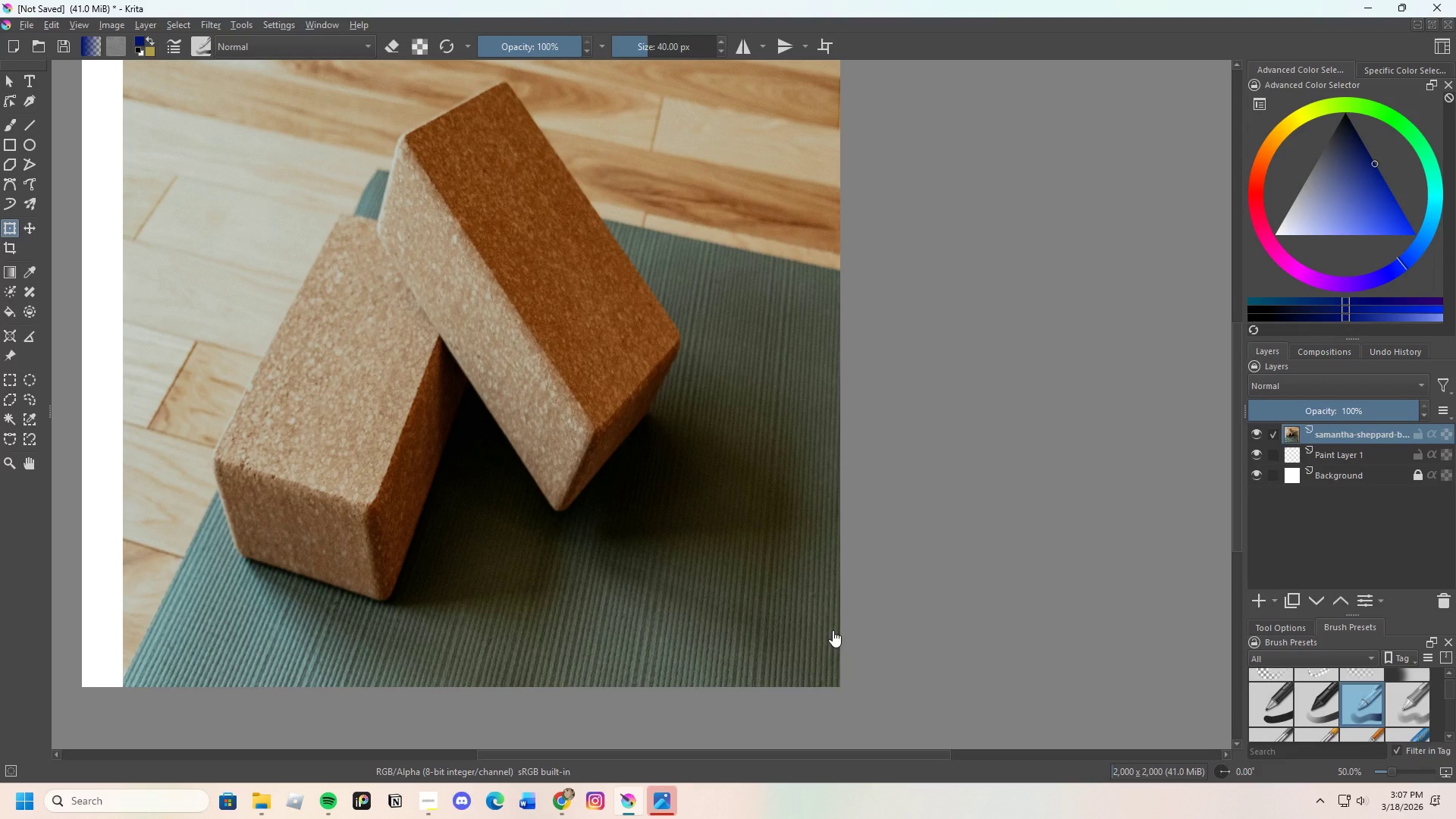 
left_click([29, 403])
 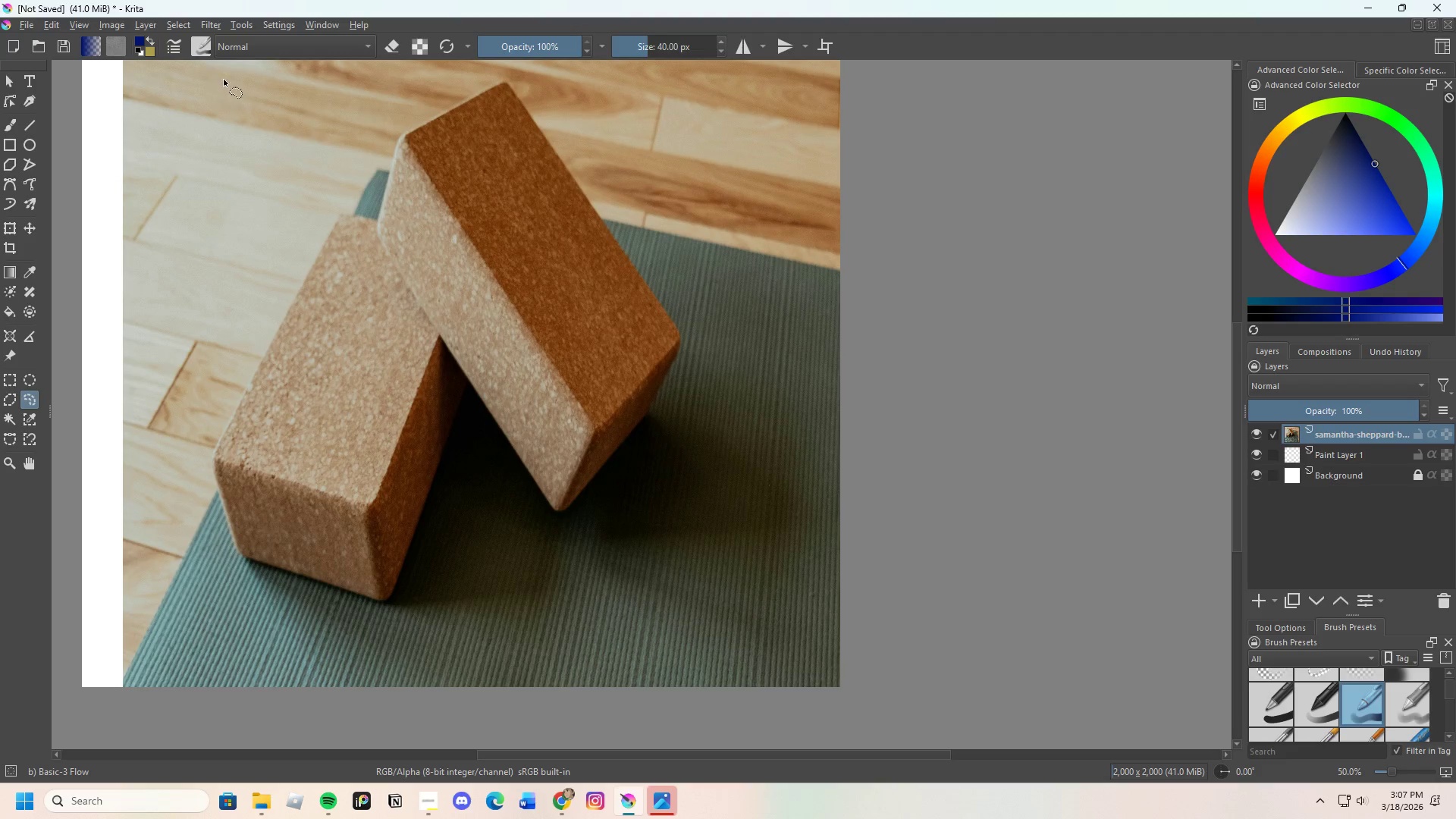 
left_click([390, 46])
 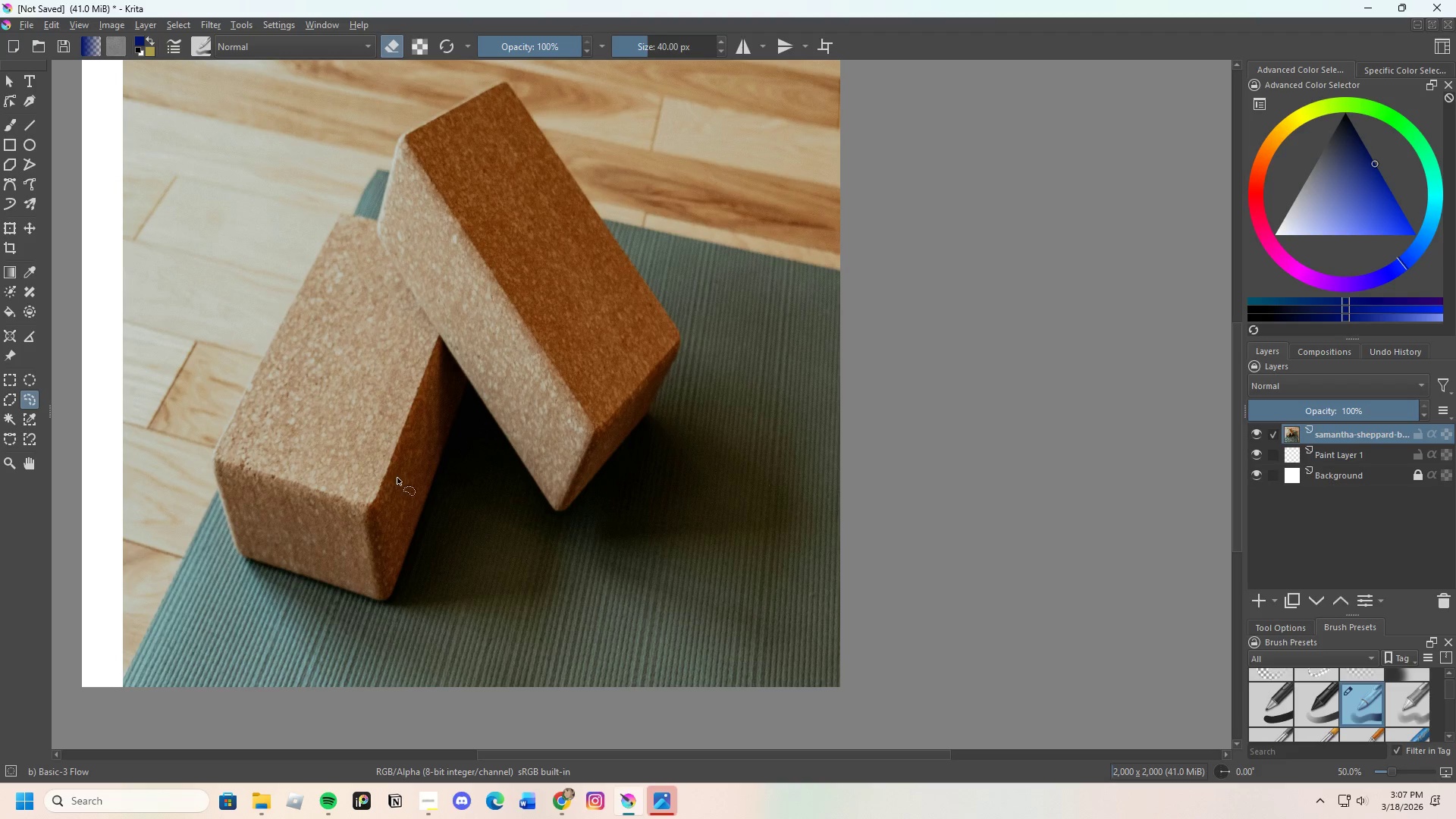 
scroll: coordinate [431, 538], scroll_direction: up, amount: 2.0
 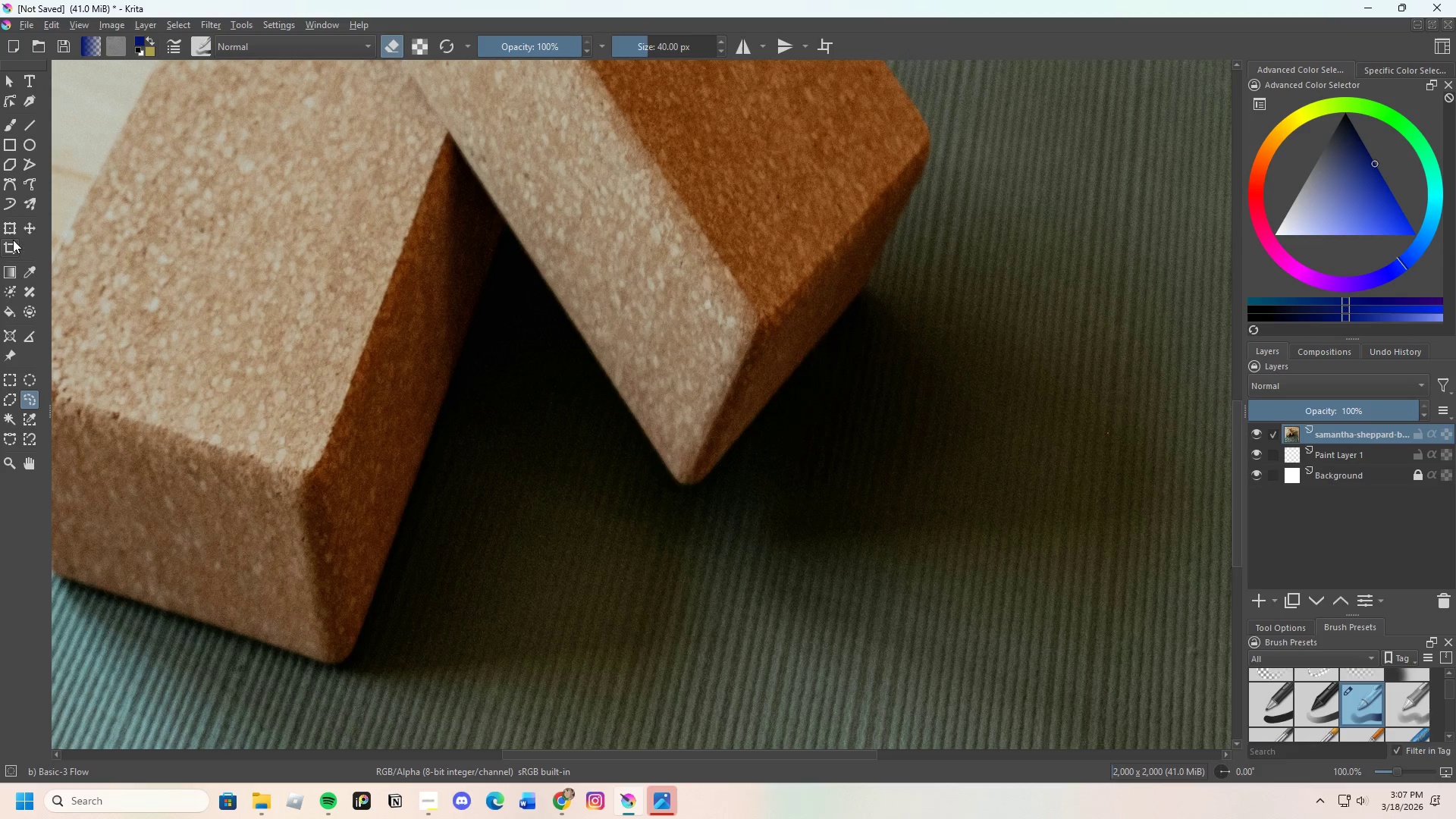 
left_click([7, 188])
 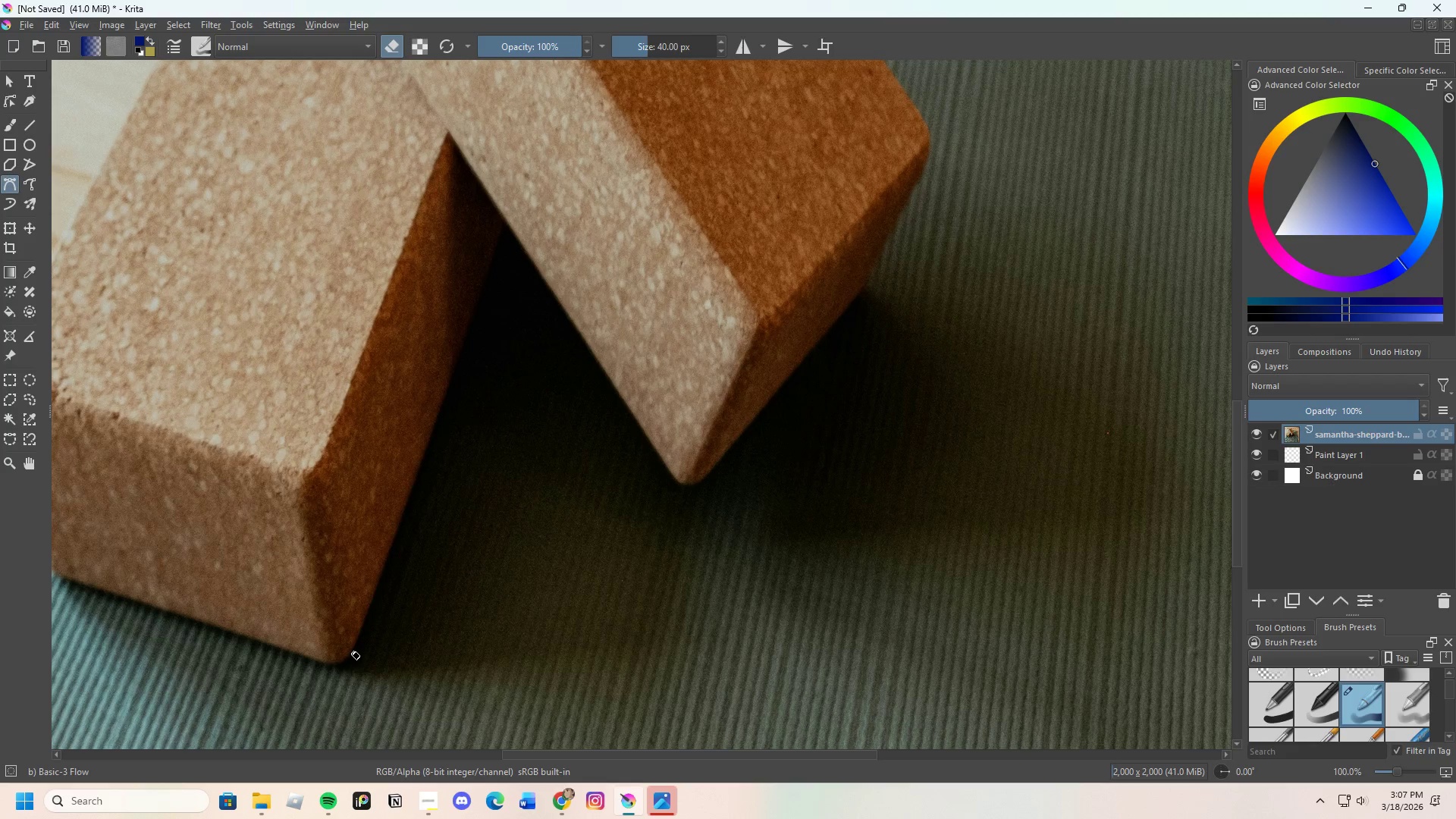 
scroll: coordinate [330, 676], scroll_direction: up, amount: 4.0
 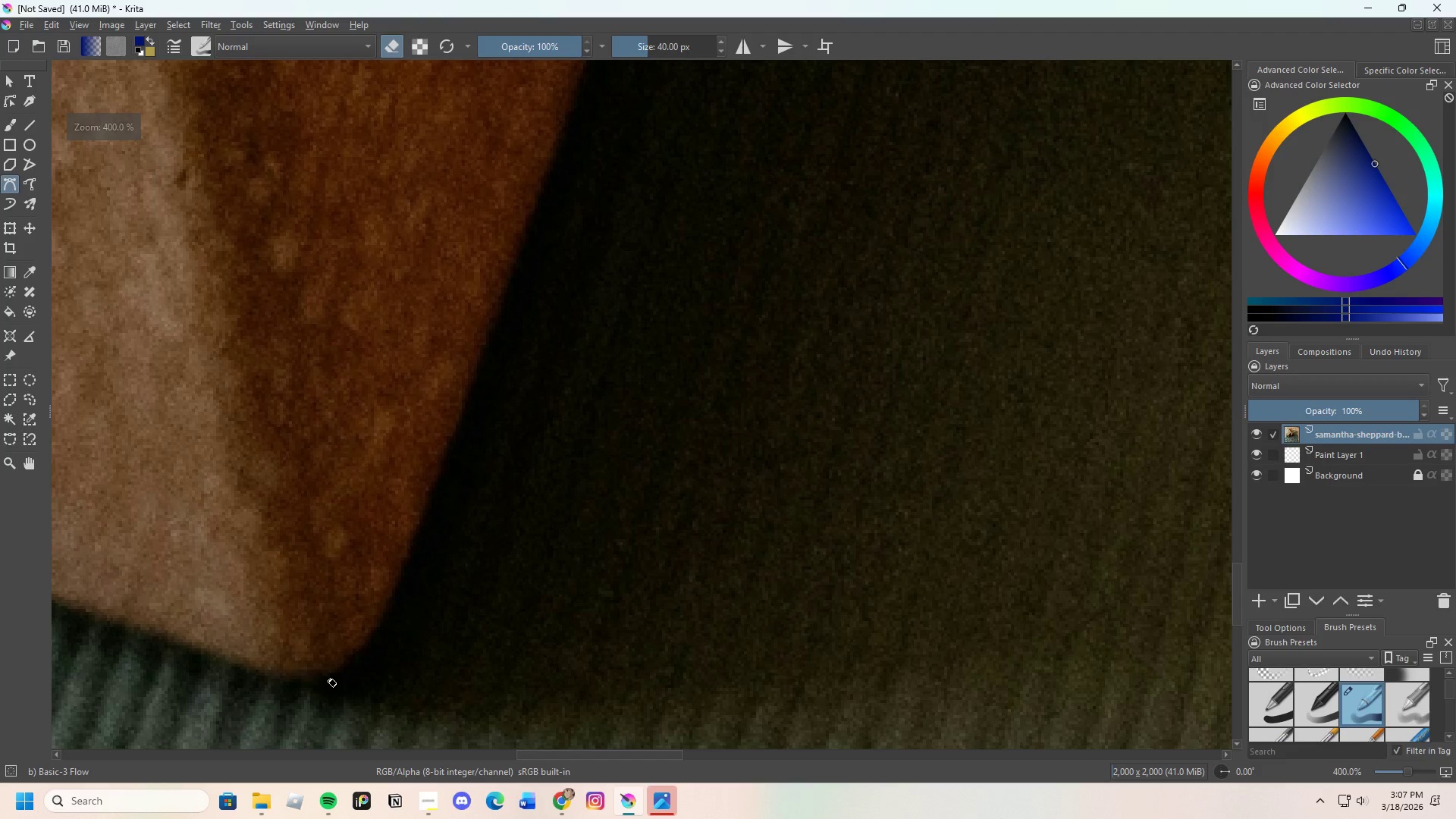 
left_click([327, 676])
 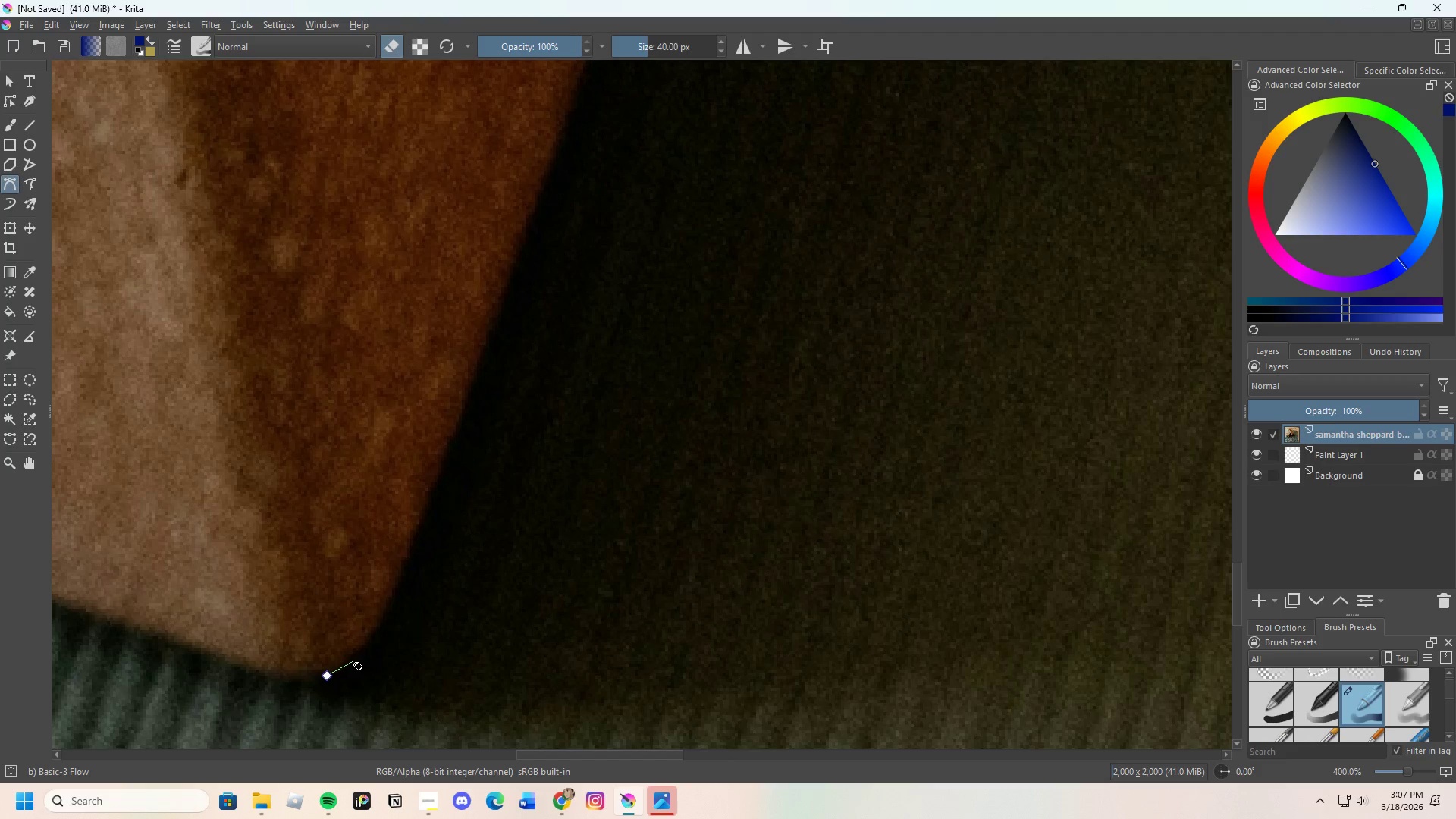 
left_click([353, 661])
 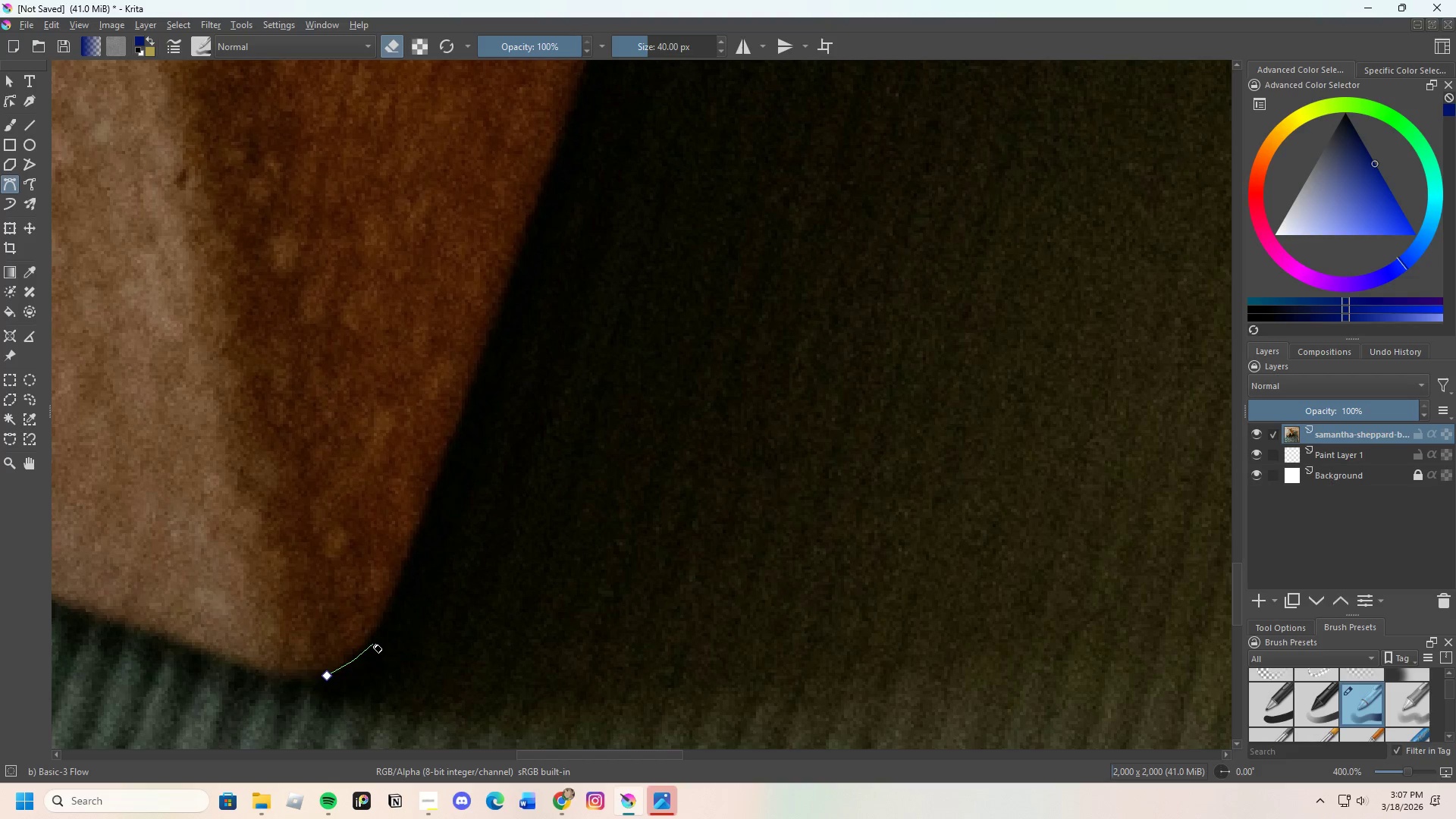 
left_click([372, 642])
 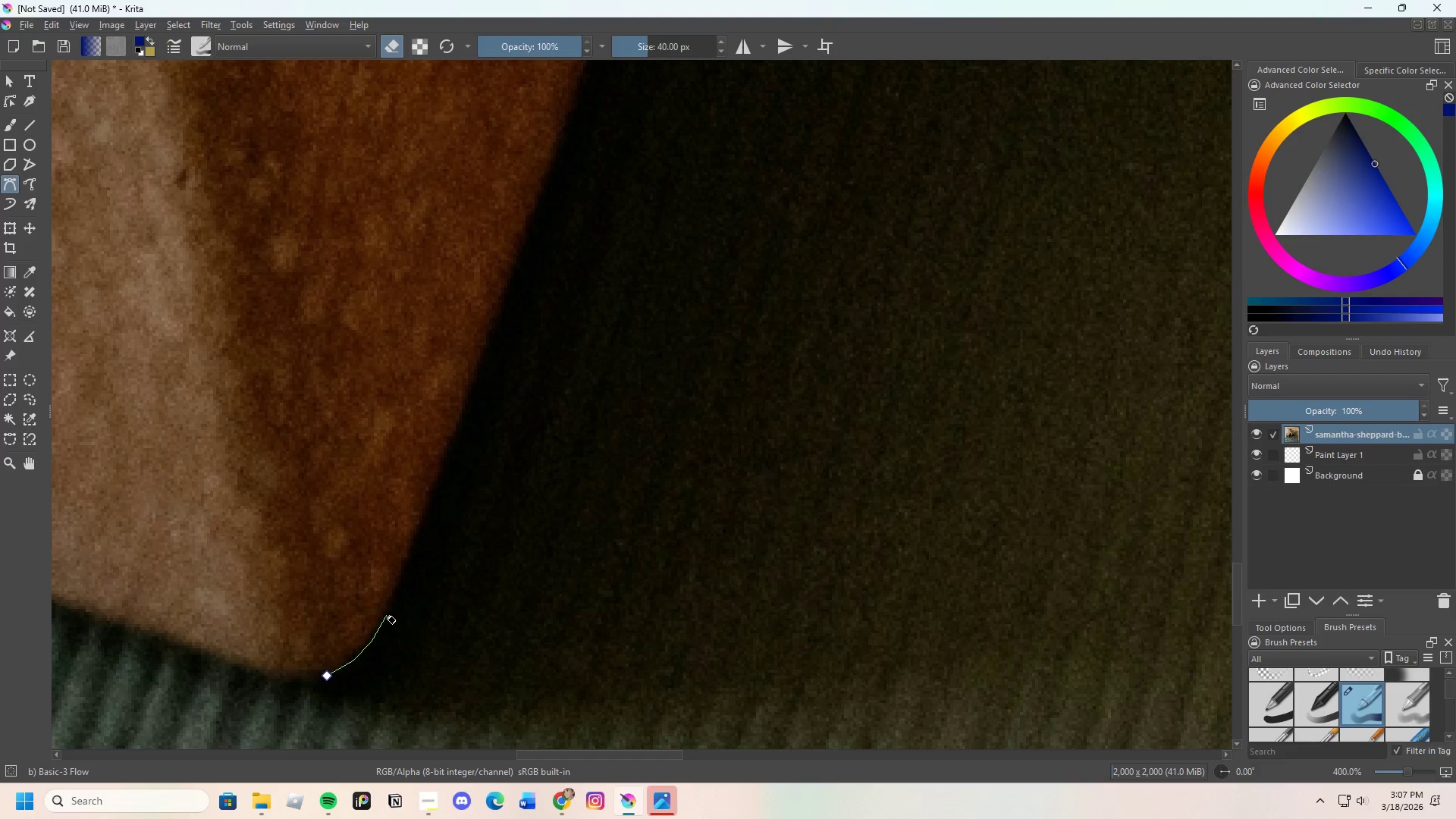 
left_click([388, 614])
 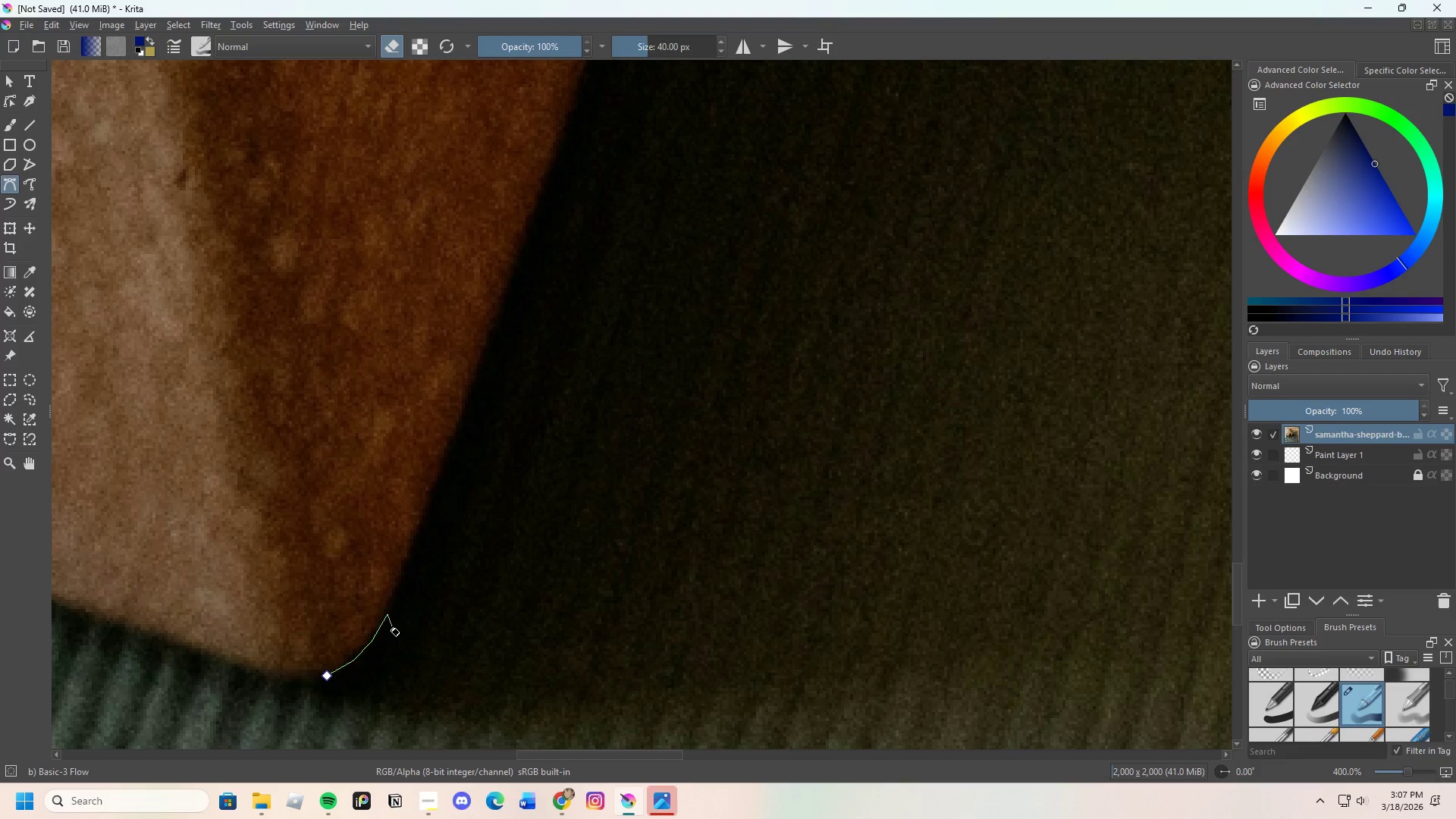 
scroll: coordinate [401, 617], scroll_direction: none, amount: 0.0
 